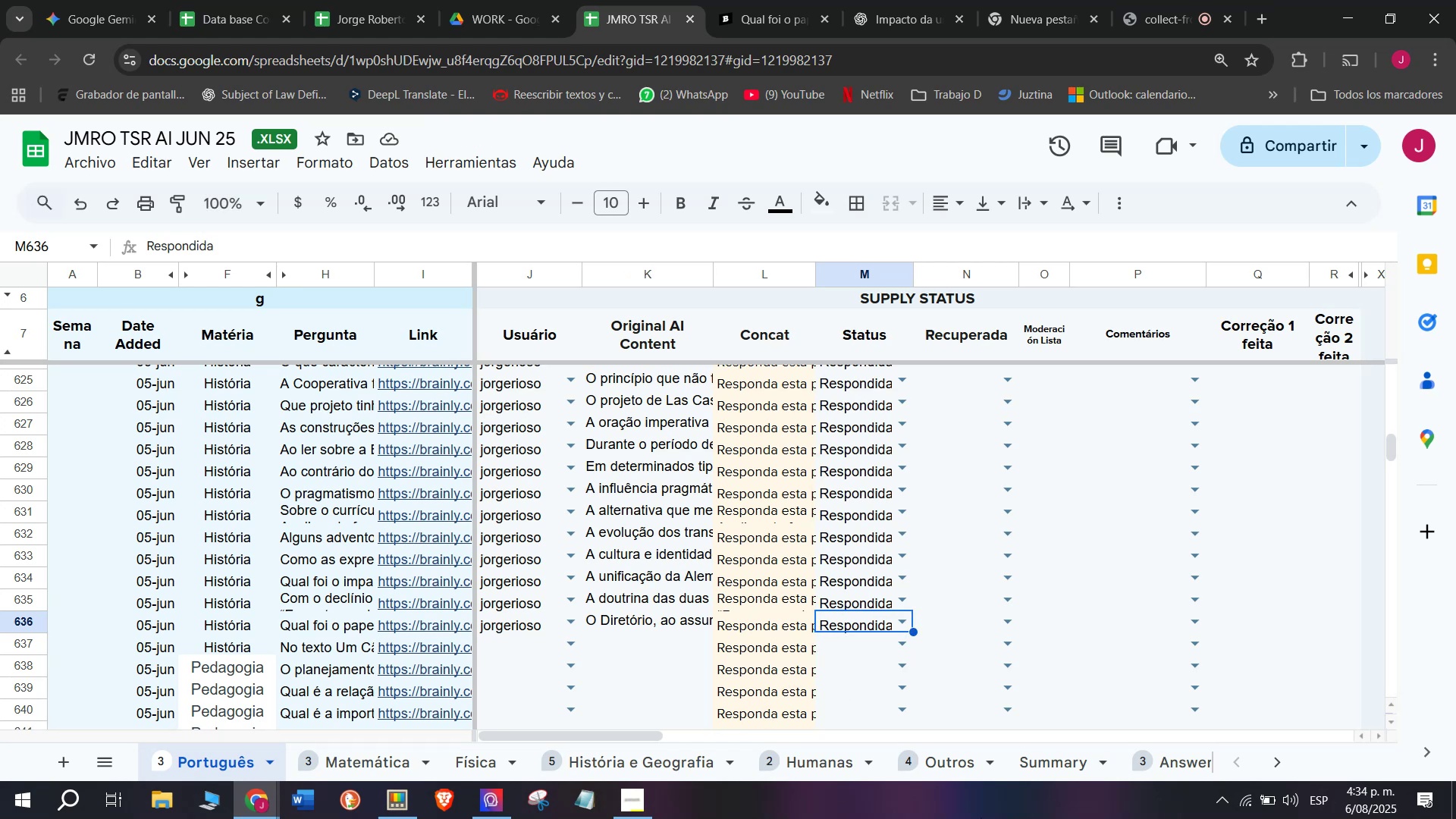 
wait(12.1)
 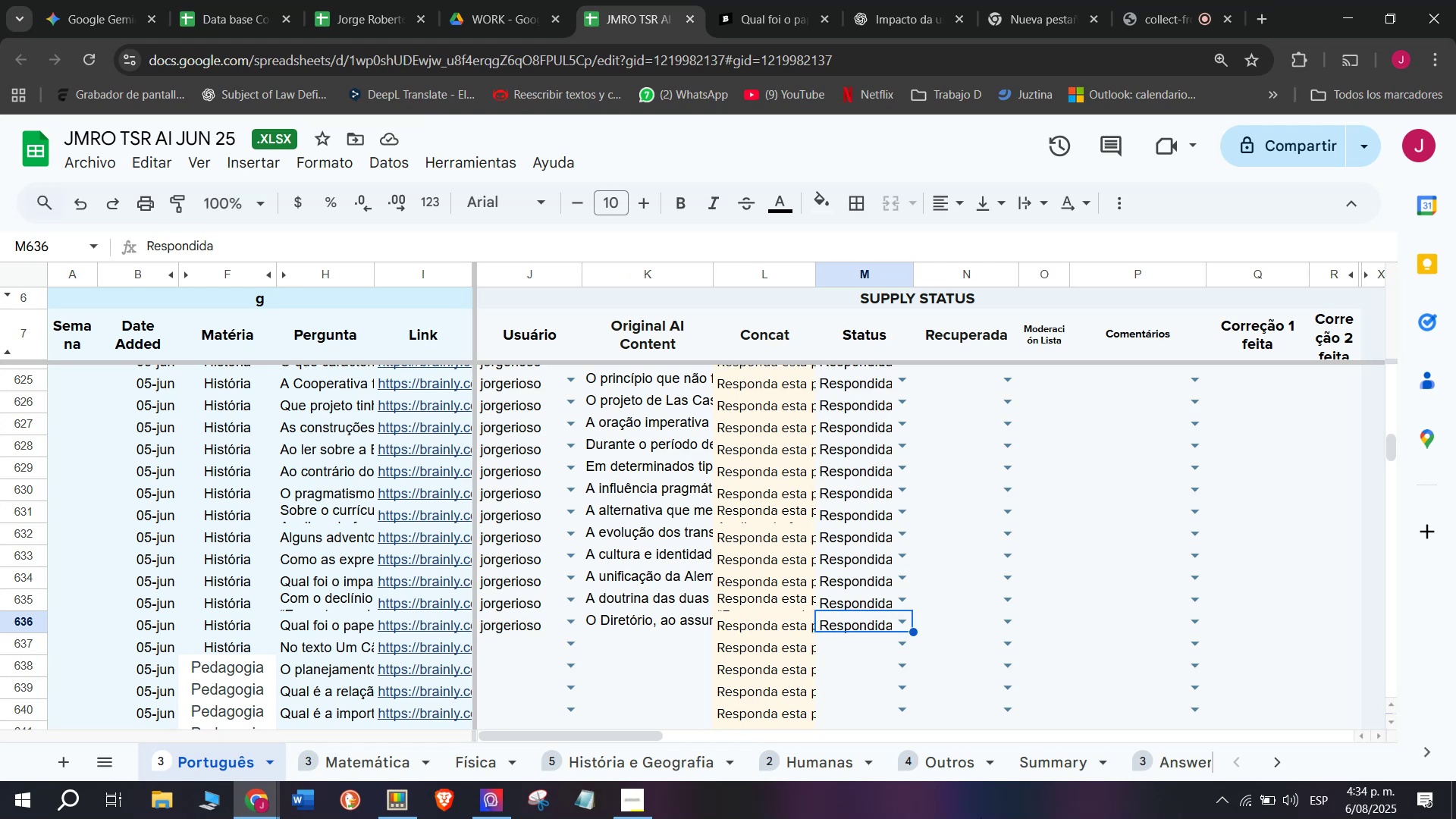 
key(J)
 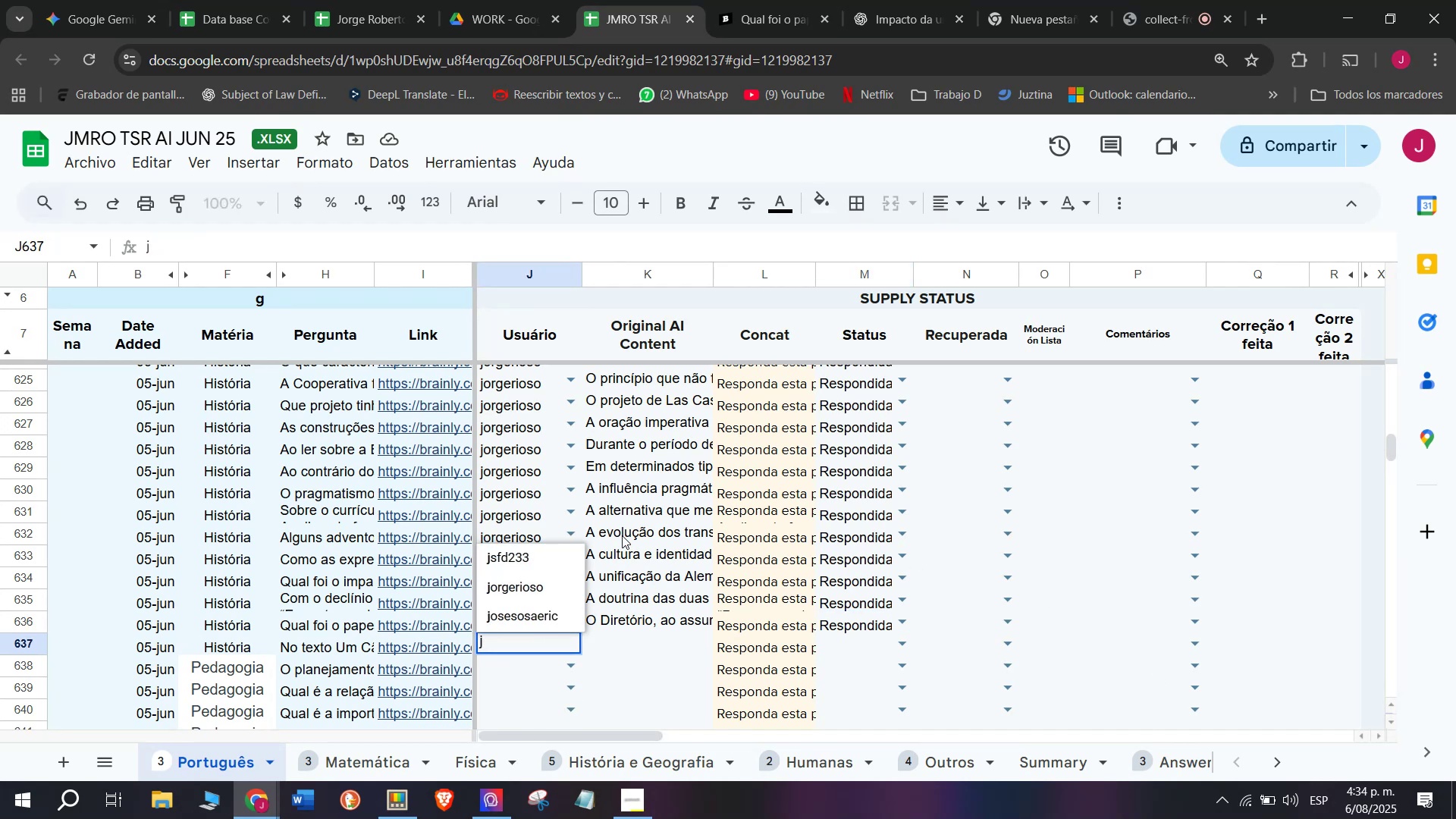 
left_click([513, 585])
 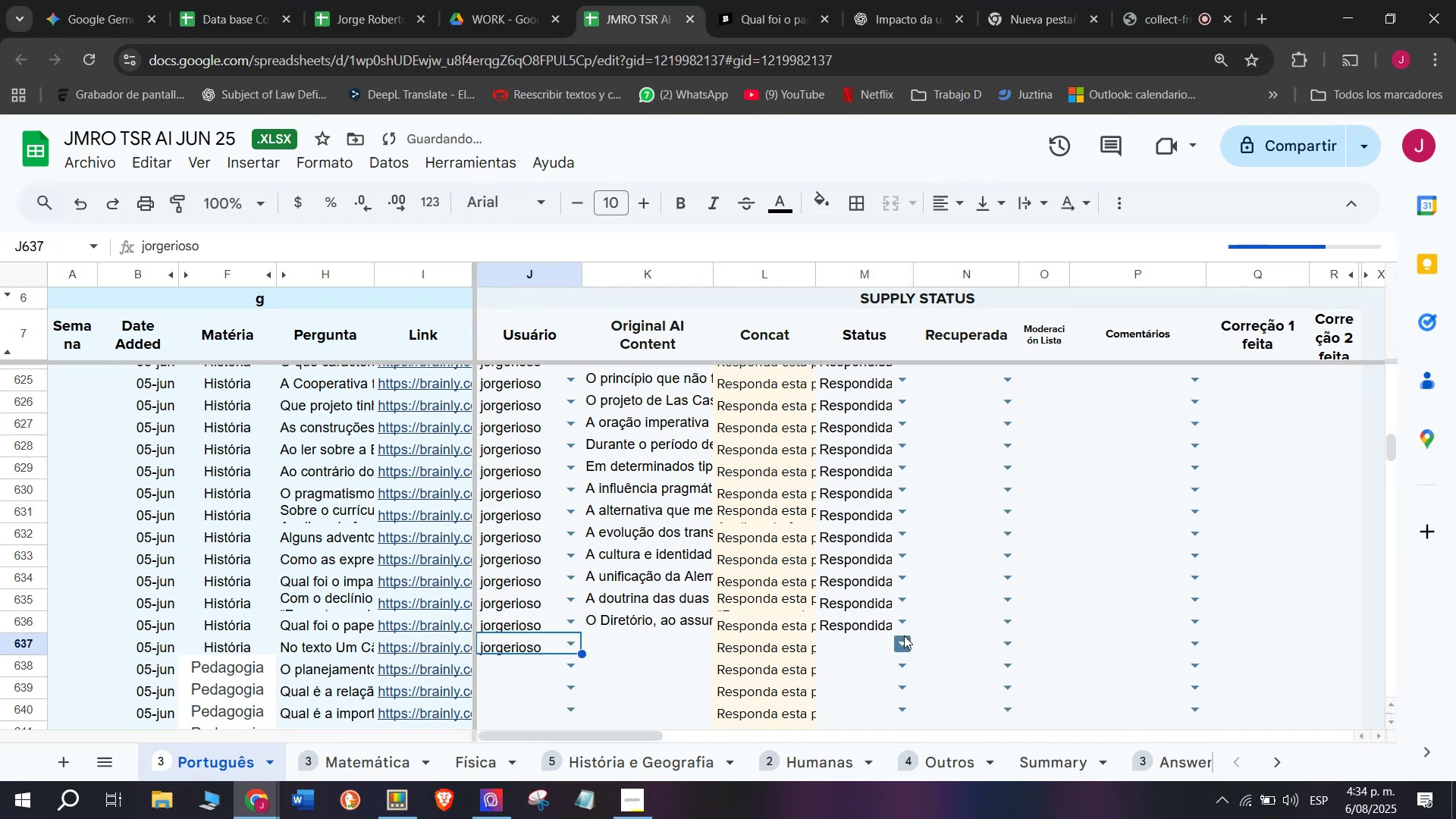 
left_click([901, 645])
 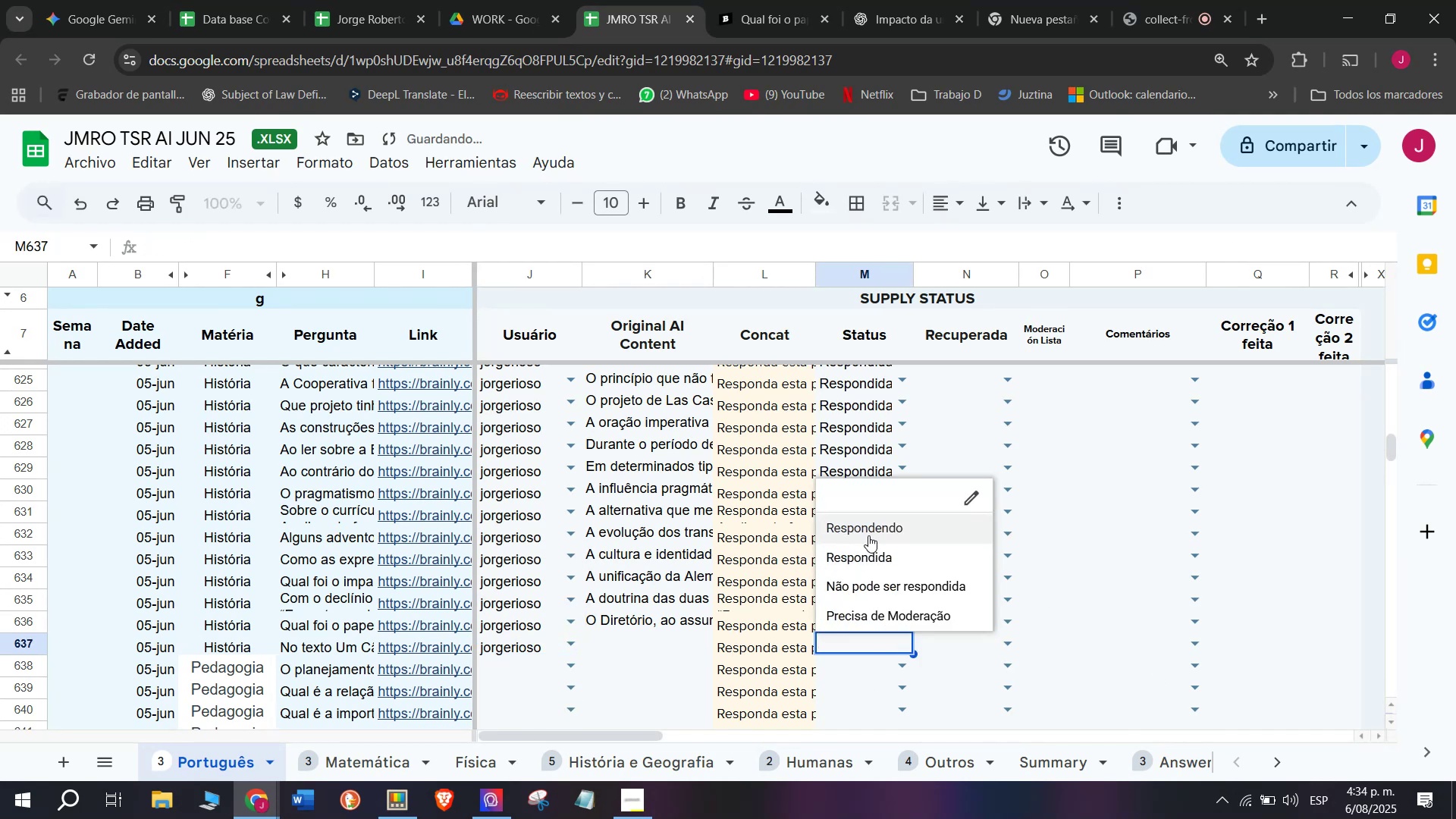 
left_click([868, 535])
 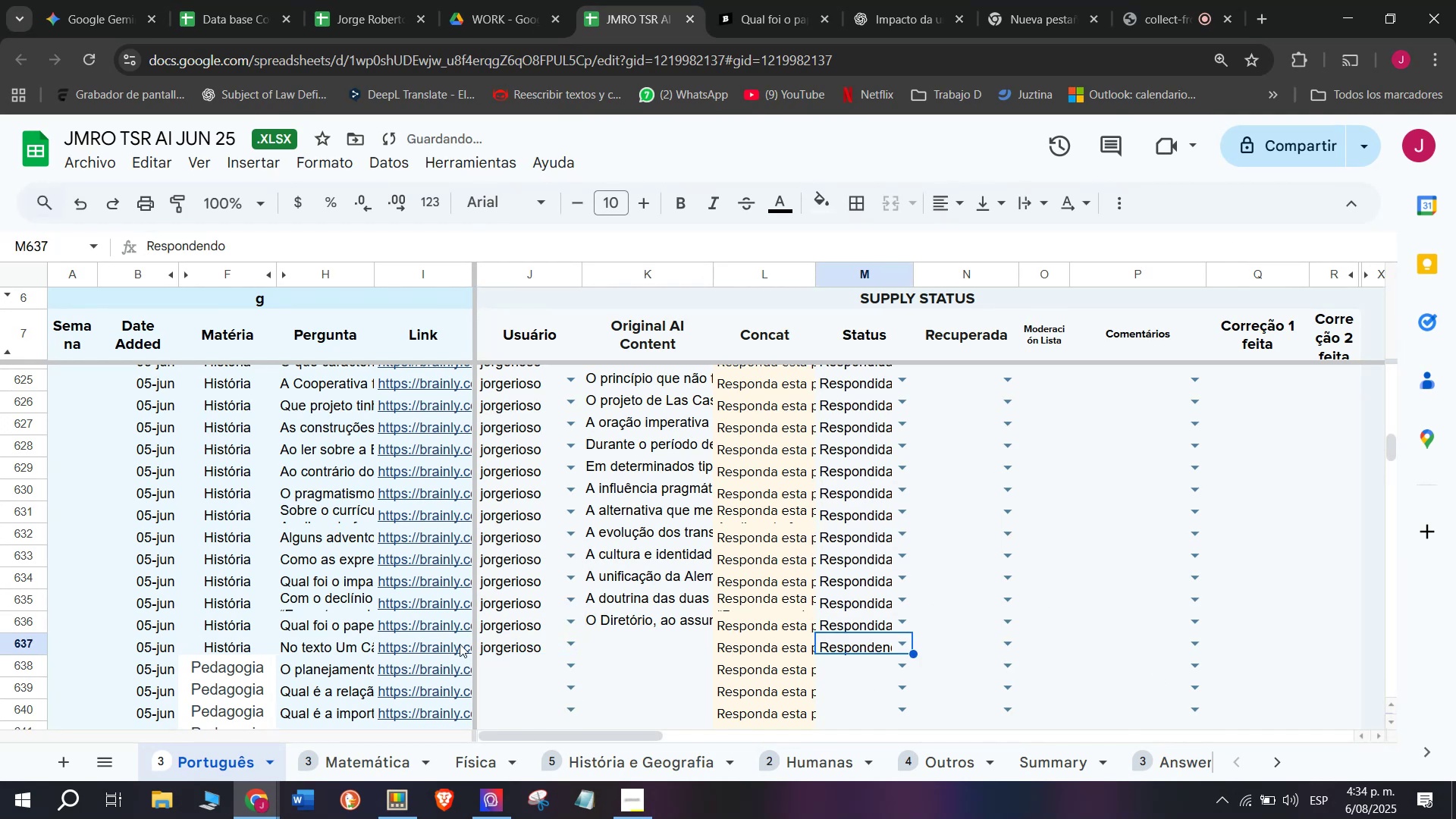 
left_click([457, 645])
 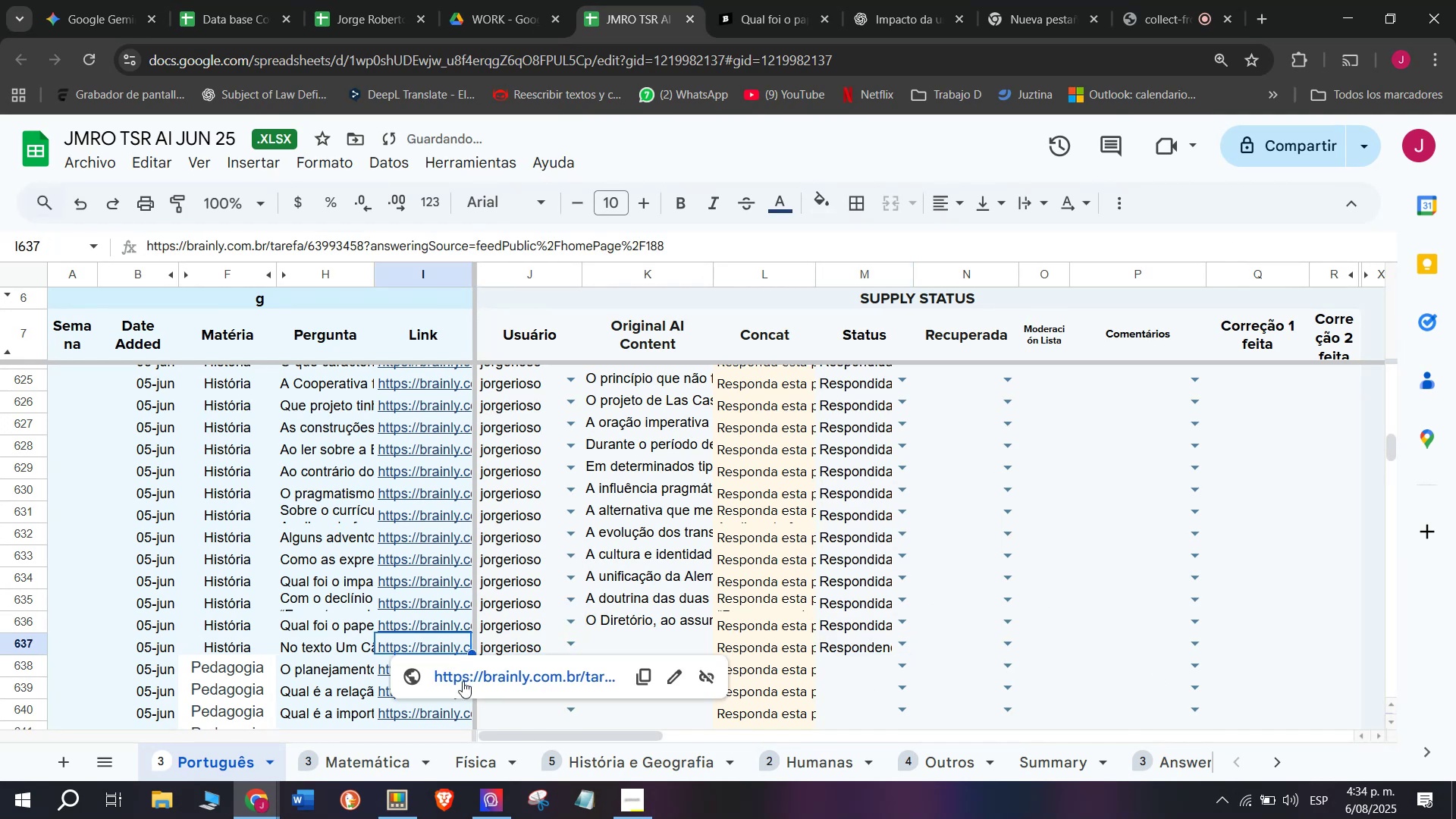 
left_click([461, 686])
 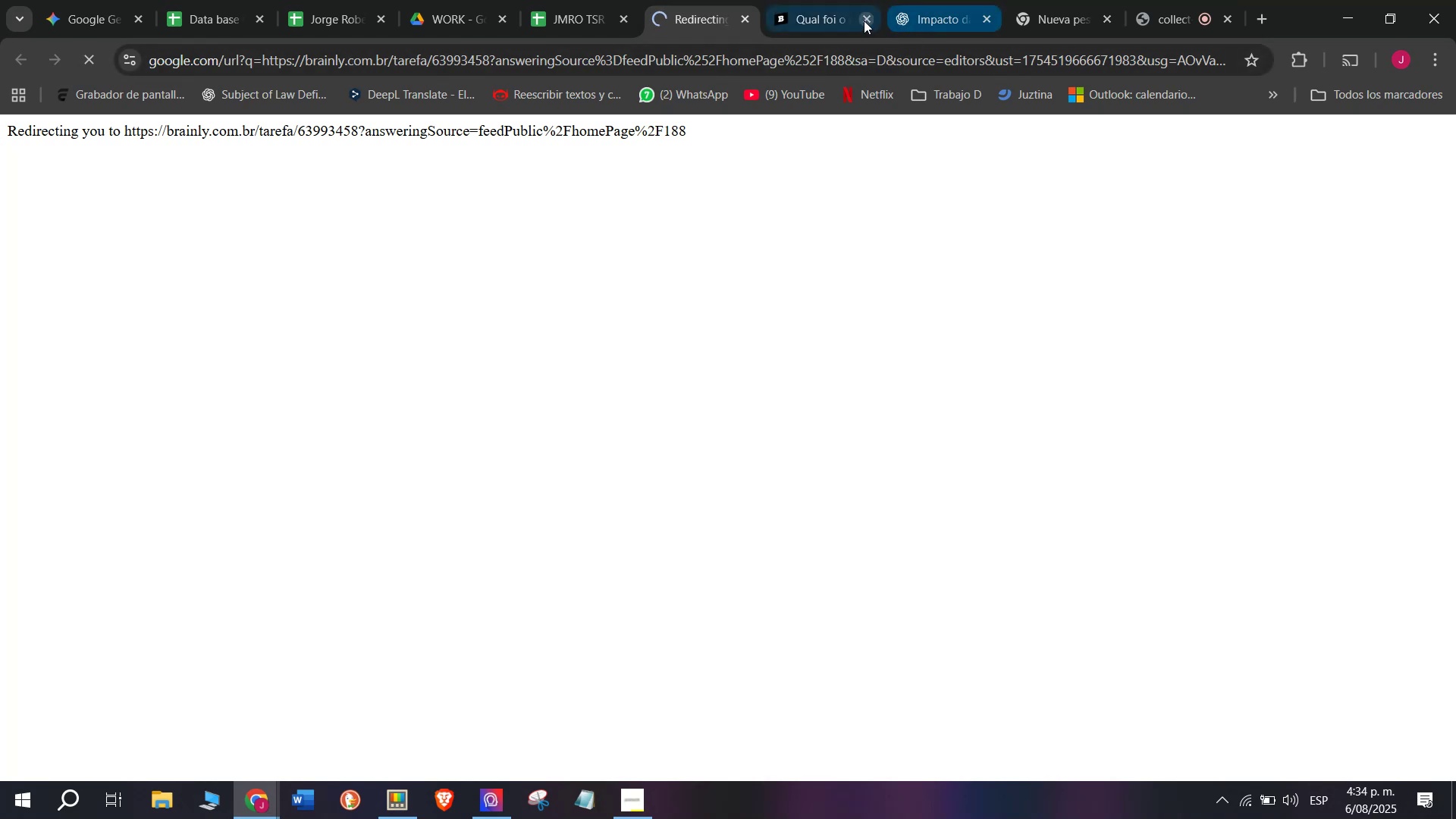 
left_click([857, 12])
 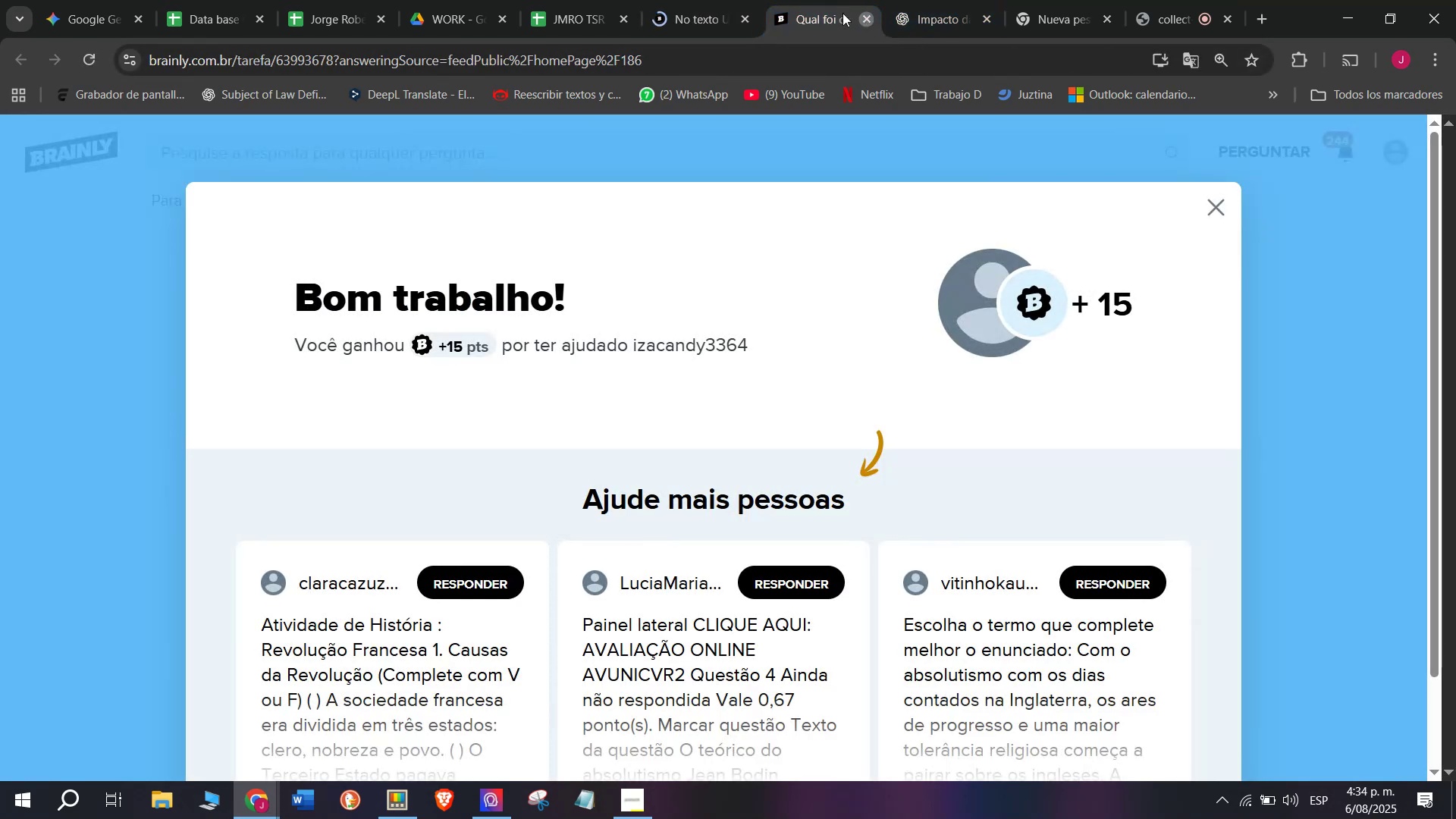 
double_click([691, 0])
 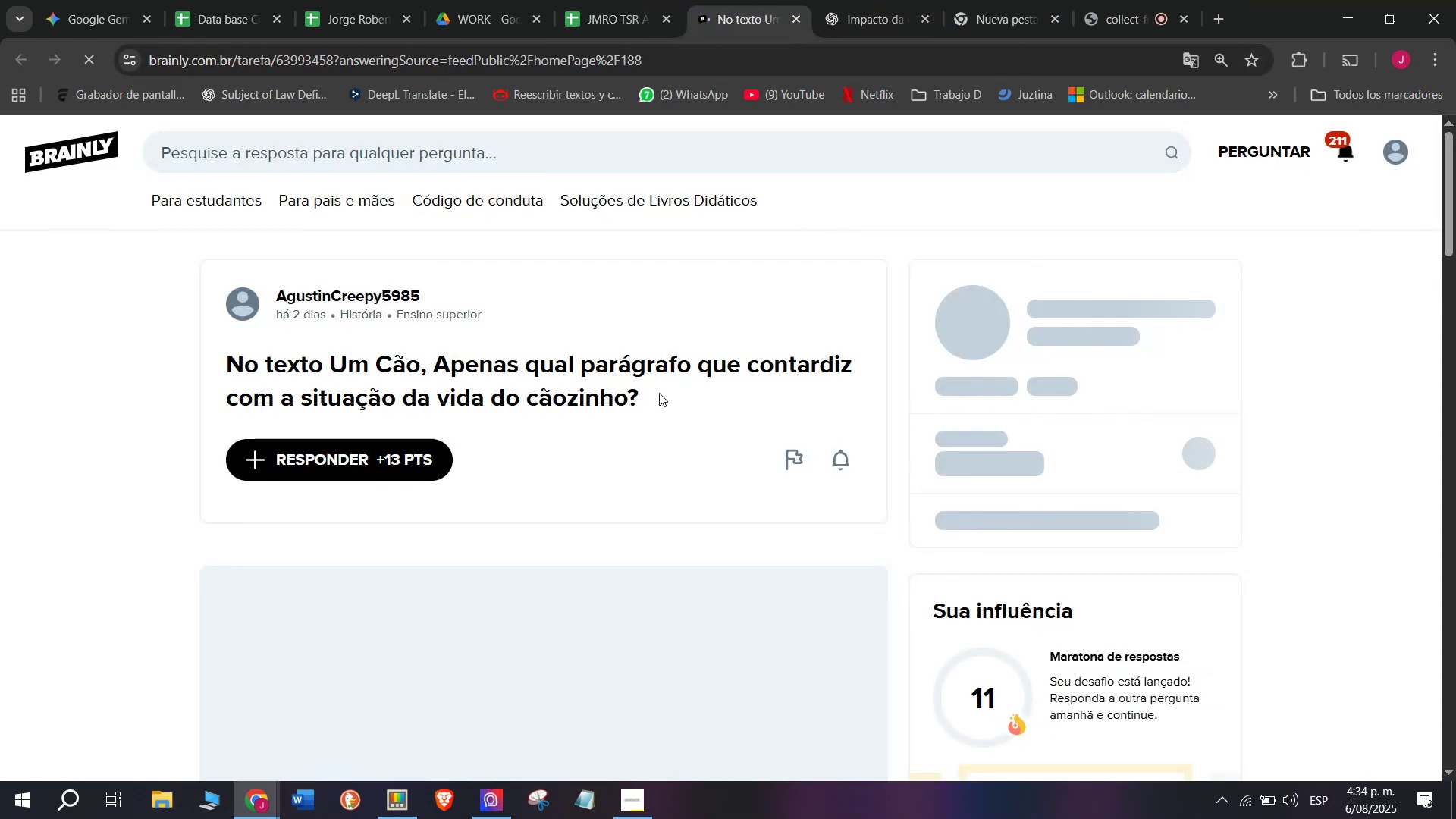 
left_click_drag(start_coordinate=[659, 410], to_coordinate=[198, 343])
 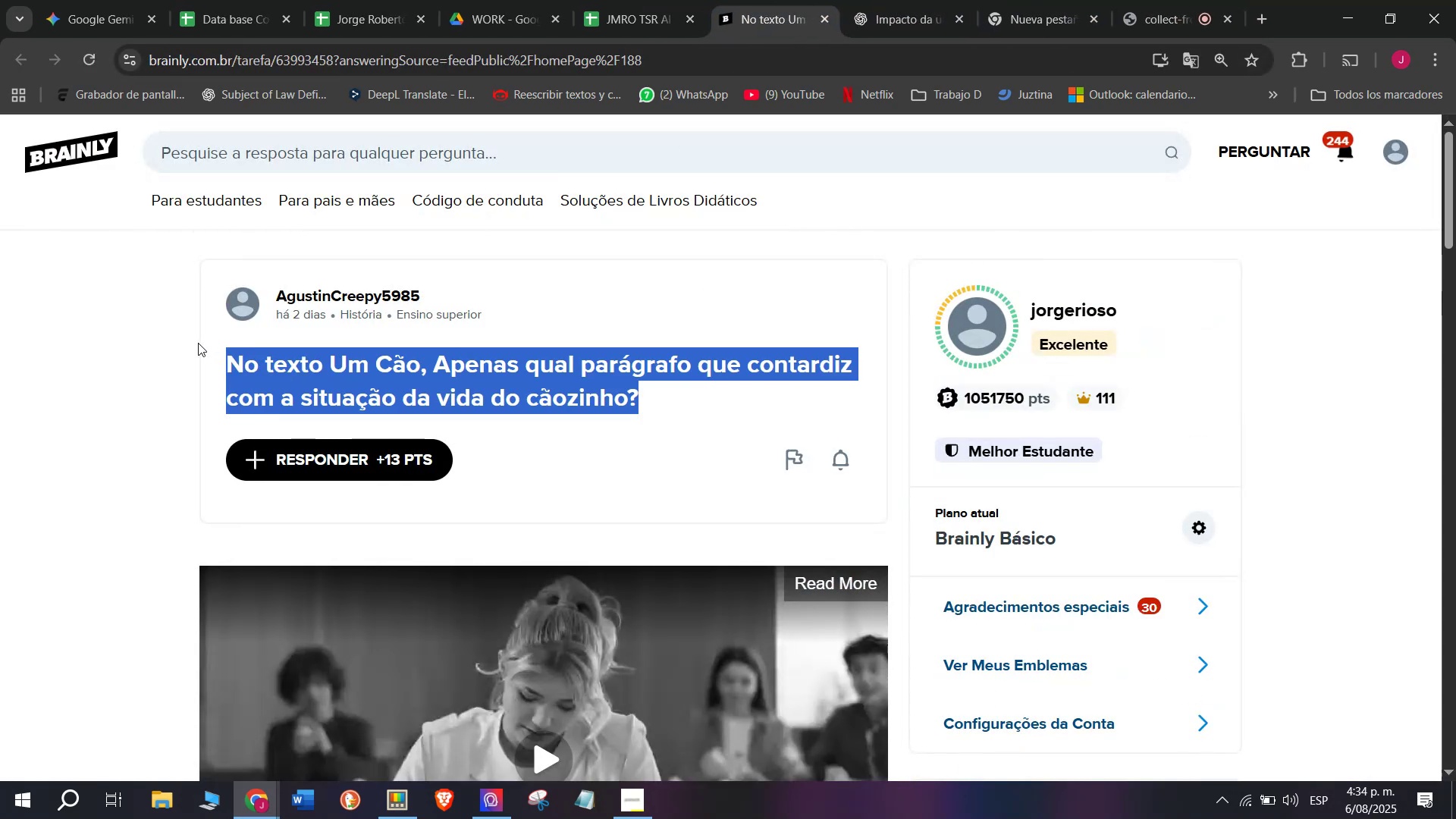 
key(Break)
 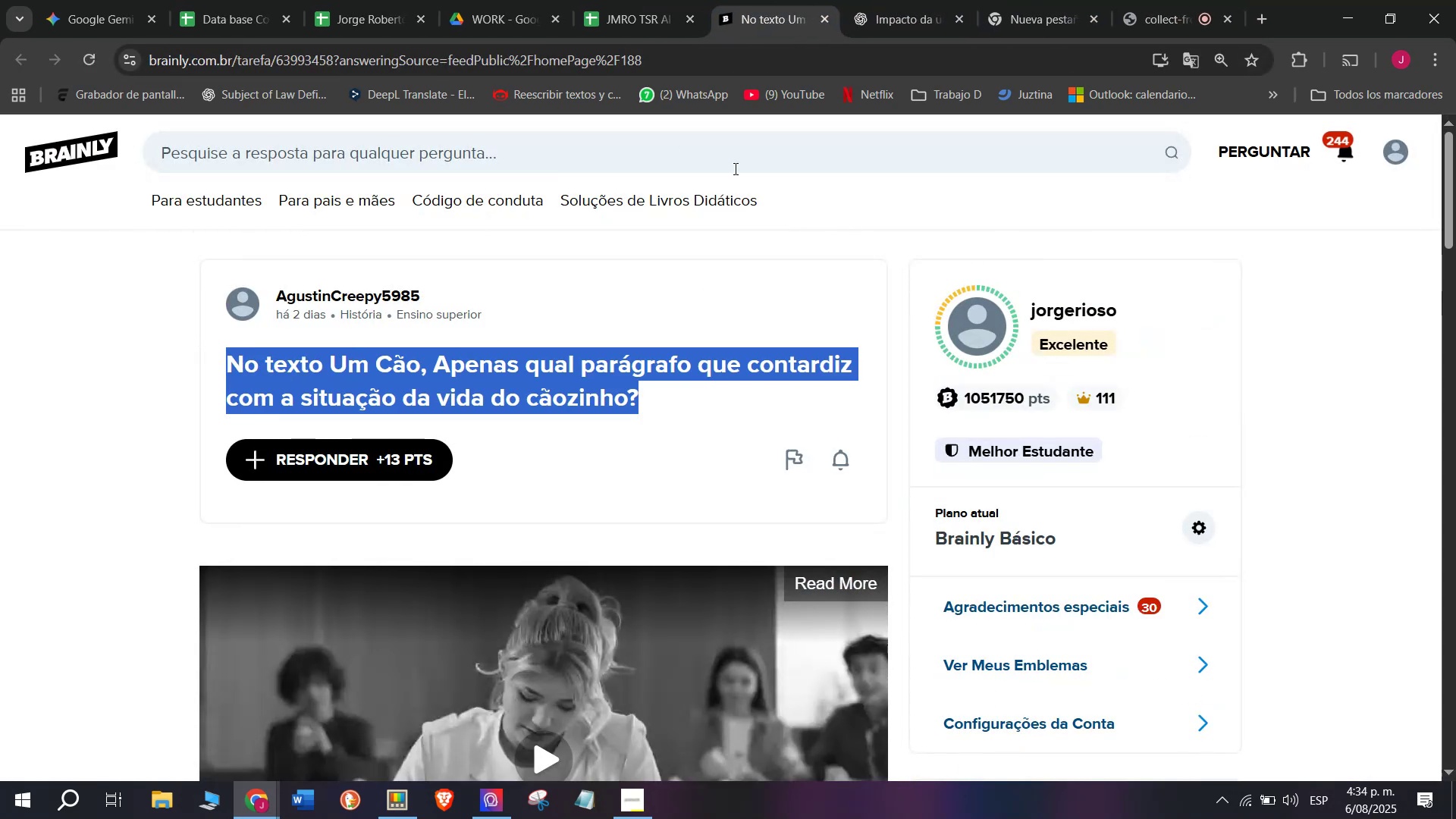 
key(Control+ControlLeft)
 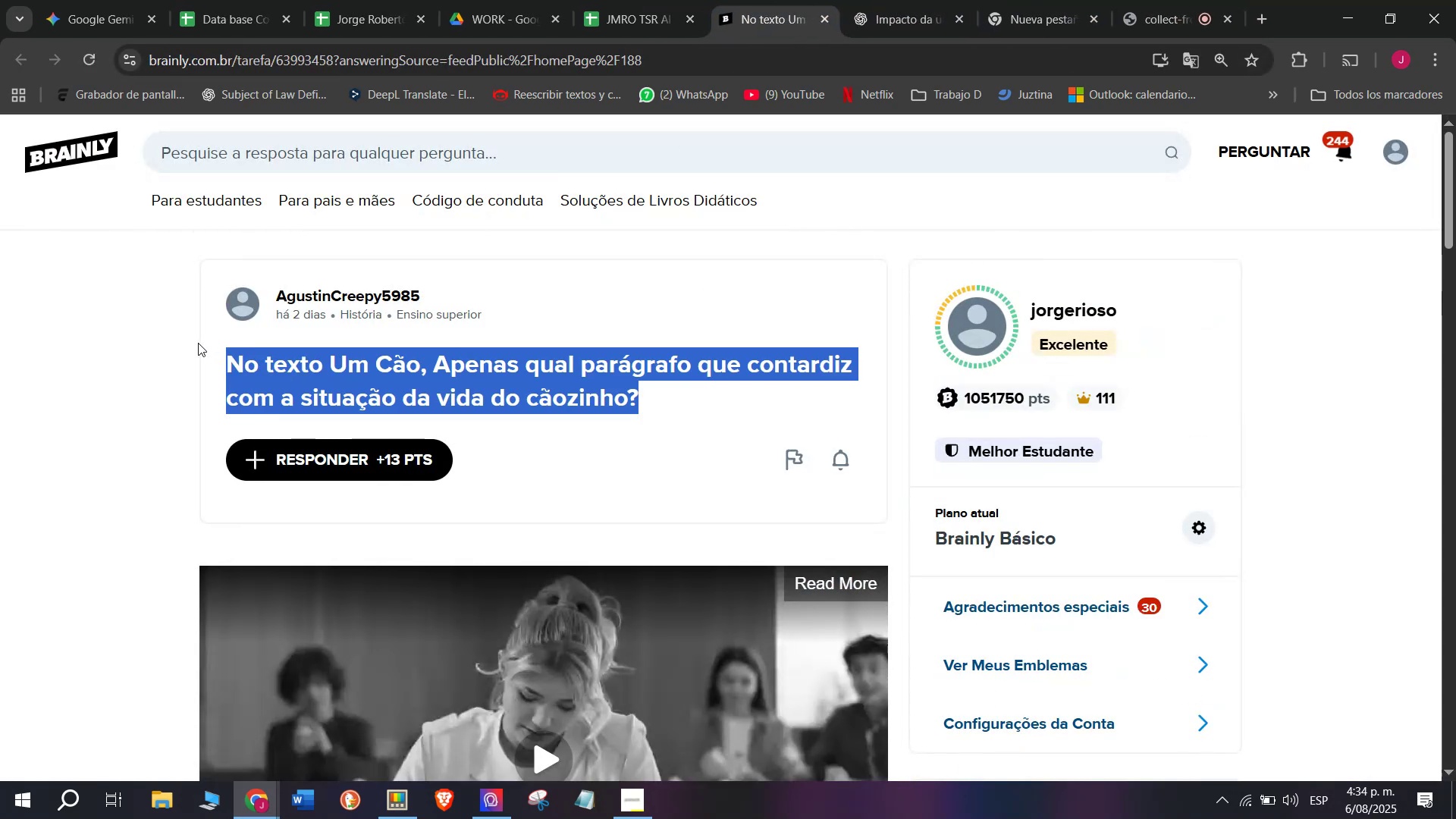 
key(Control+C)
 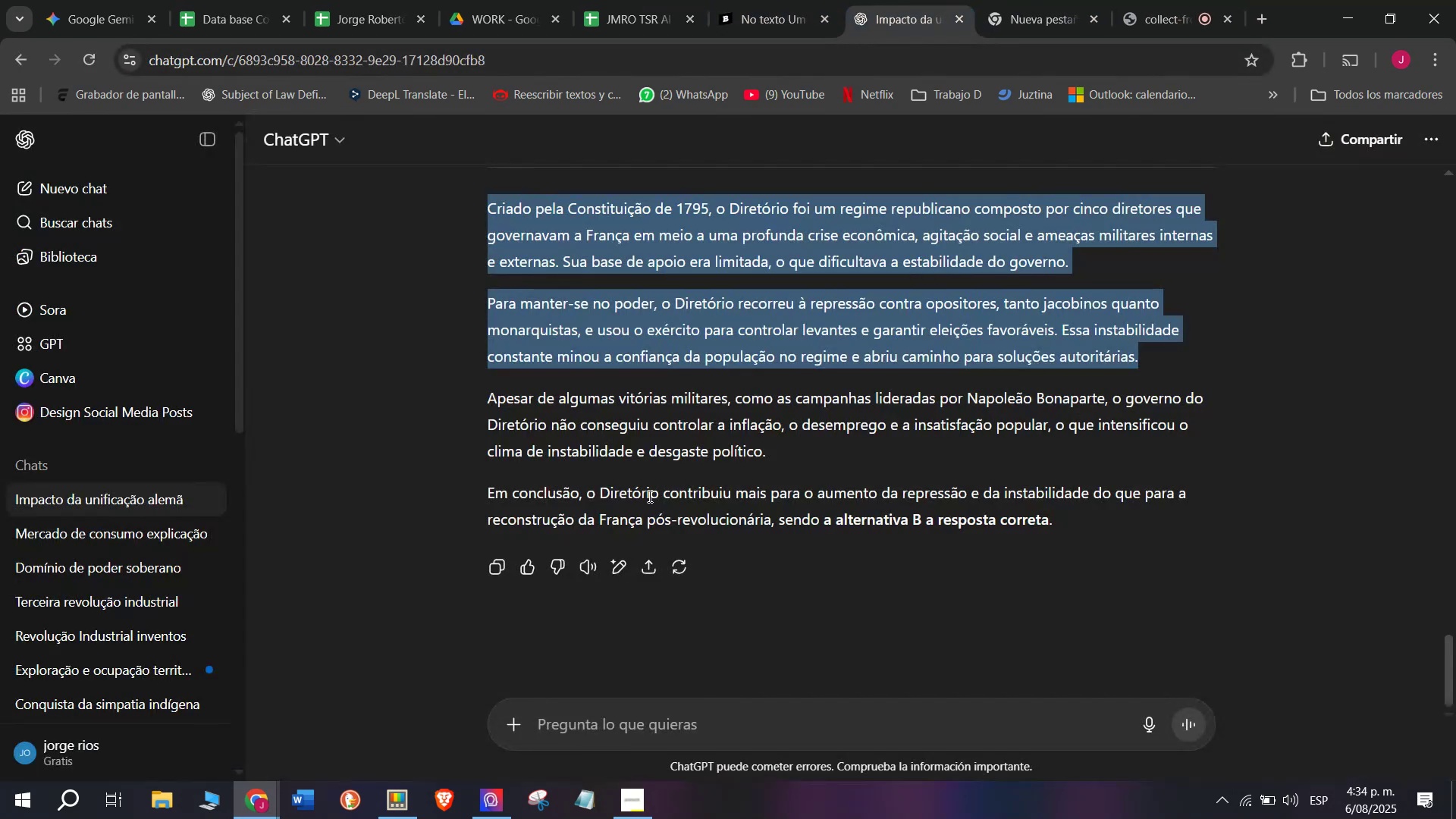 
left_click([629, 738])
 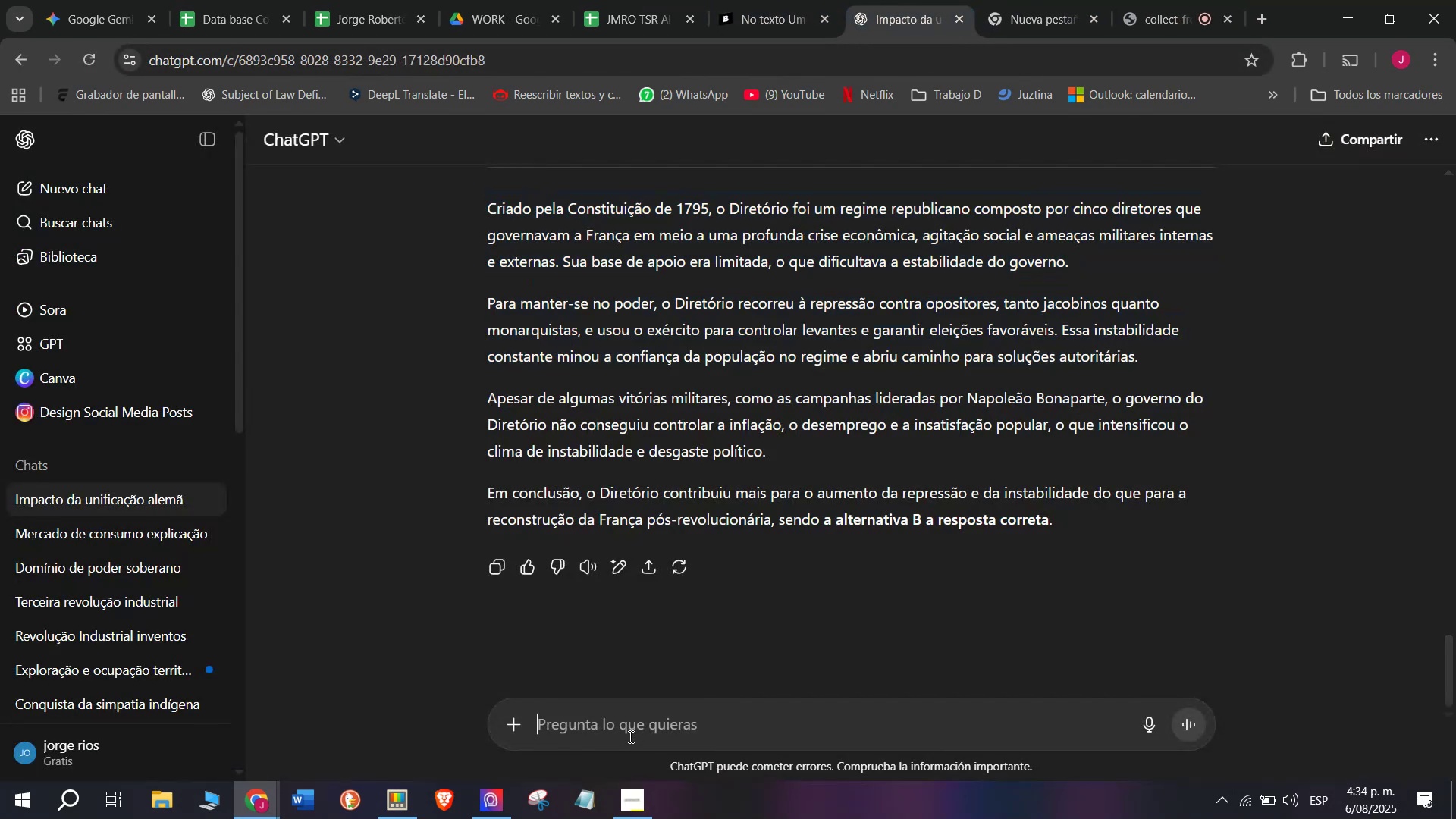 
key(Meta+MetaLeft)
 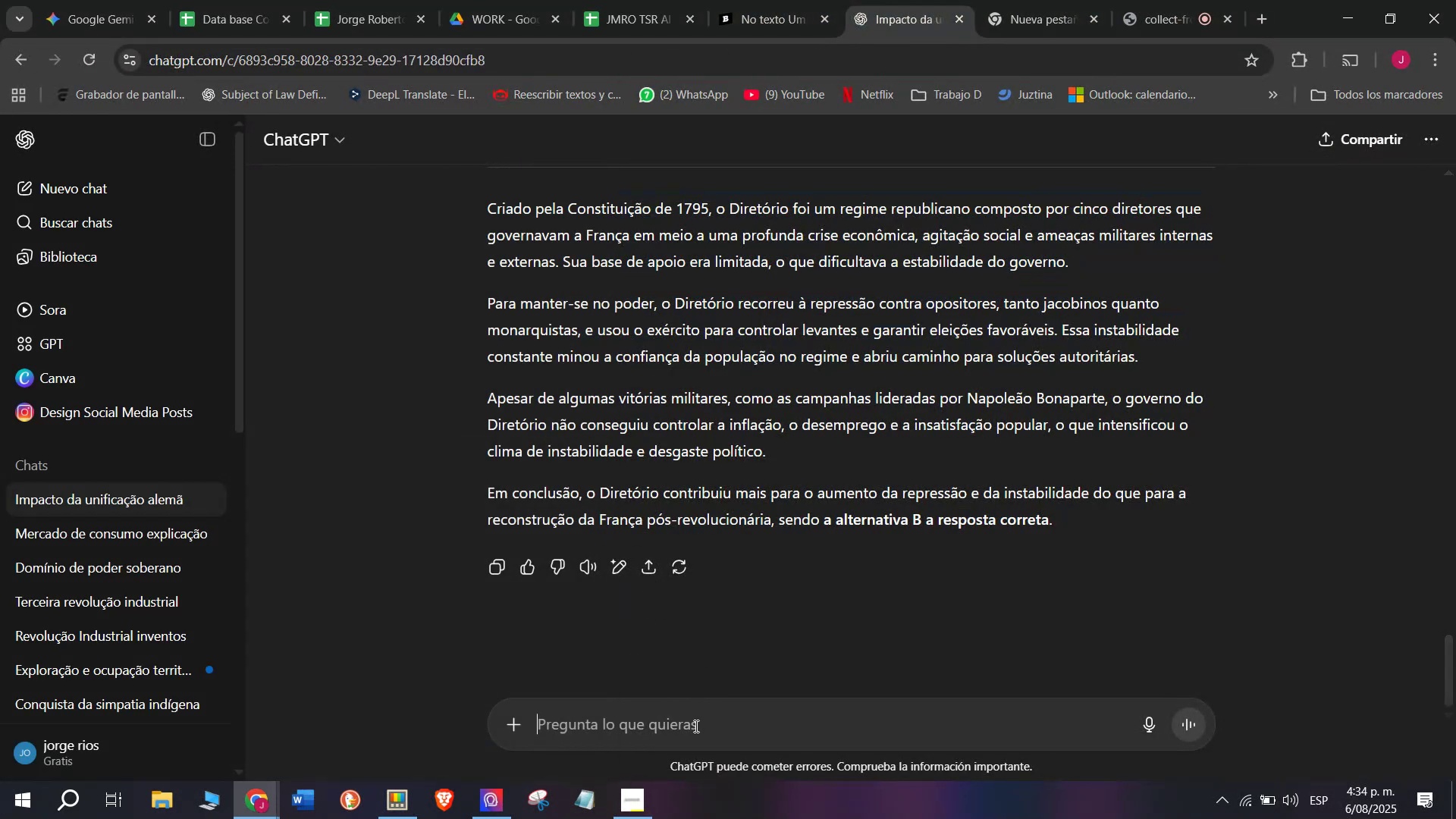 
key(Meta+MetaLeft)
 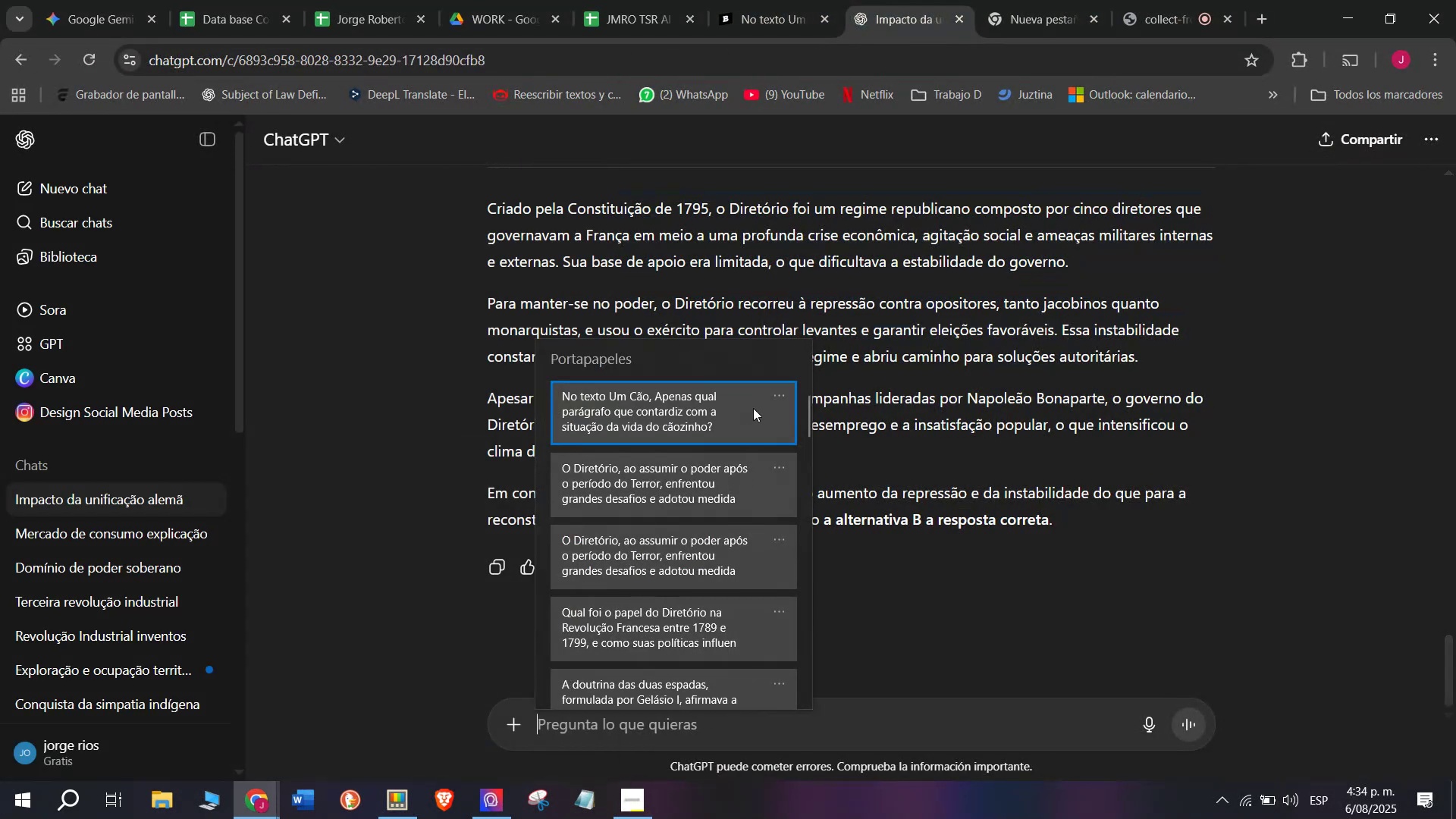 
key(C)
 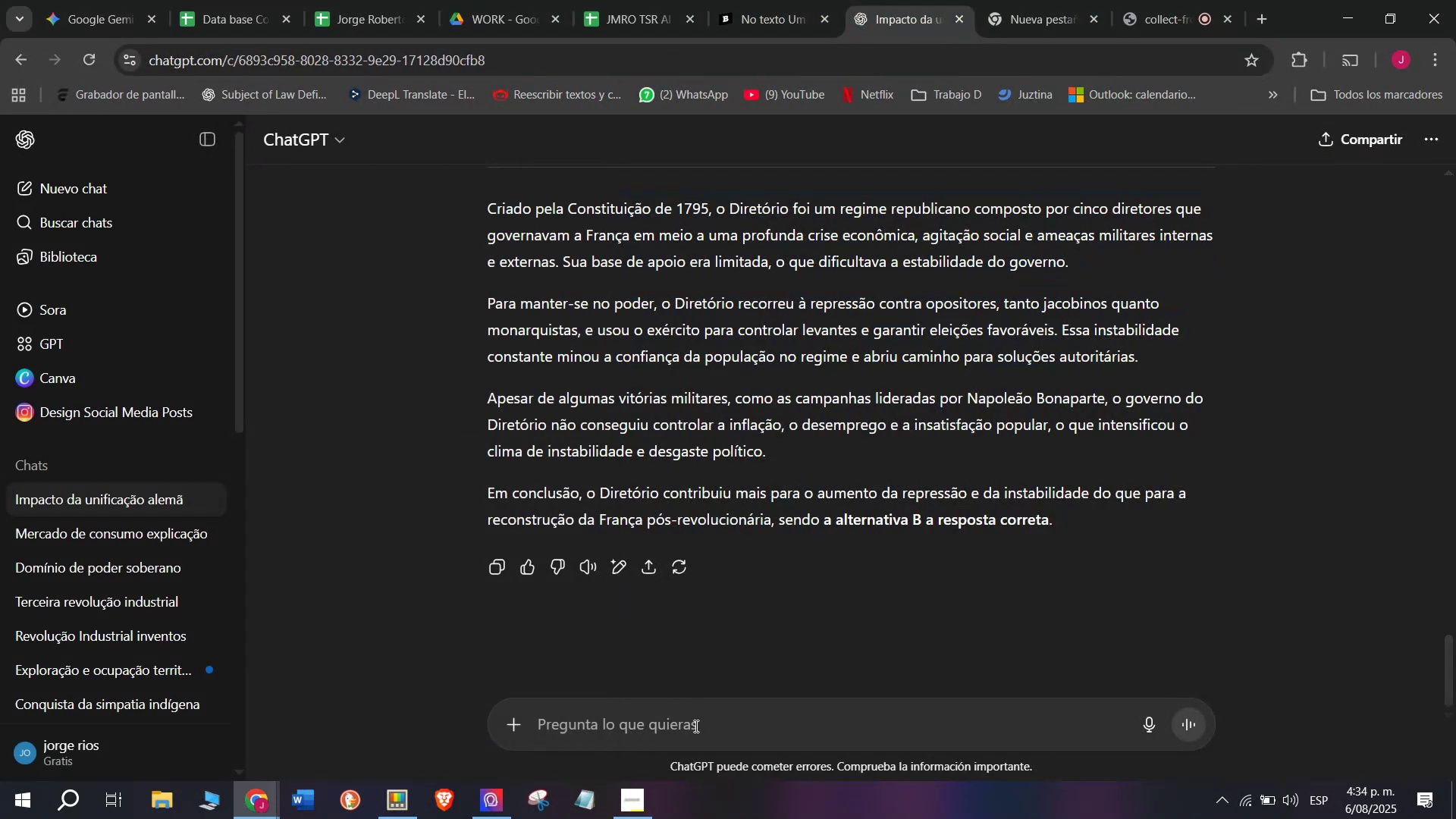 
key(Meta+V)
 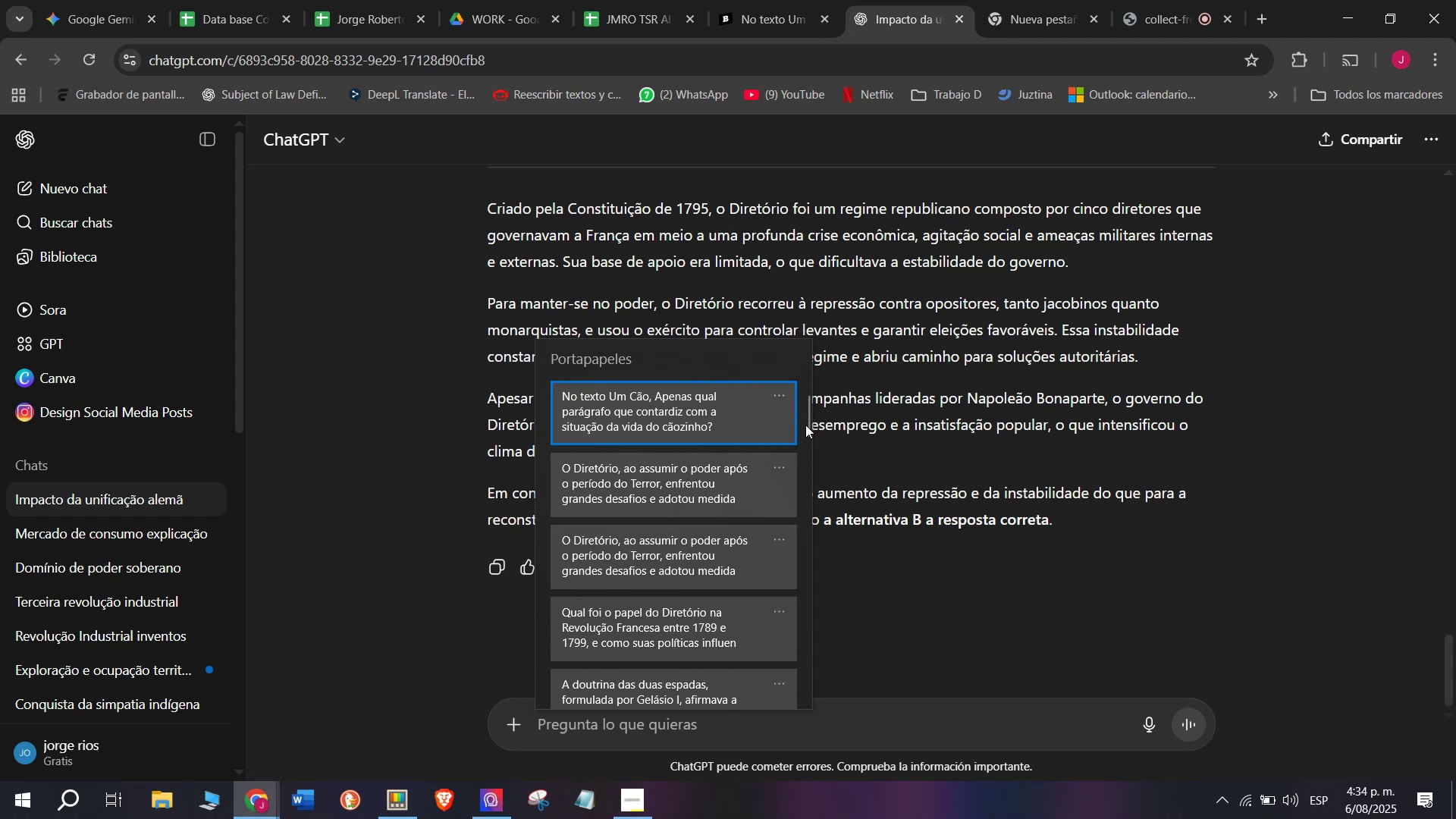 
left_click_drag(start_coordinate=[808, 430], to_coordinate=[801, 746])
 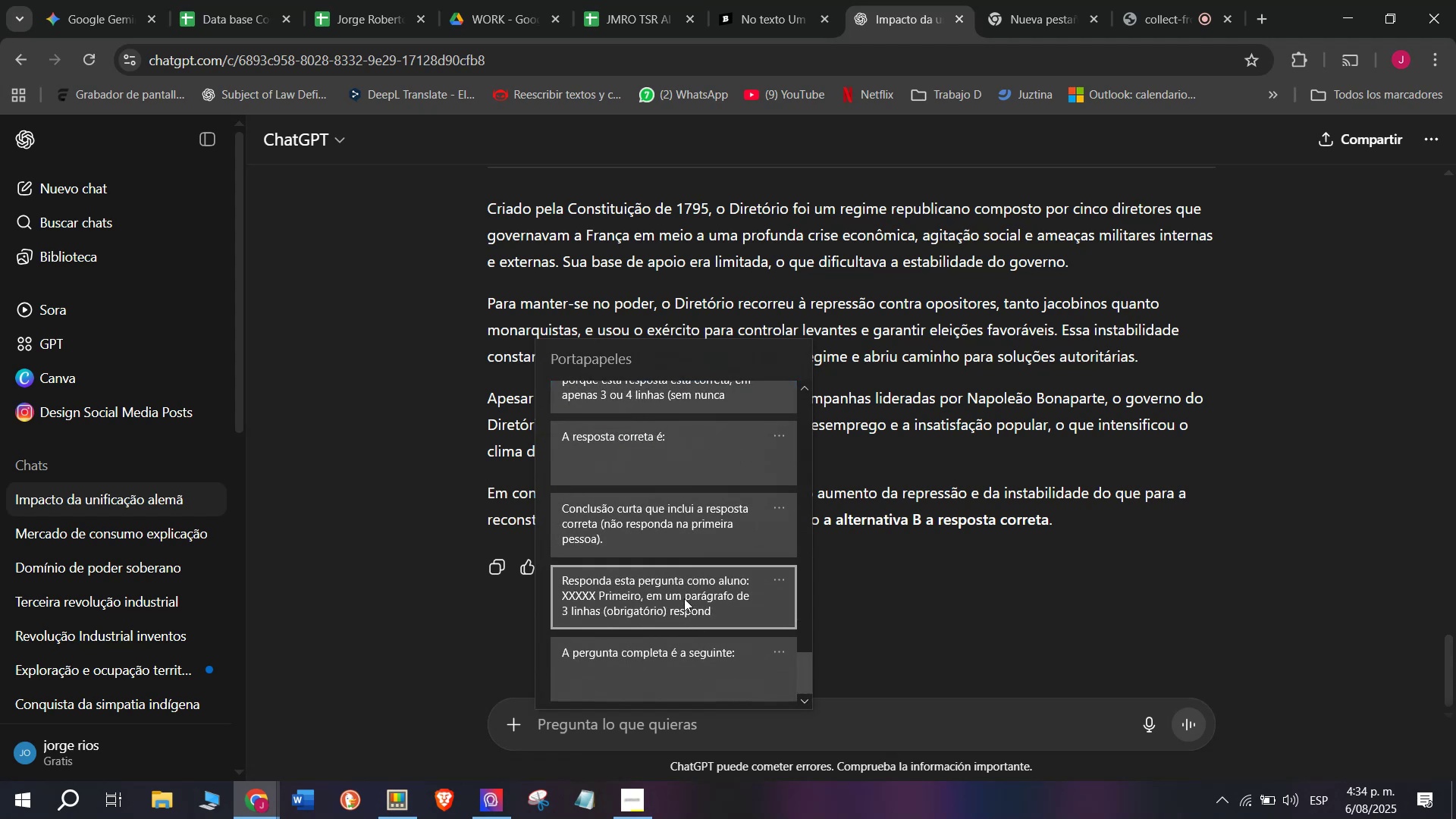 
left_click([684, 598])
 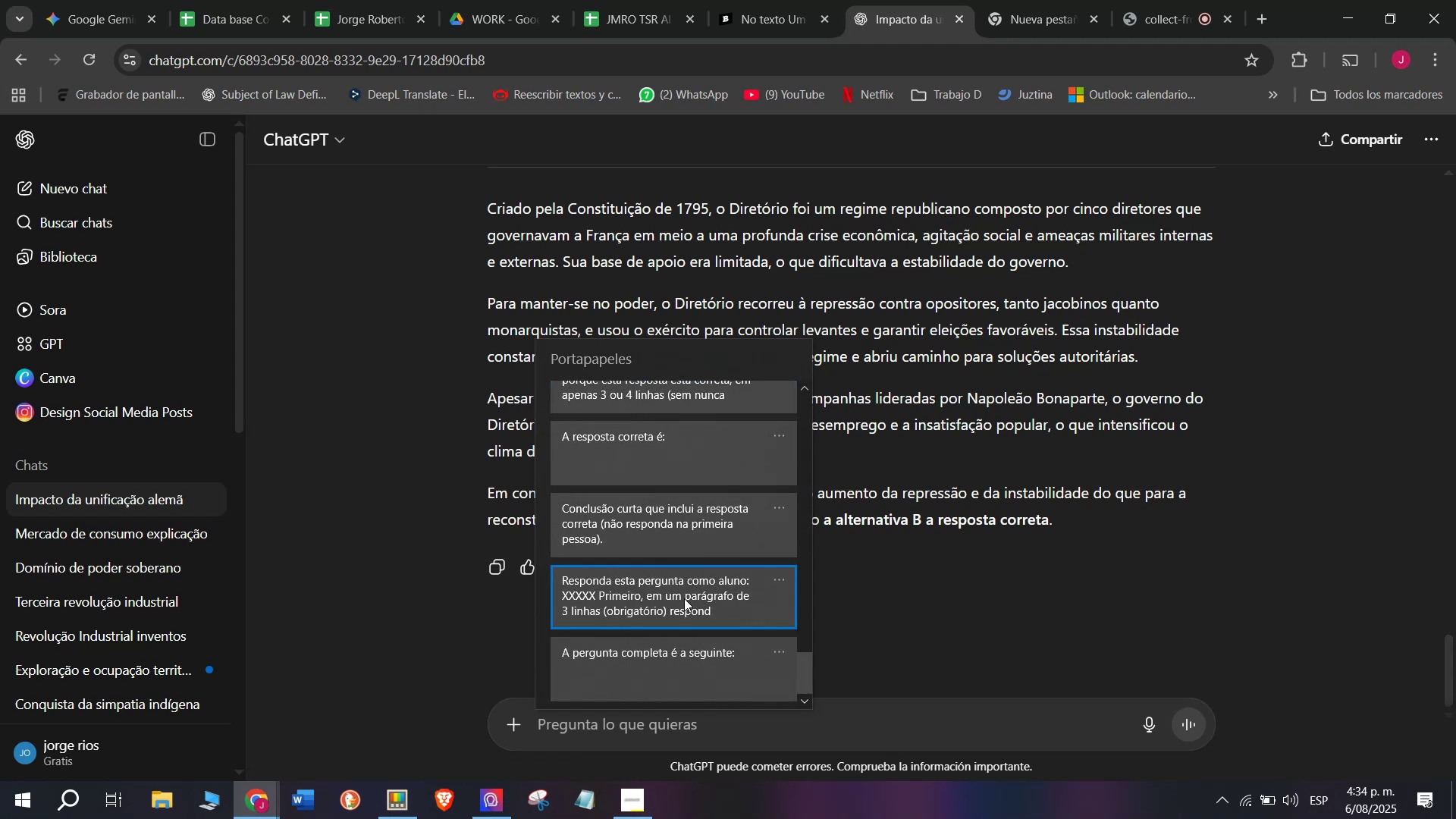 
key(Control+ControlLeft)
 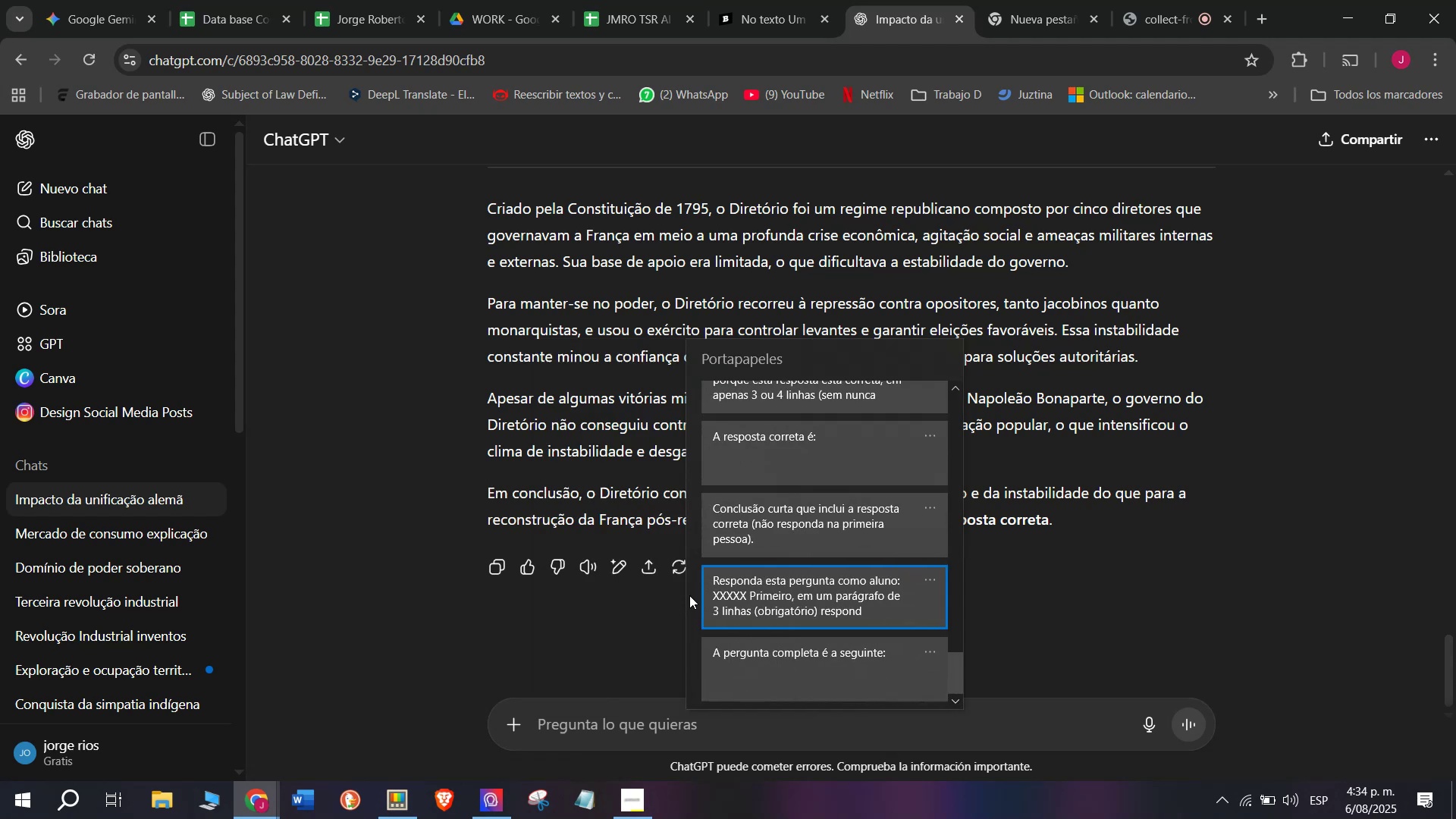 
key(Control+V)
 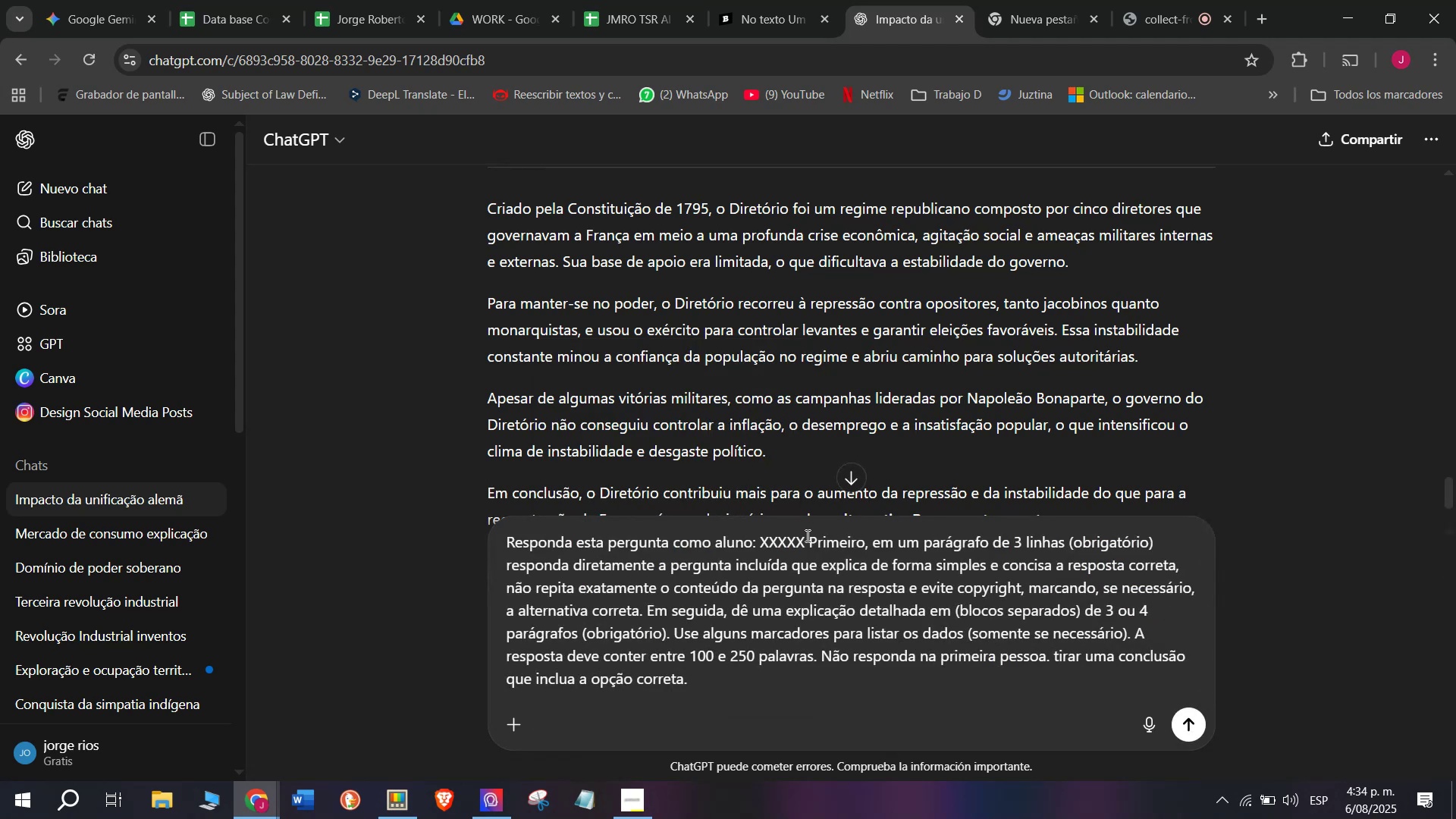 
left_click_drag(start_coordinate=[808, 541], to_coordinate=[763, 538])
 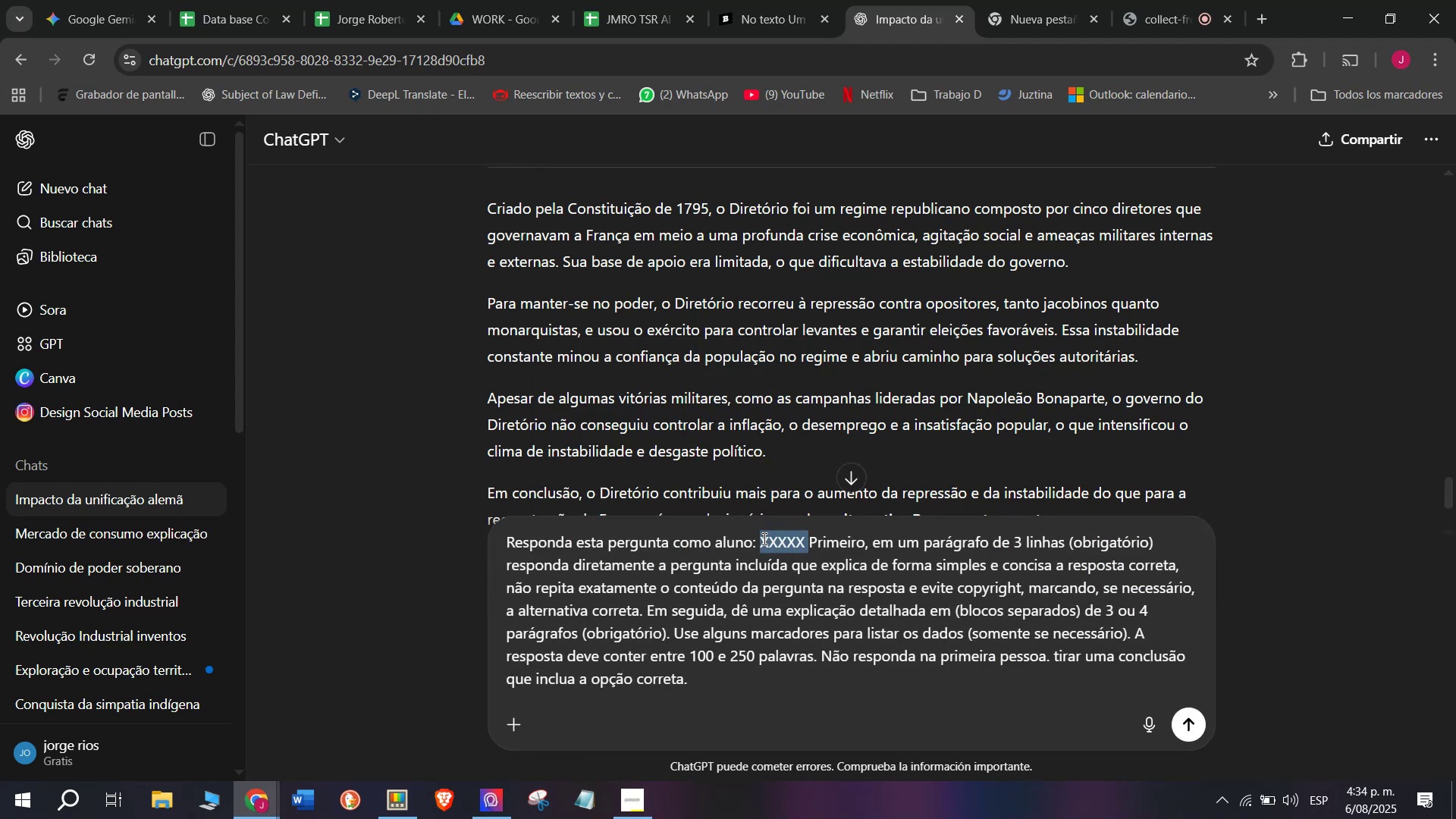 
key(C)
 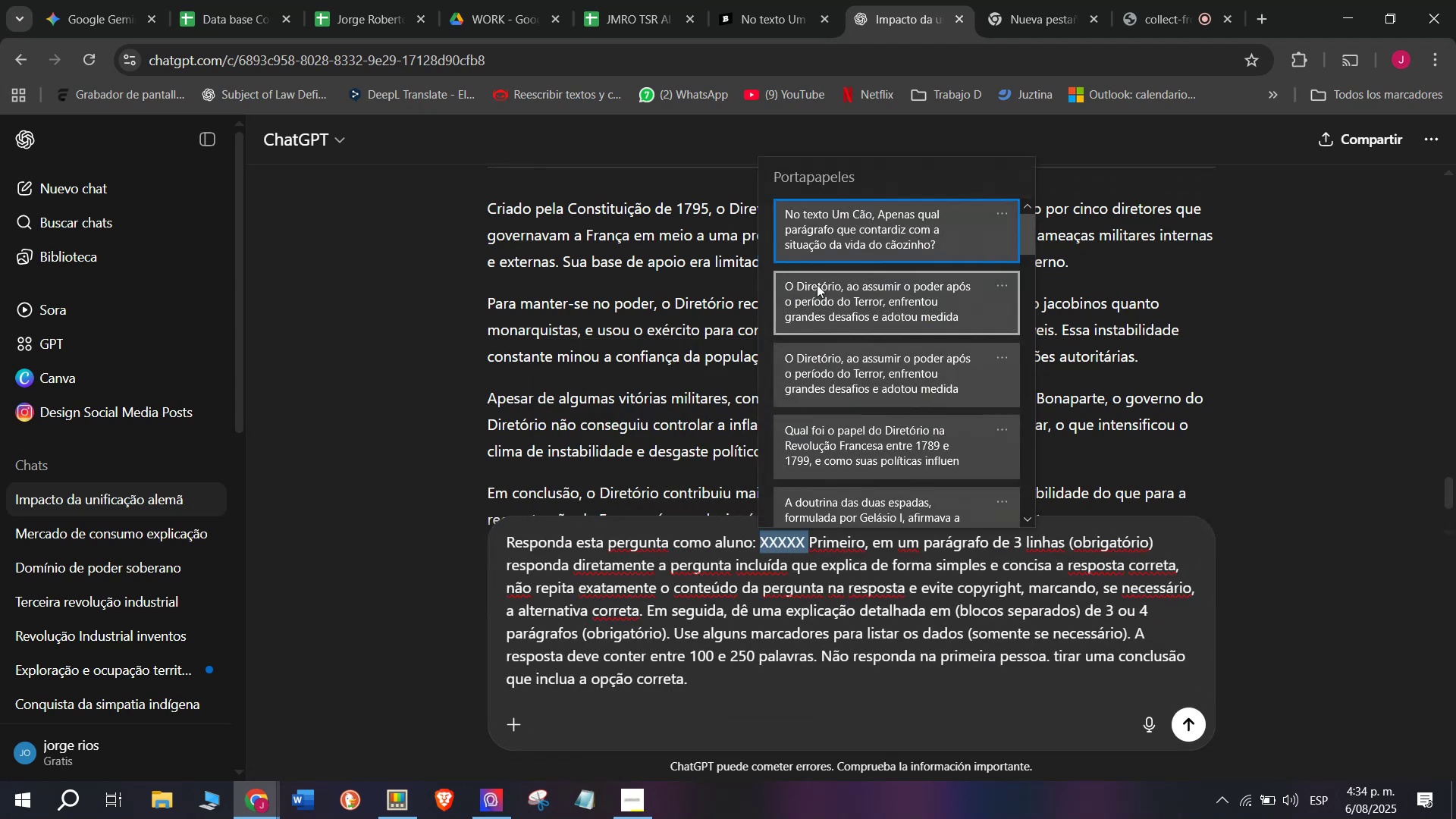 
key(Meta+MetaLeft)
 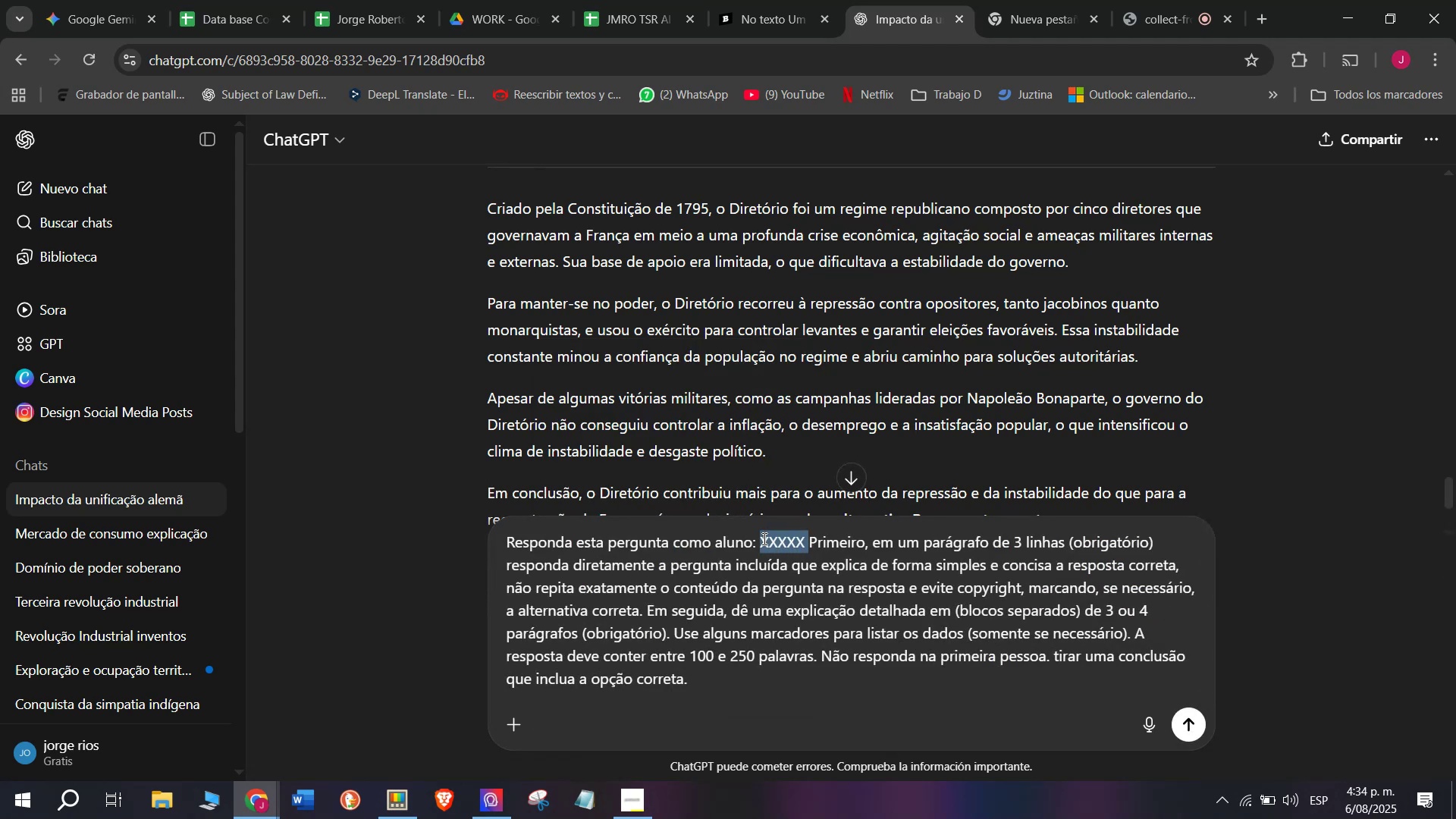 
key(Meta+V)
 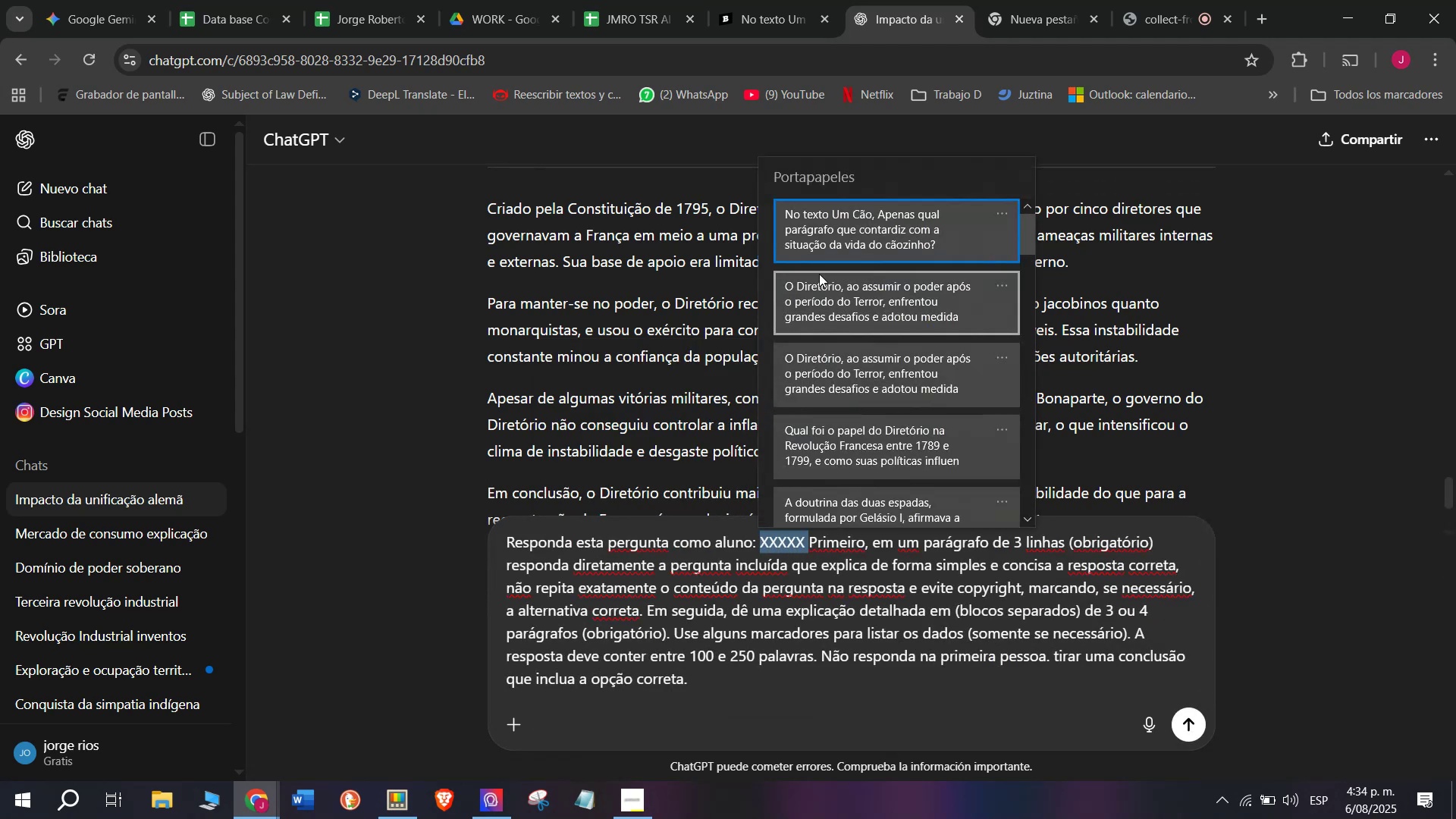 
left_click_drag(start_coordinate=[827, 227], to_coordinate=[827, 223])
 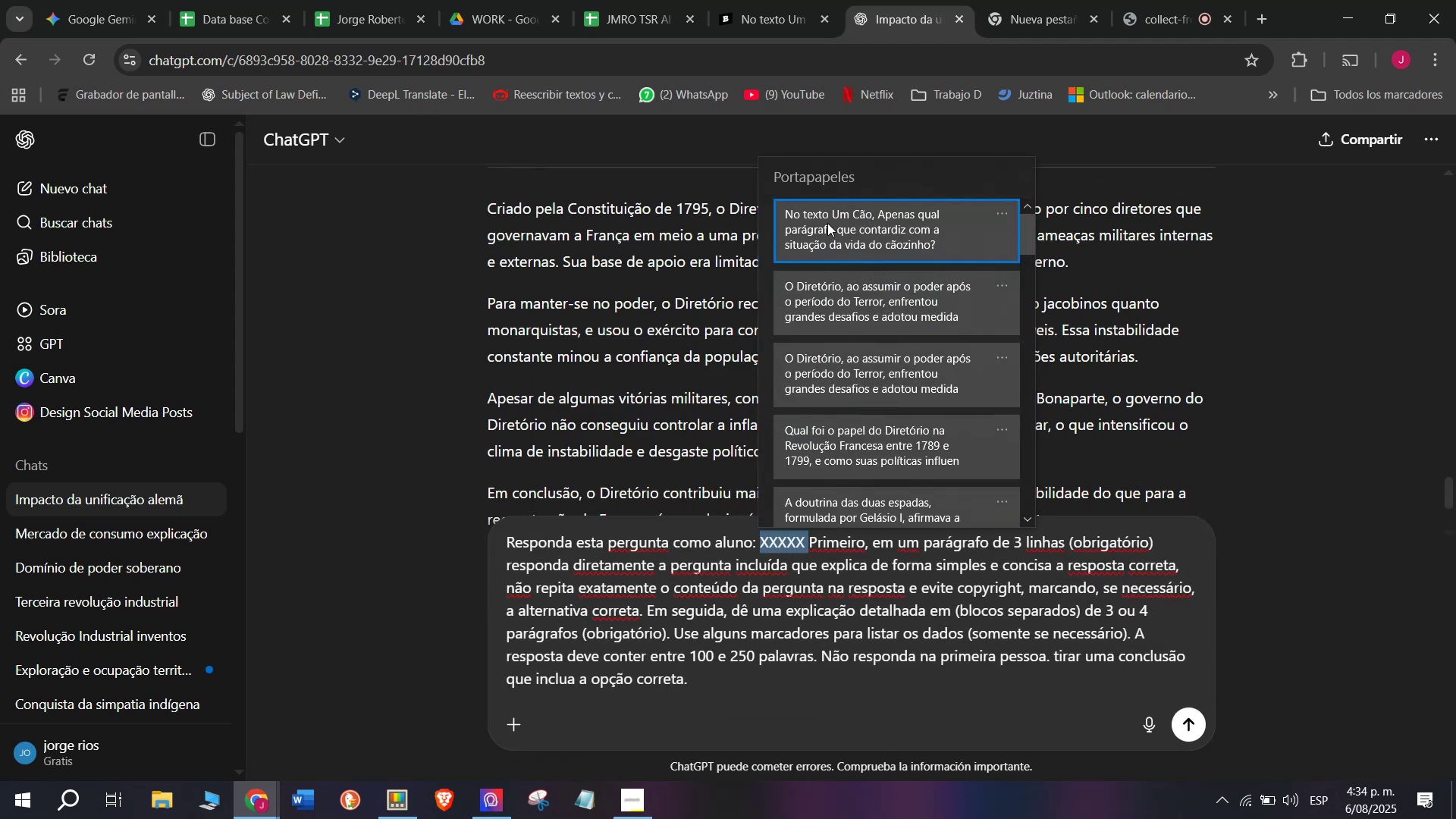 
key(Control+ControlLeft)
 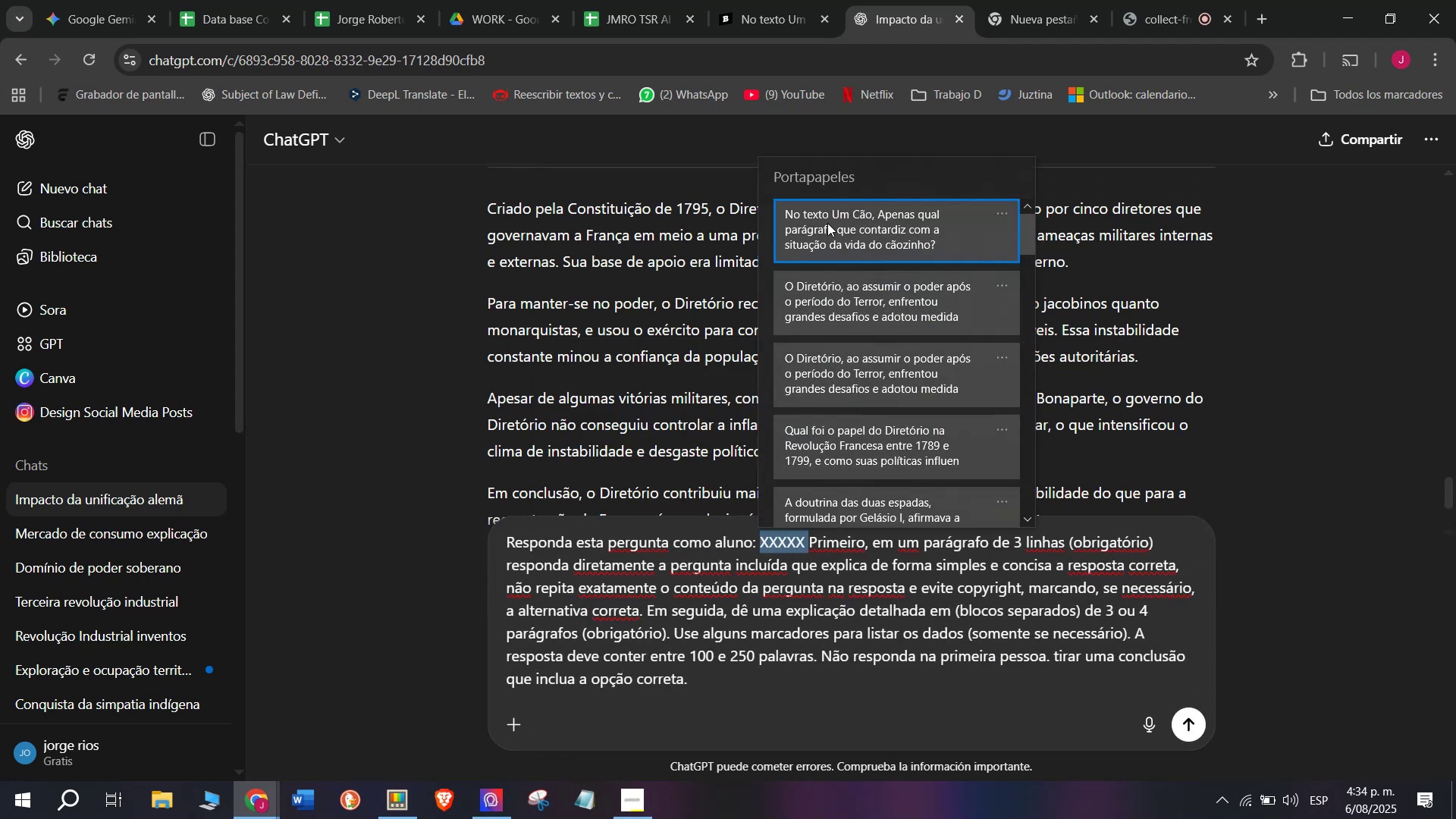 
key(Control+V)
 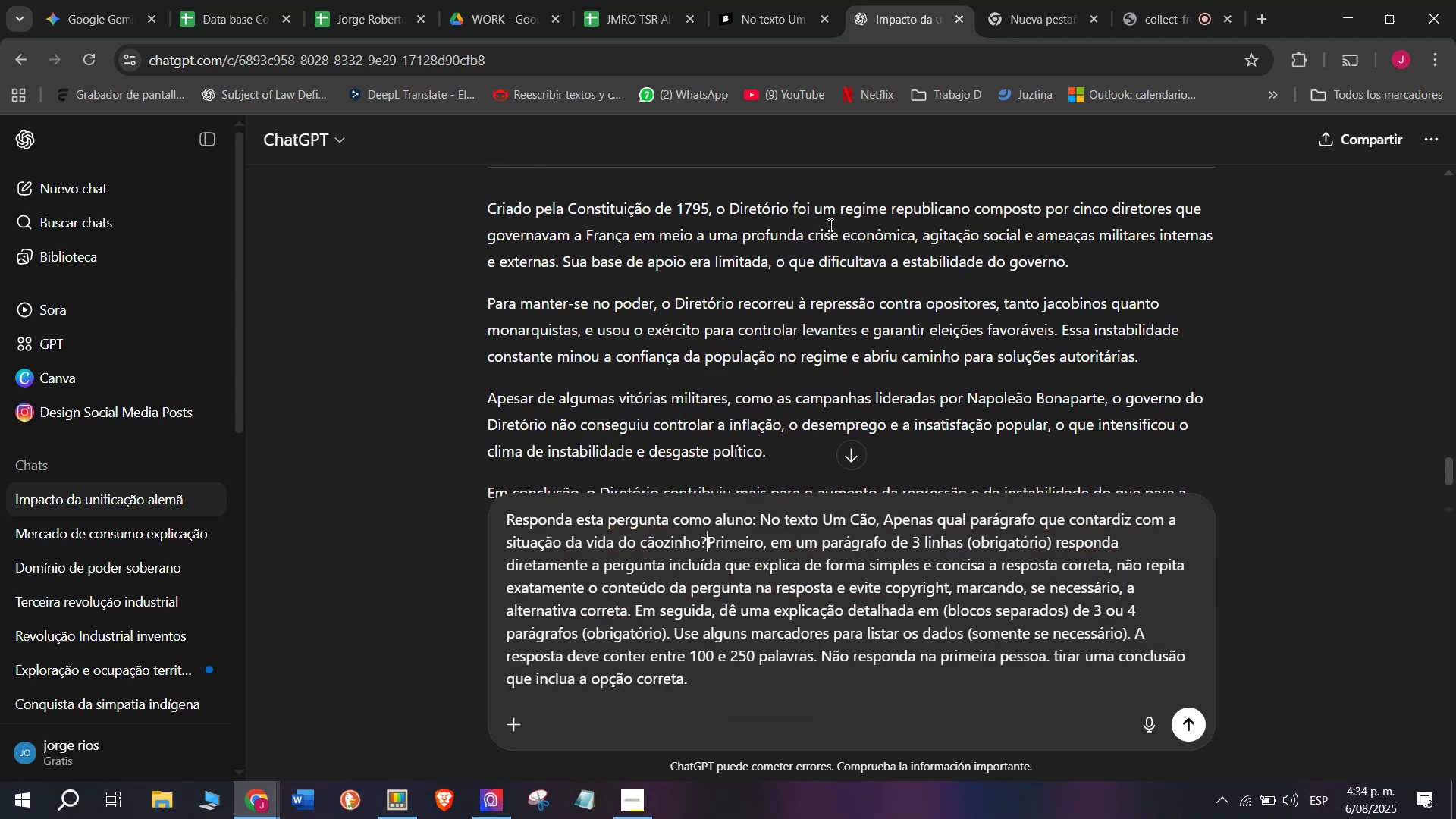 
key(Enter)
 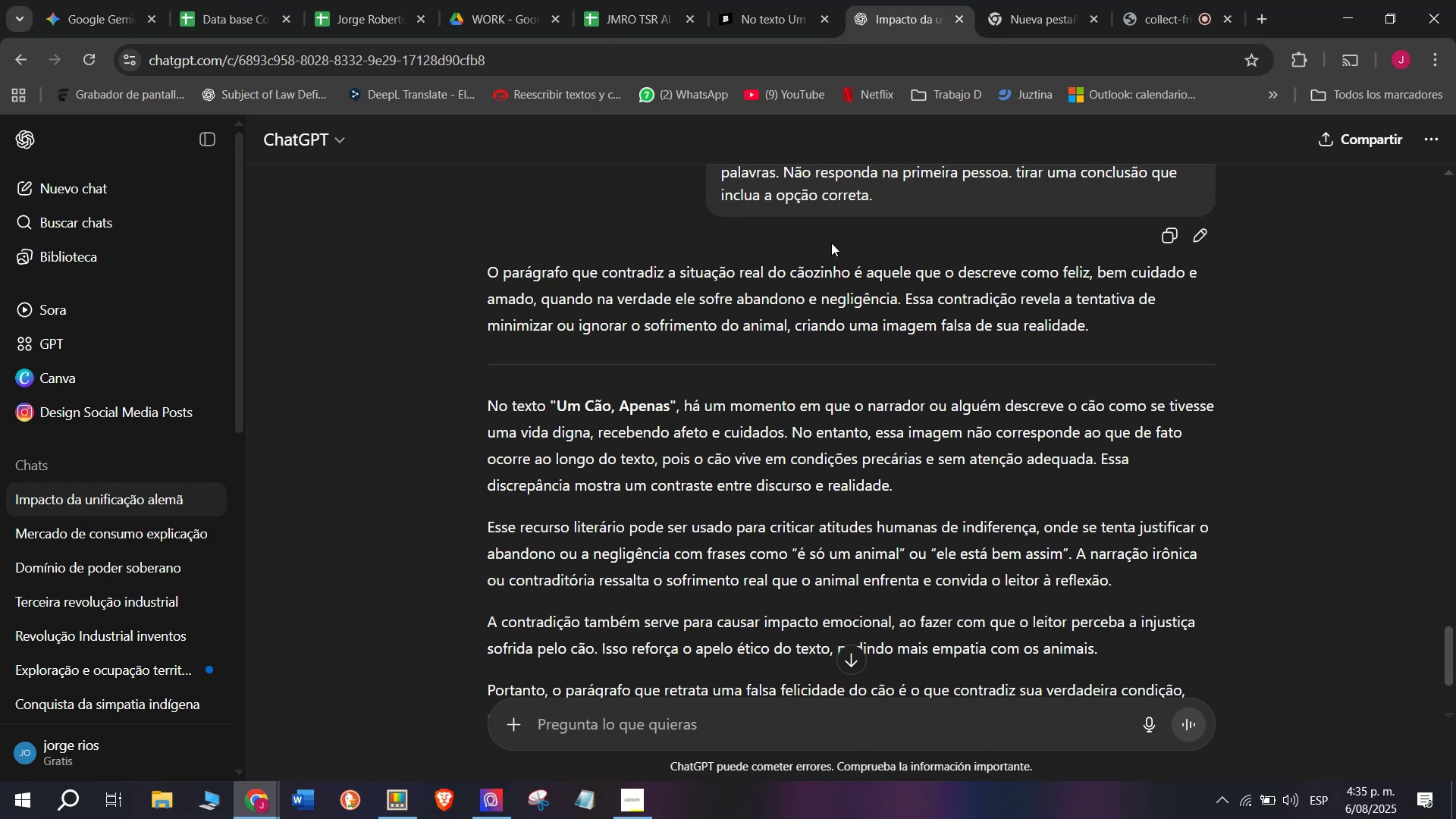 
wait(67.44)
 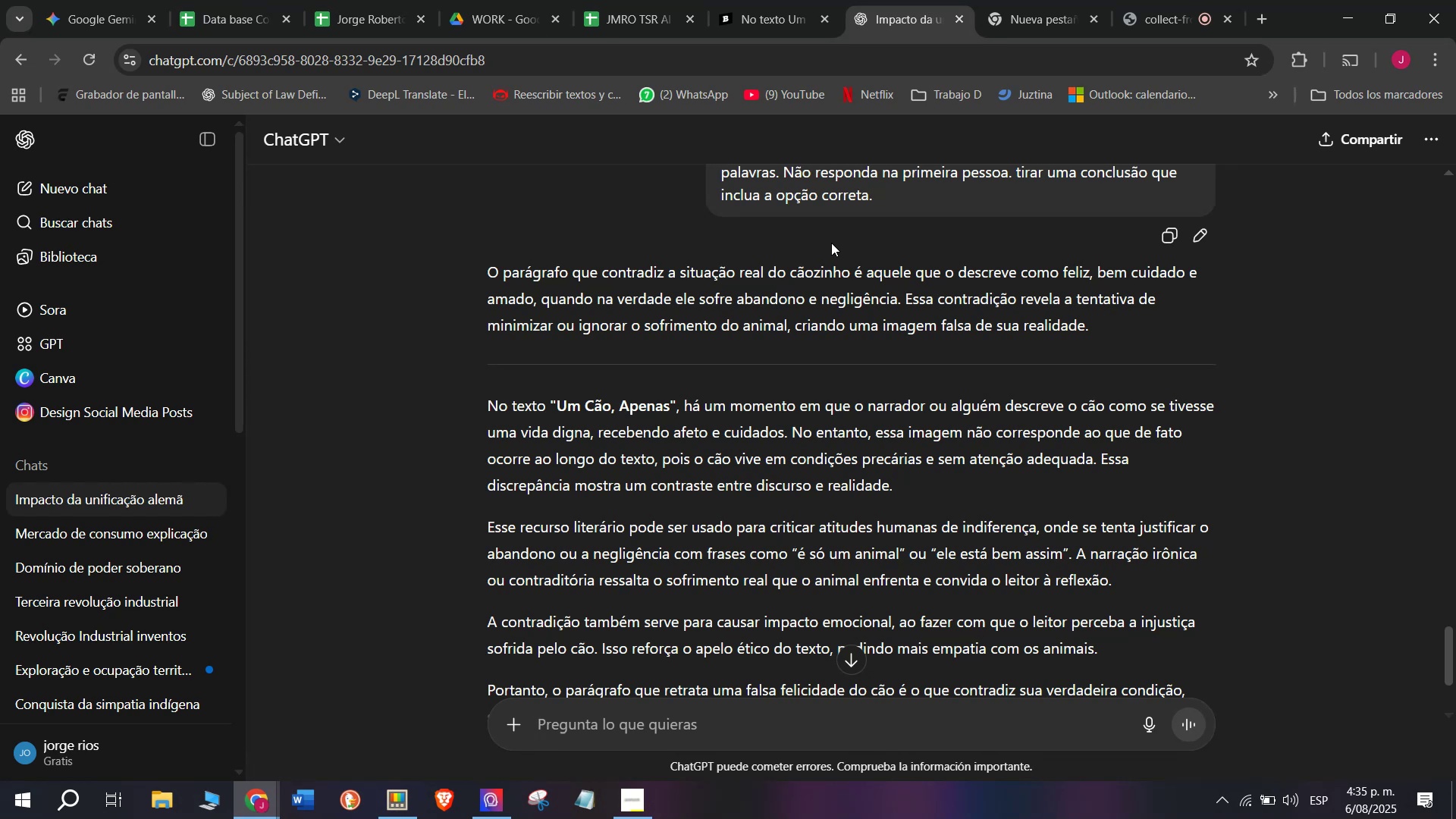 
left_click_drag(start_coordinate=[465, 274], to_coordinate=[1144, 571])
 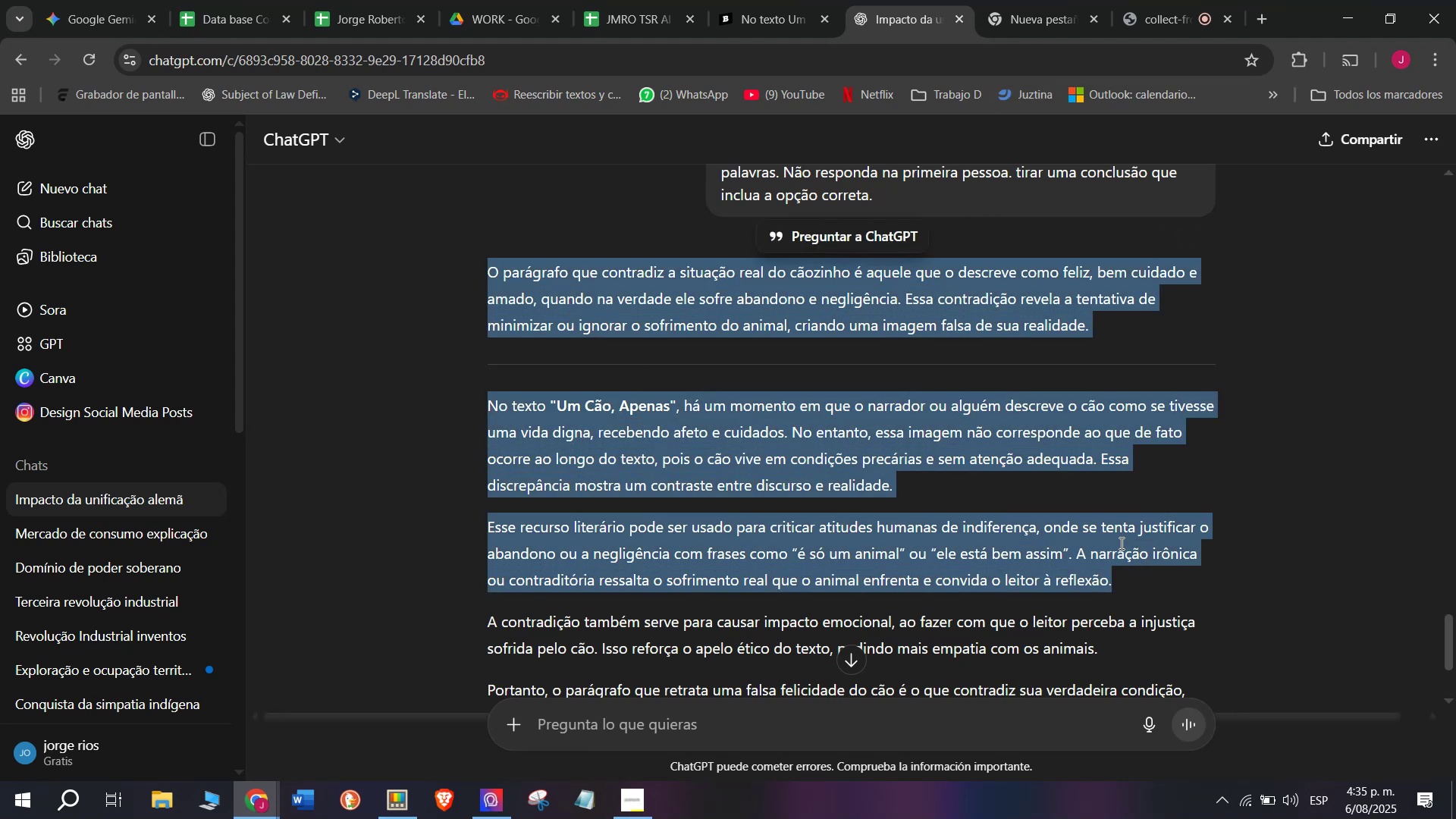 
key(Break)
 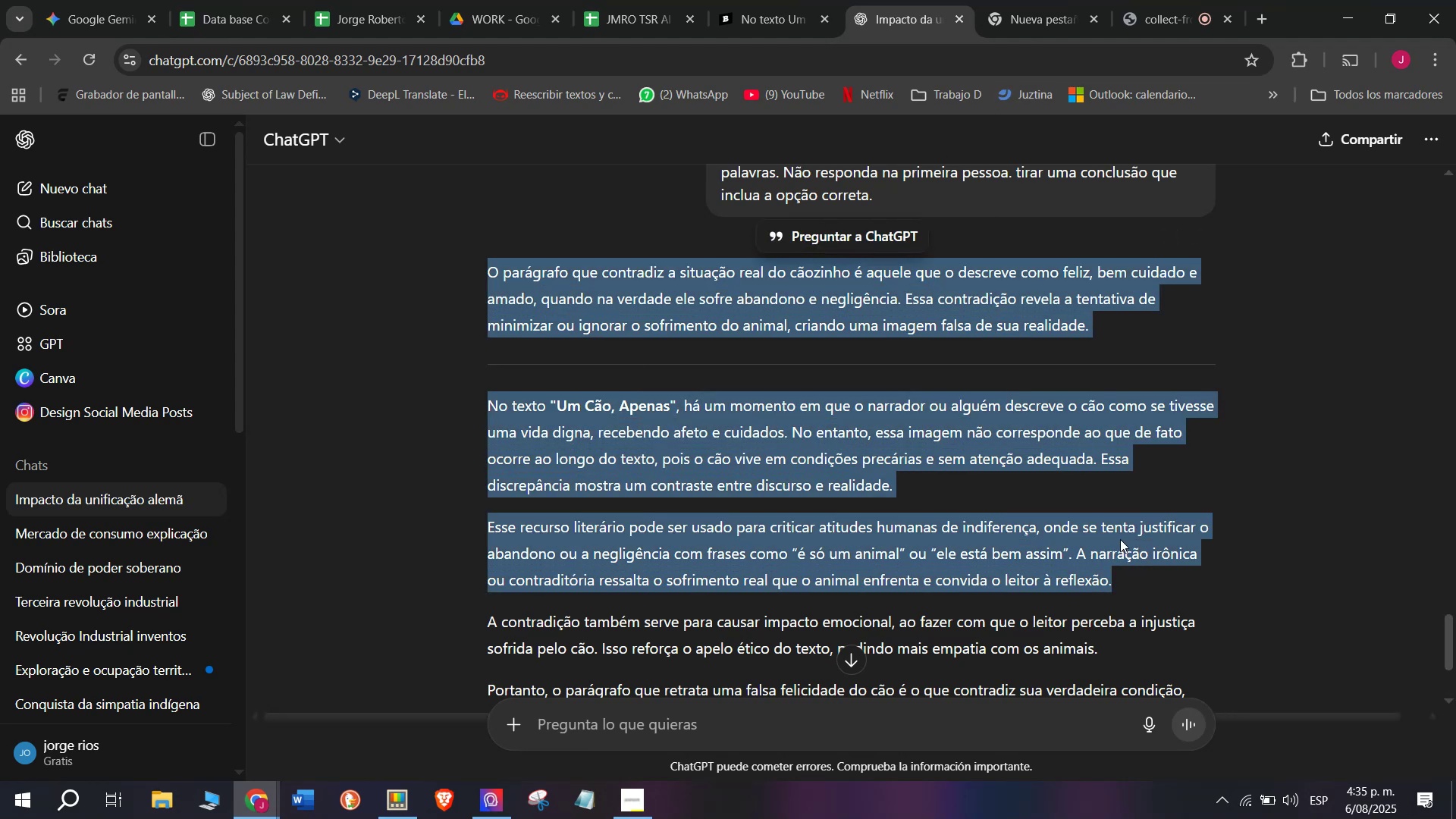 
key(Control+ControlLeft)
 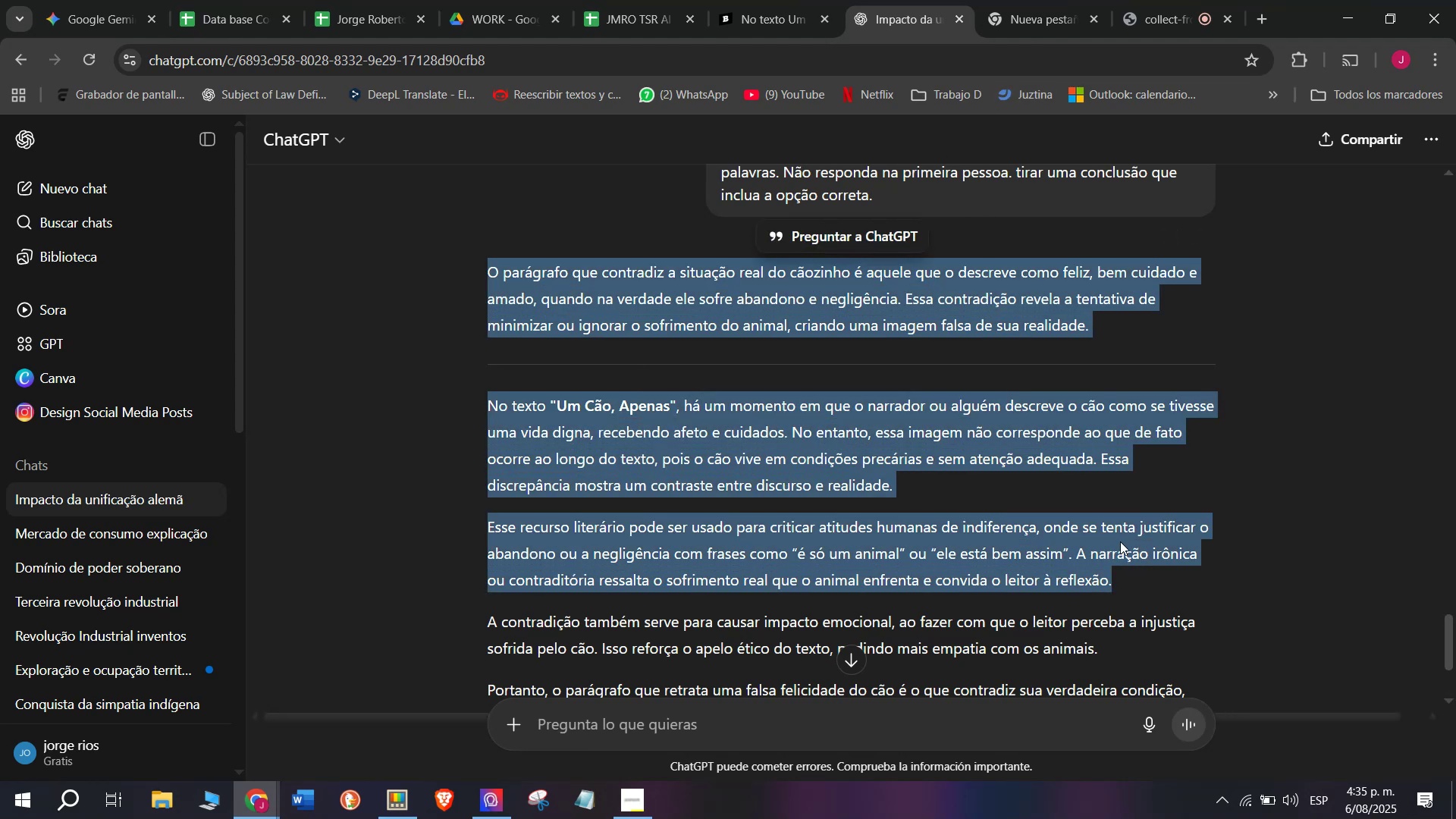 
key(Control+C)
 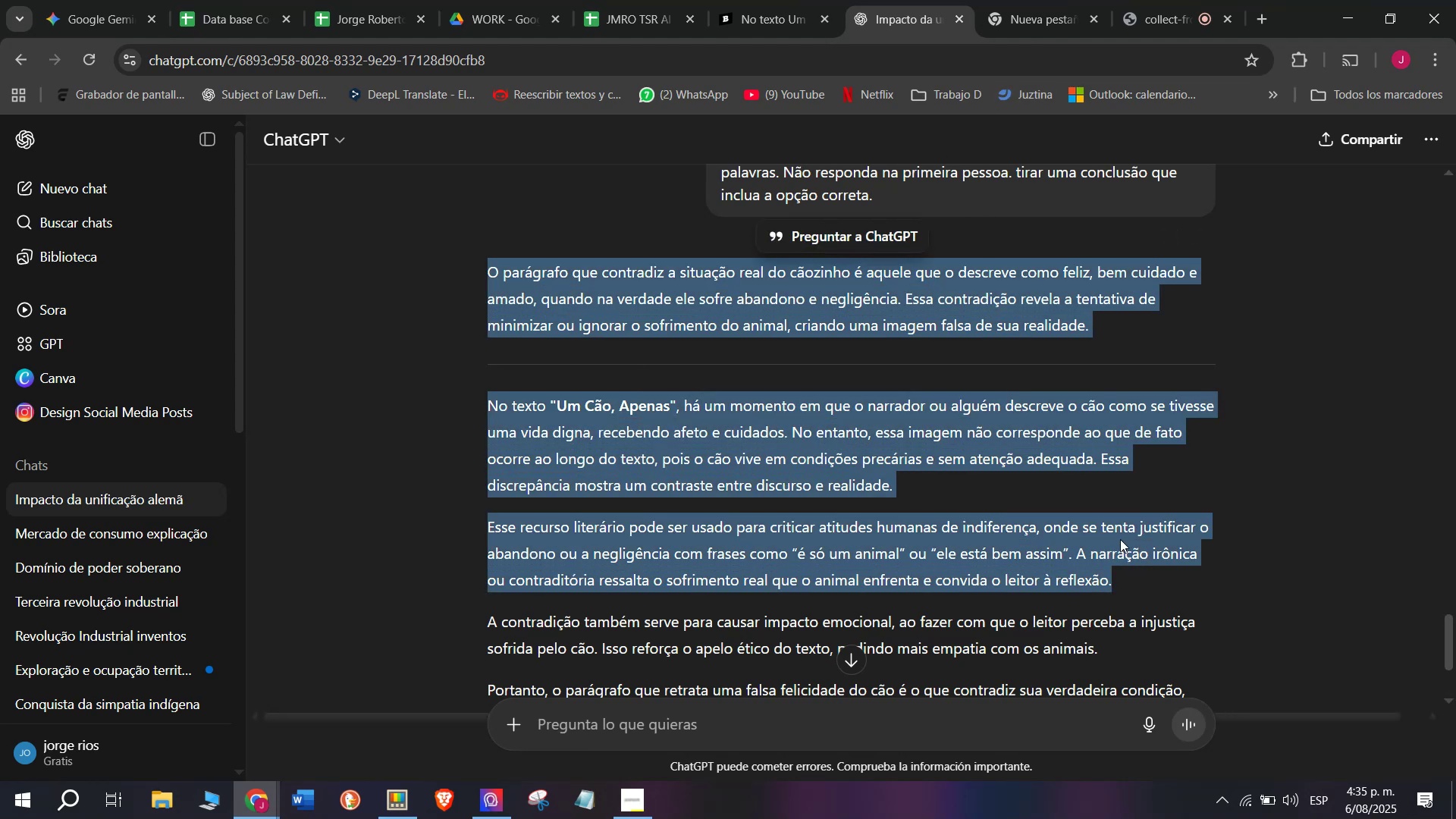 
key(Break)
 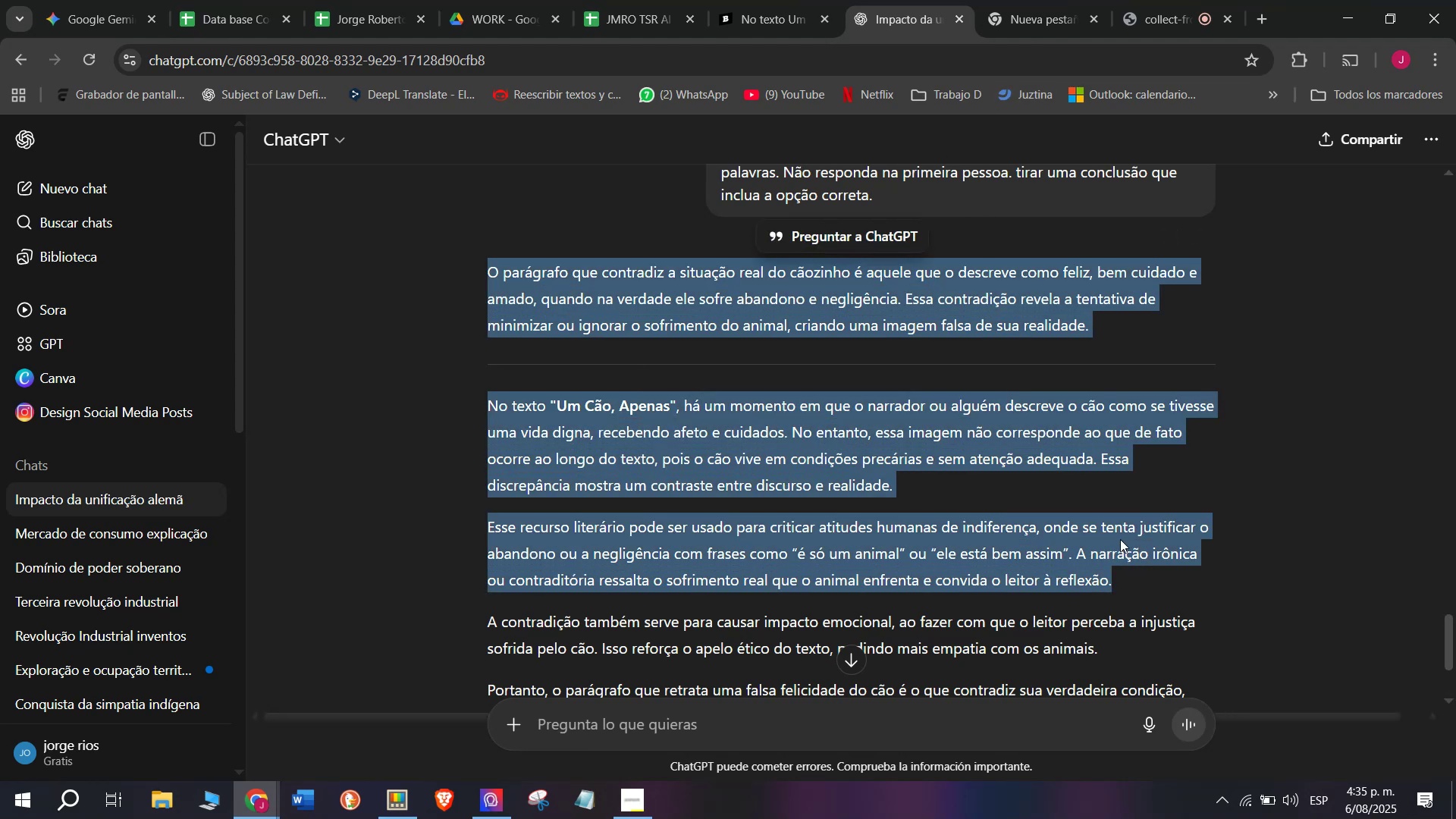 
key(Control+ControlLeft)
 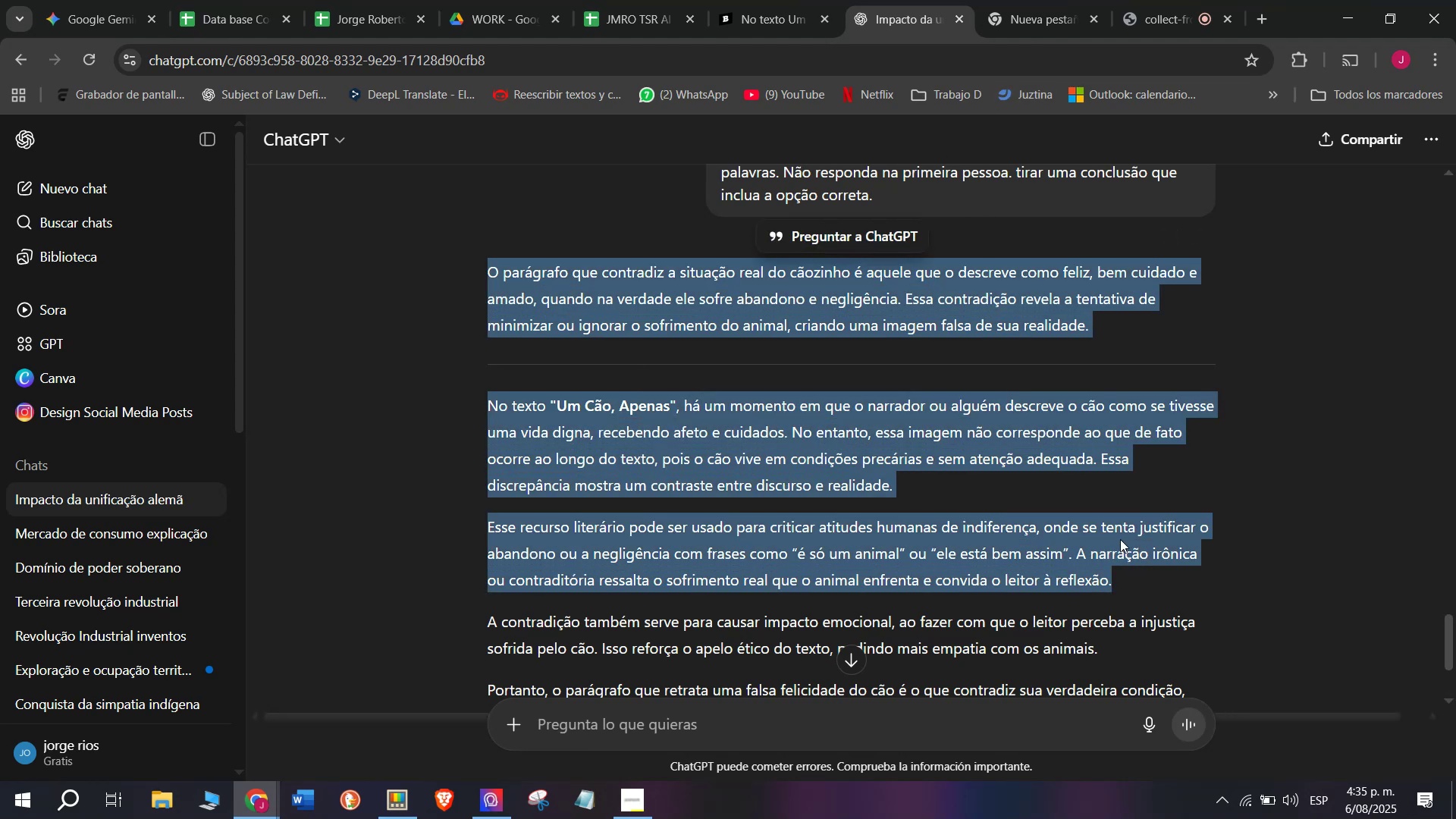 
key(Control+C)
 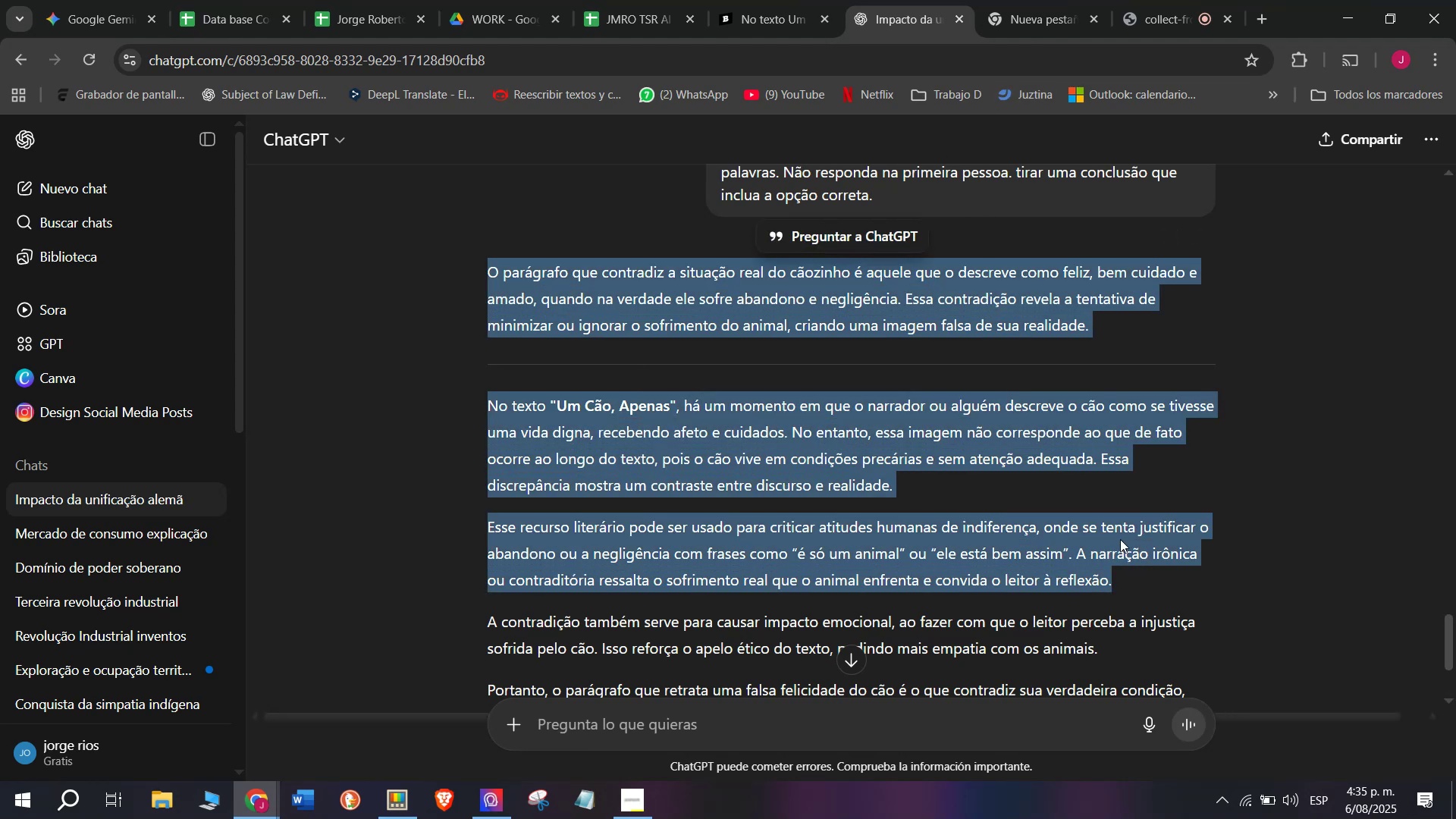 
key(Break)
 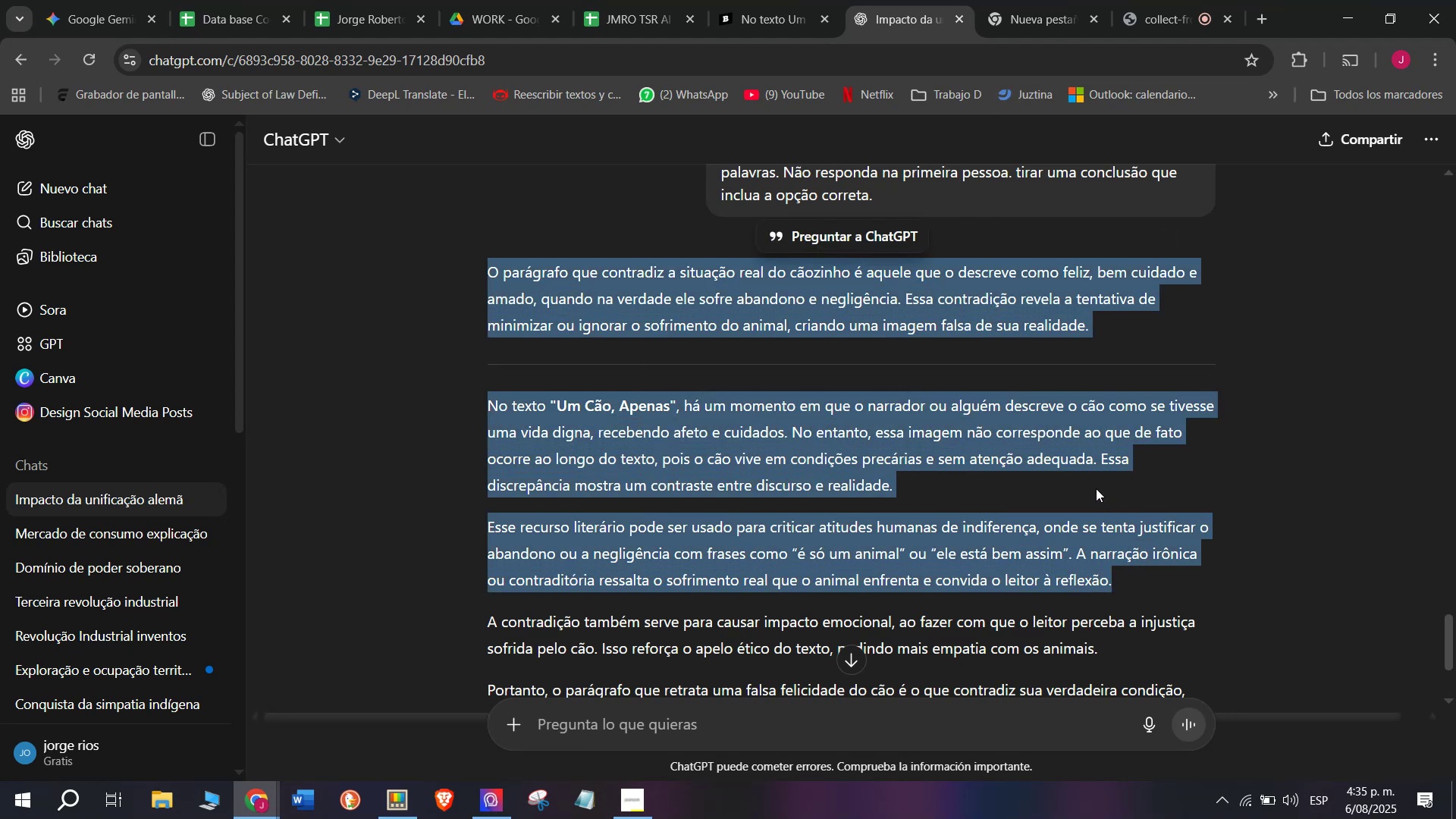 
key(Control+ControlLeft)
 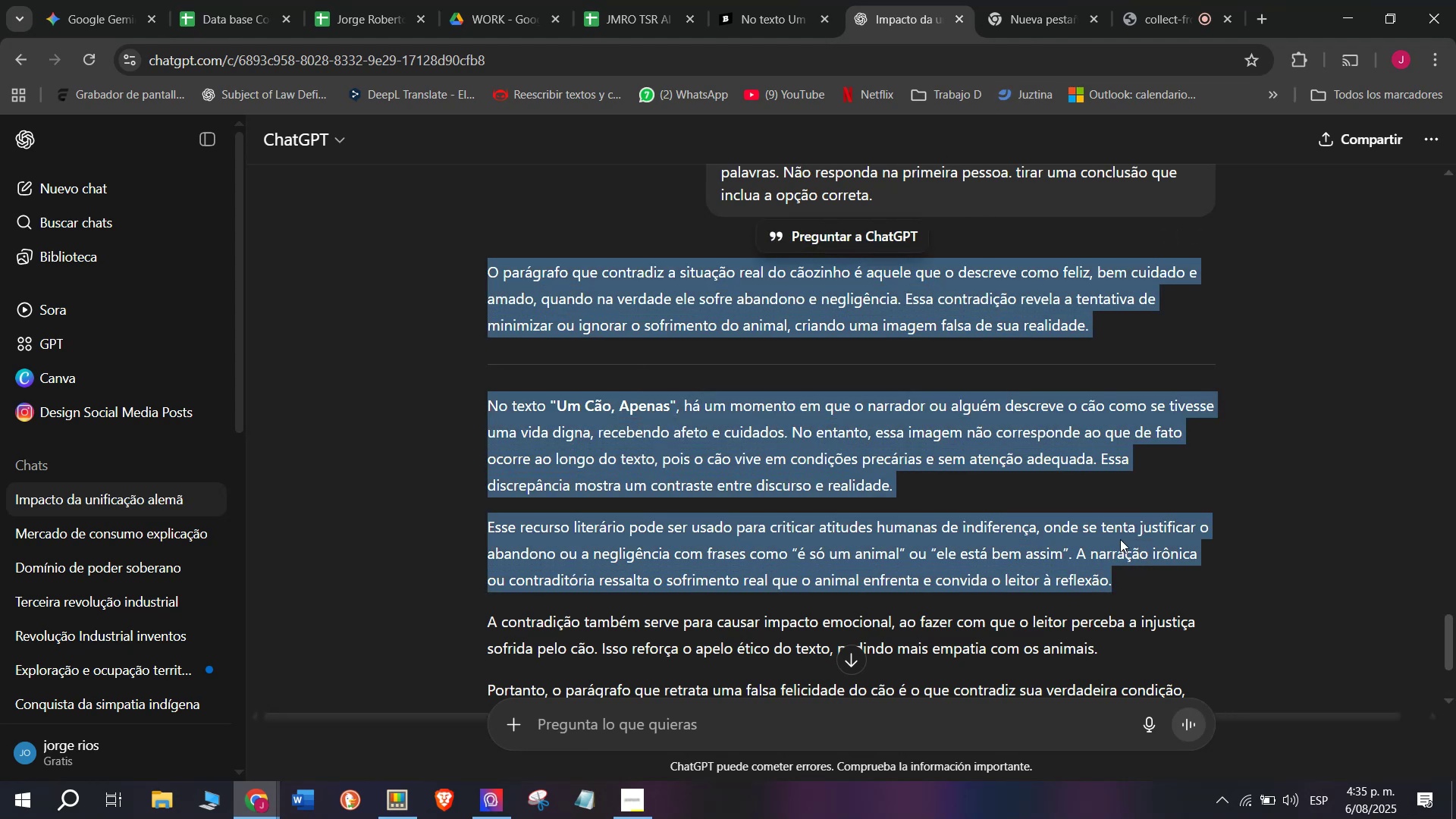 
key(Control+C)
 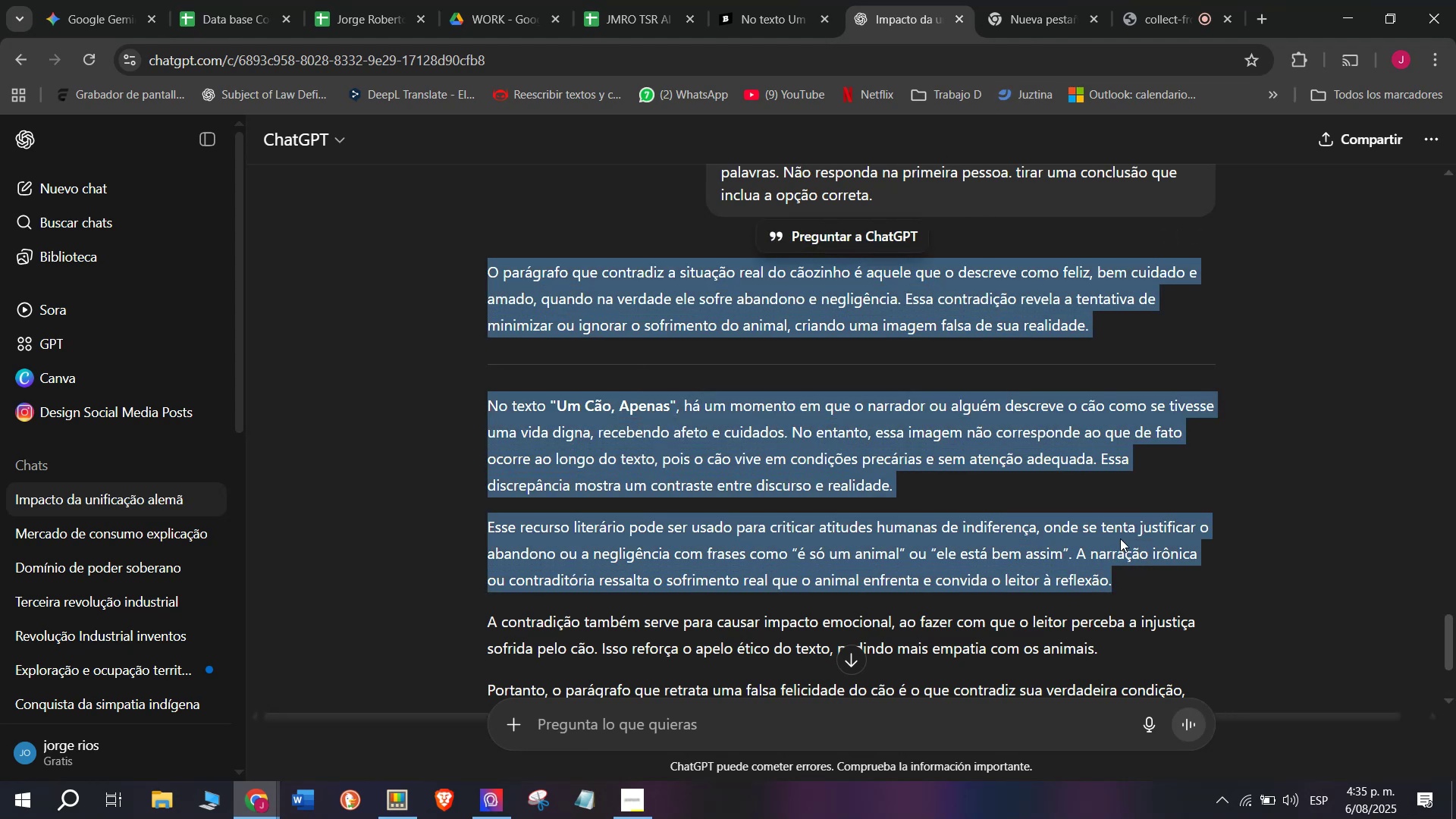 
key(Control+ControlLeft)
 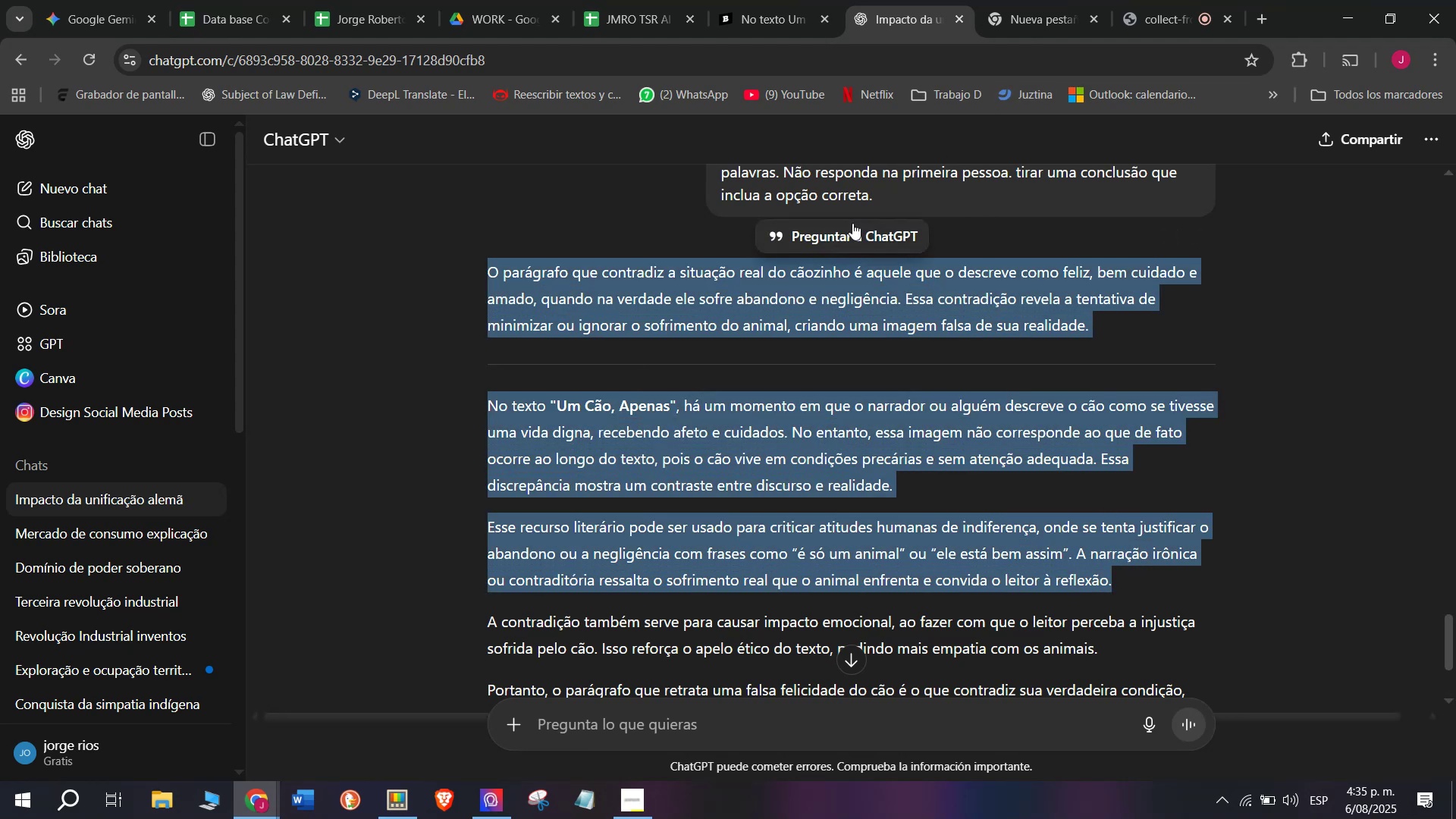 
key(Break)
 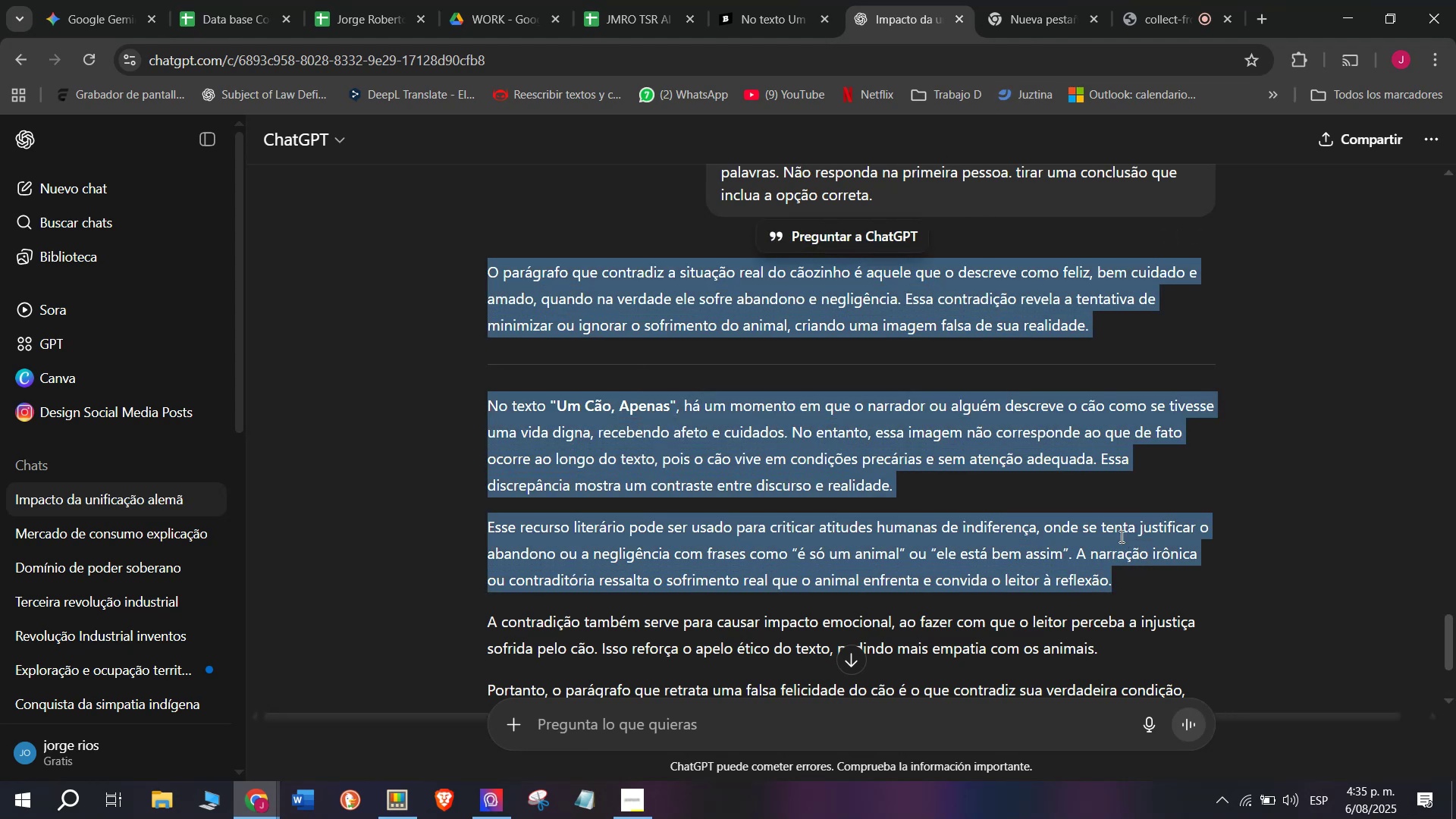 
key(Control+C)
 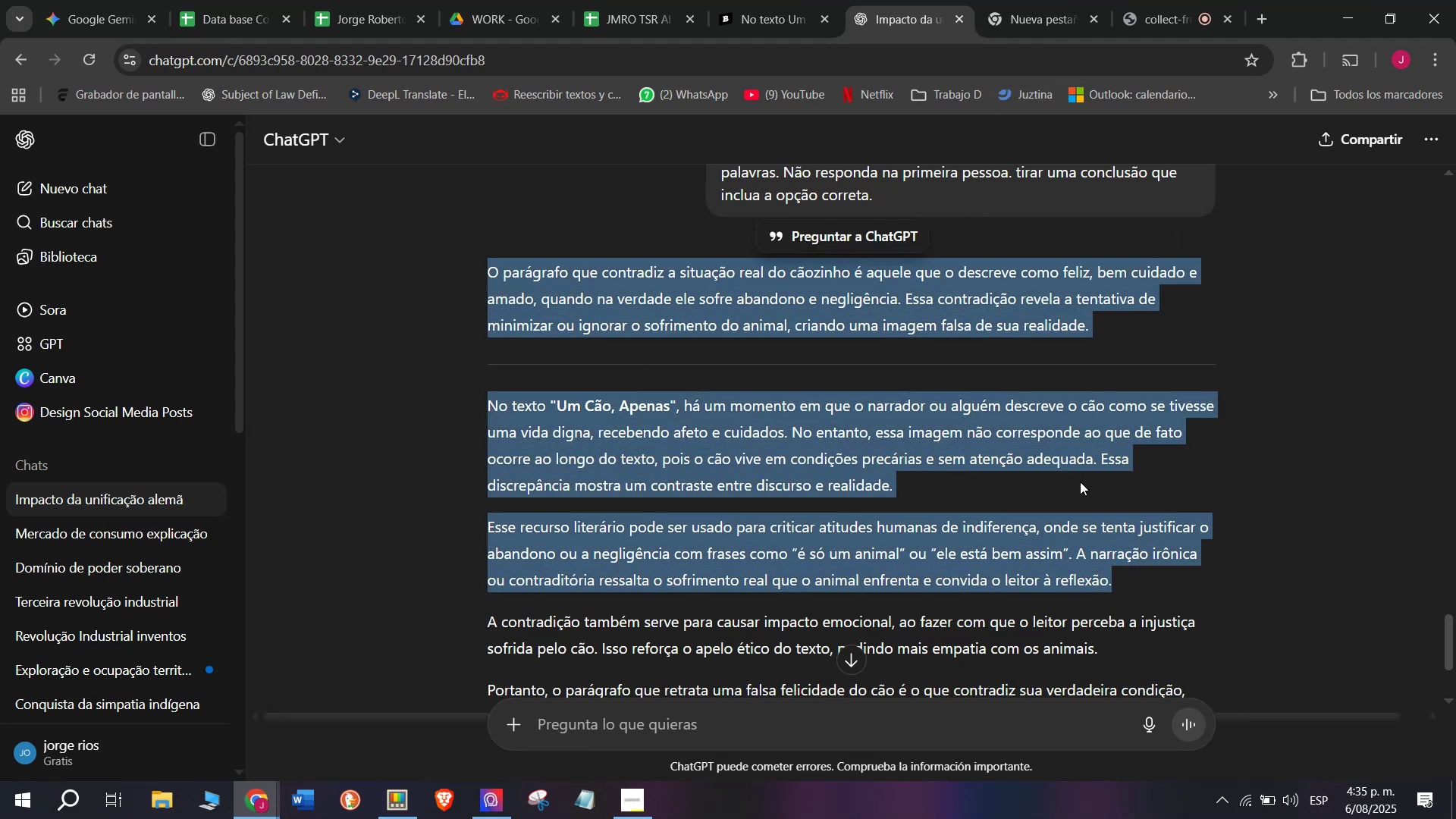 
key(Break)
 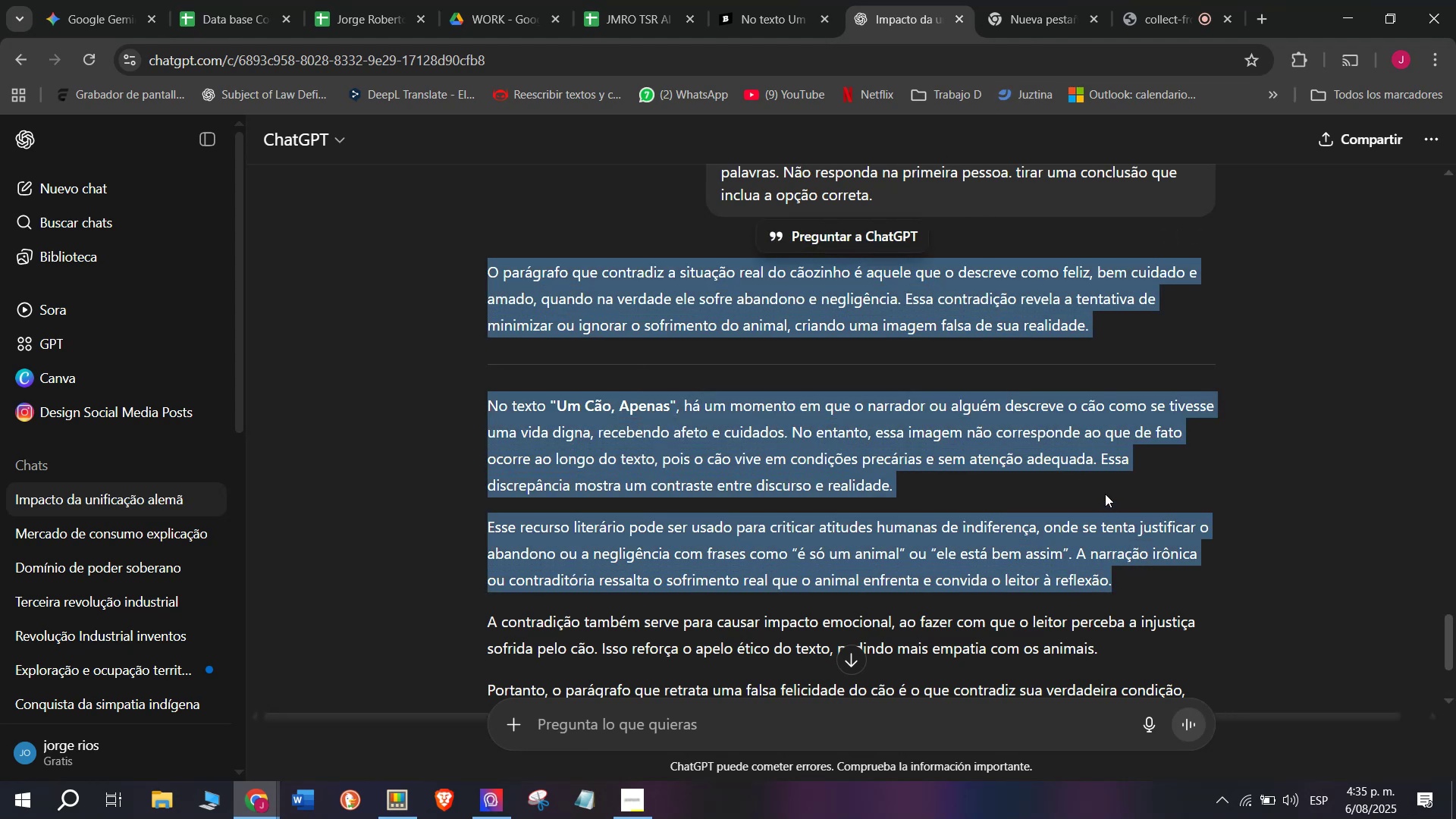 
key(Control+ControlLeft)
 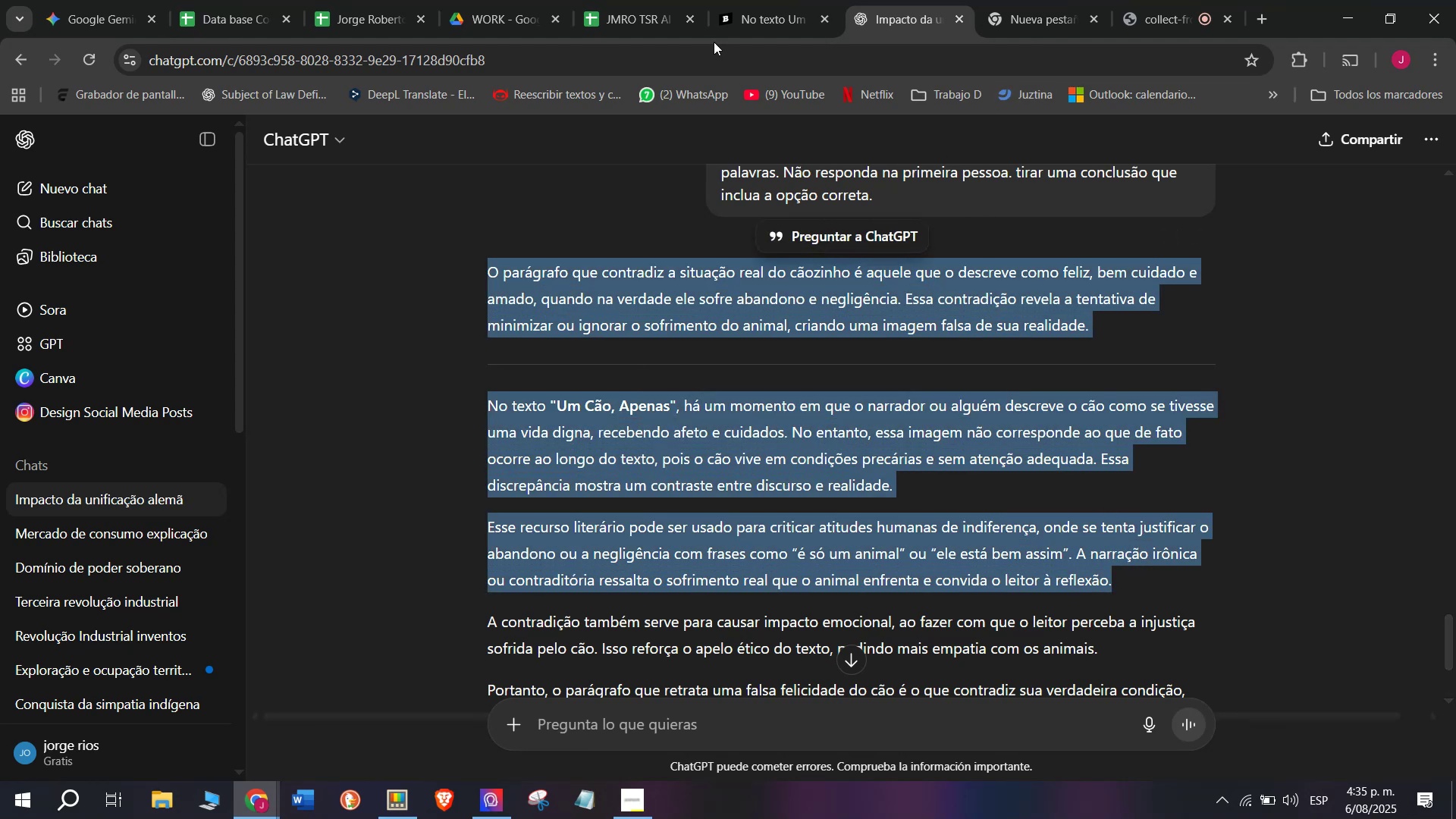 
key(Control+C)
 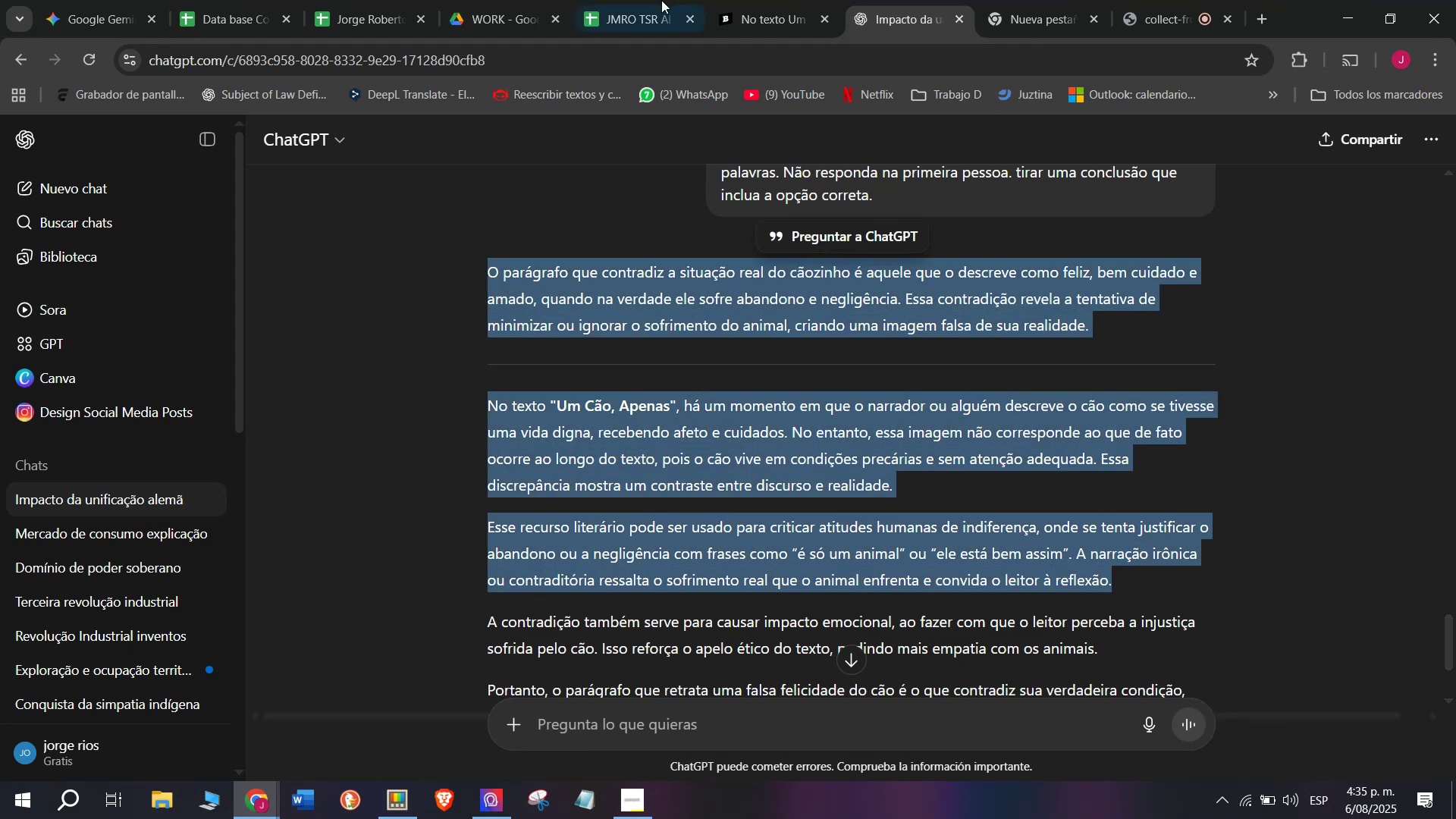 
left_click([659, 0])
 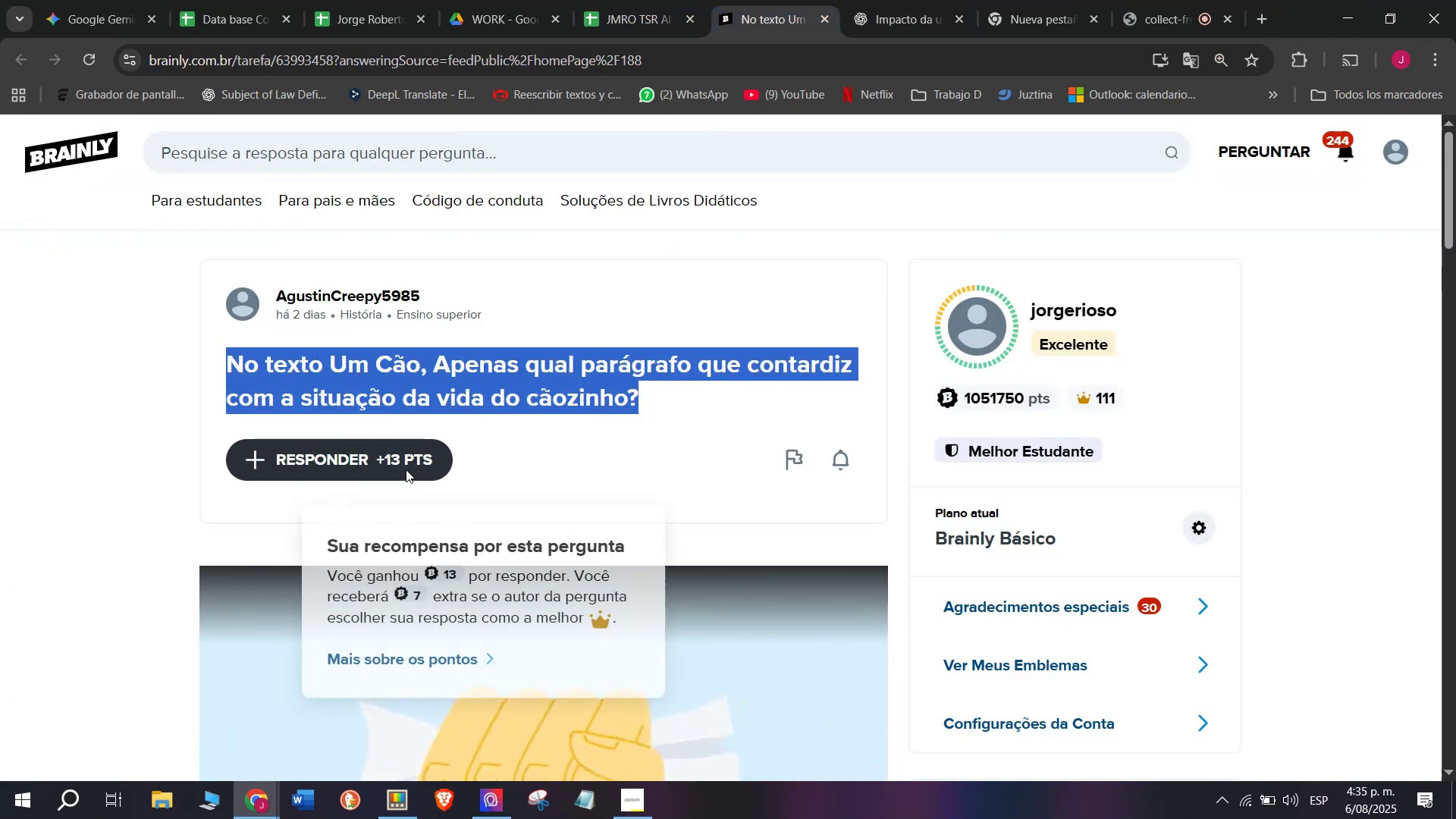 
left_click_drag(start_coordinate=[686, 392], to_coordinate=[560, 268])
 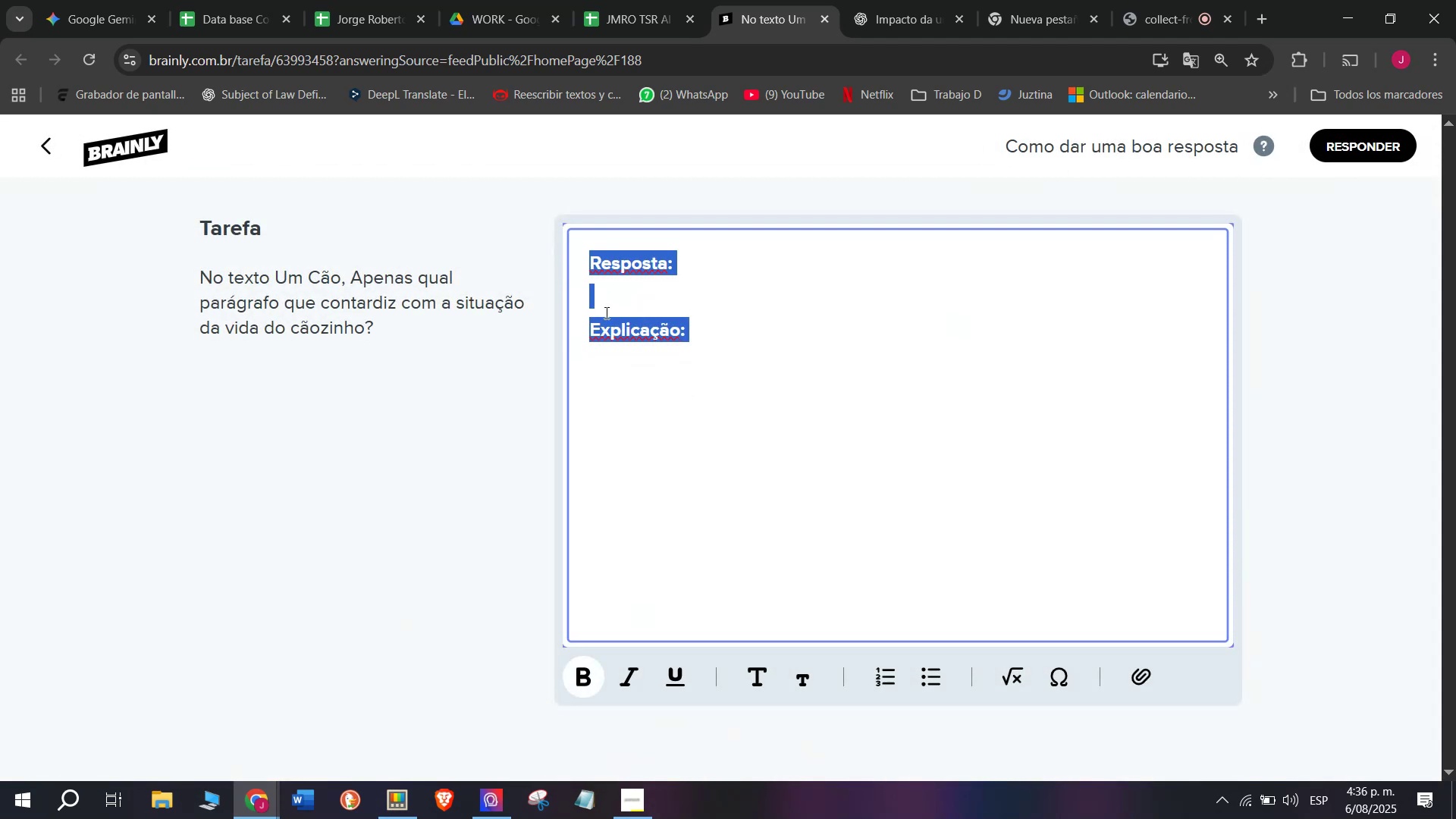 
wait(6.19)
 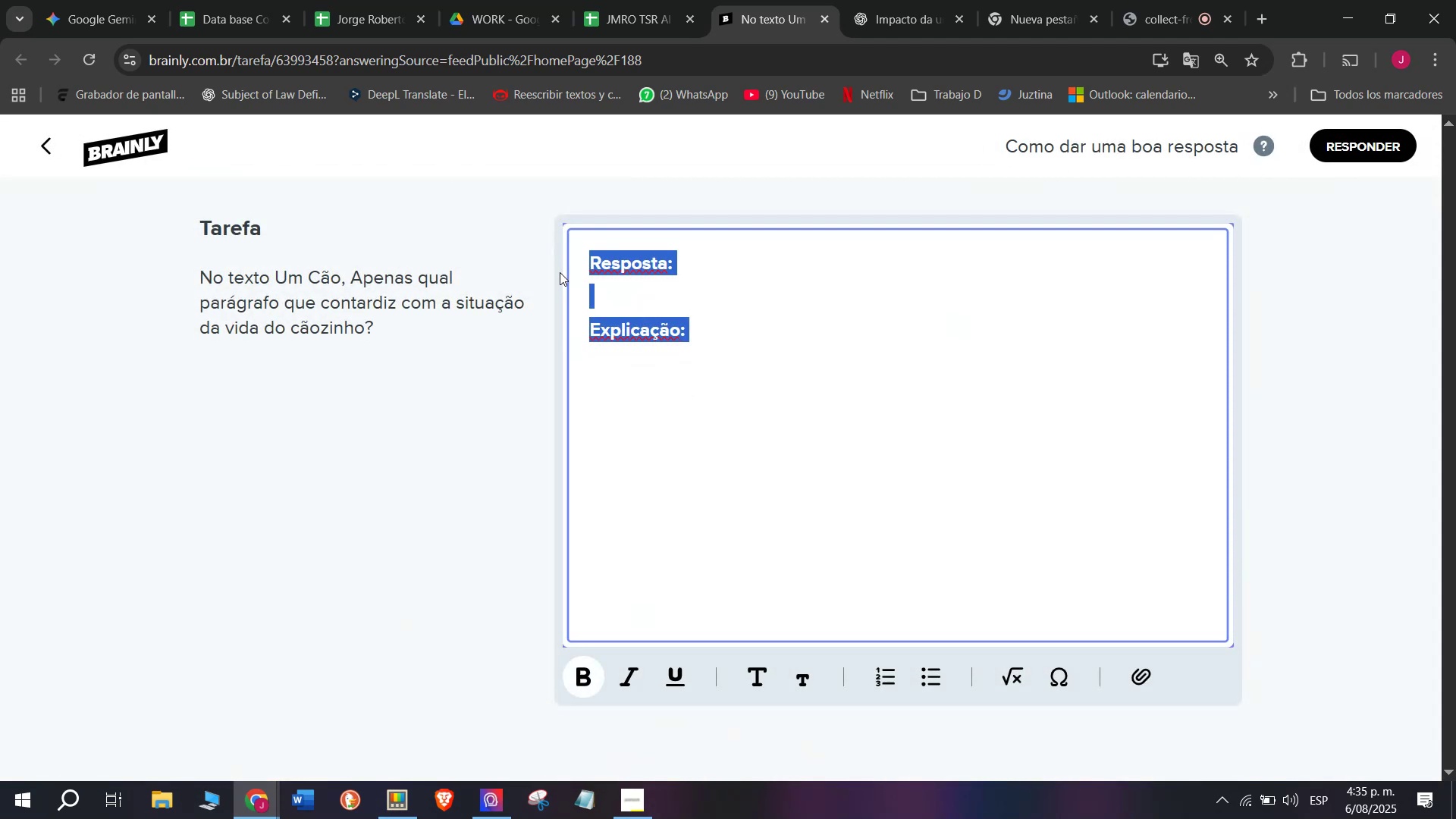 
key(Z)
 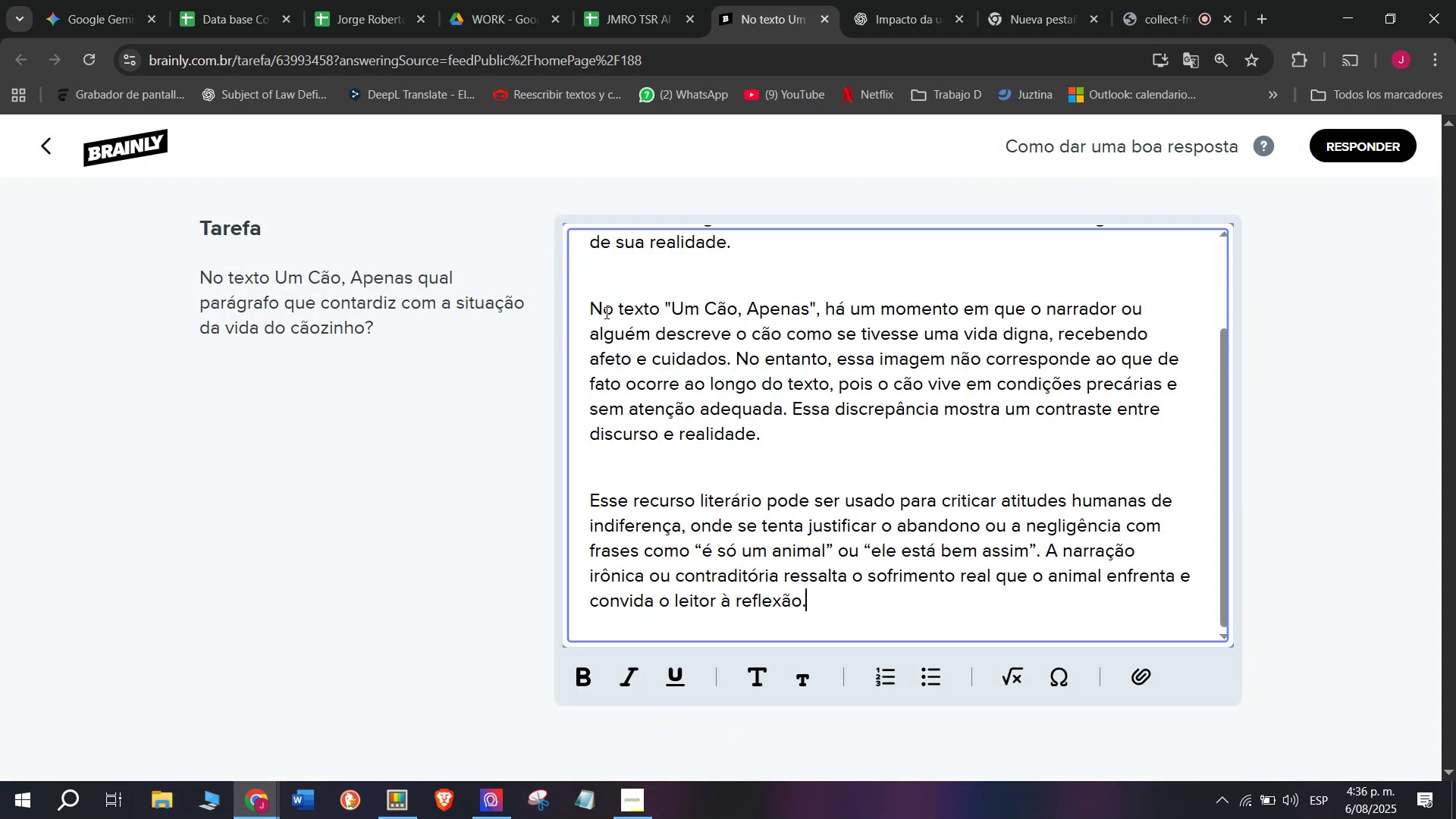 
key(Control+ControlLeft)
 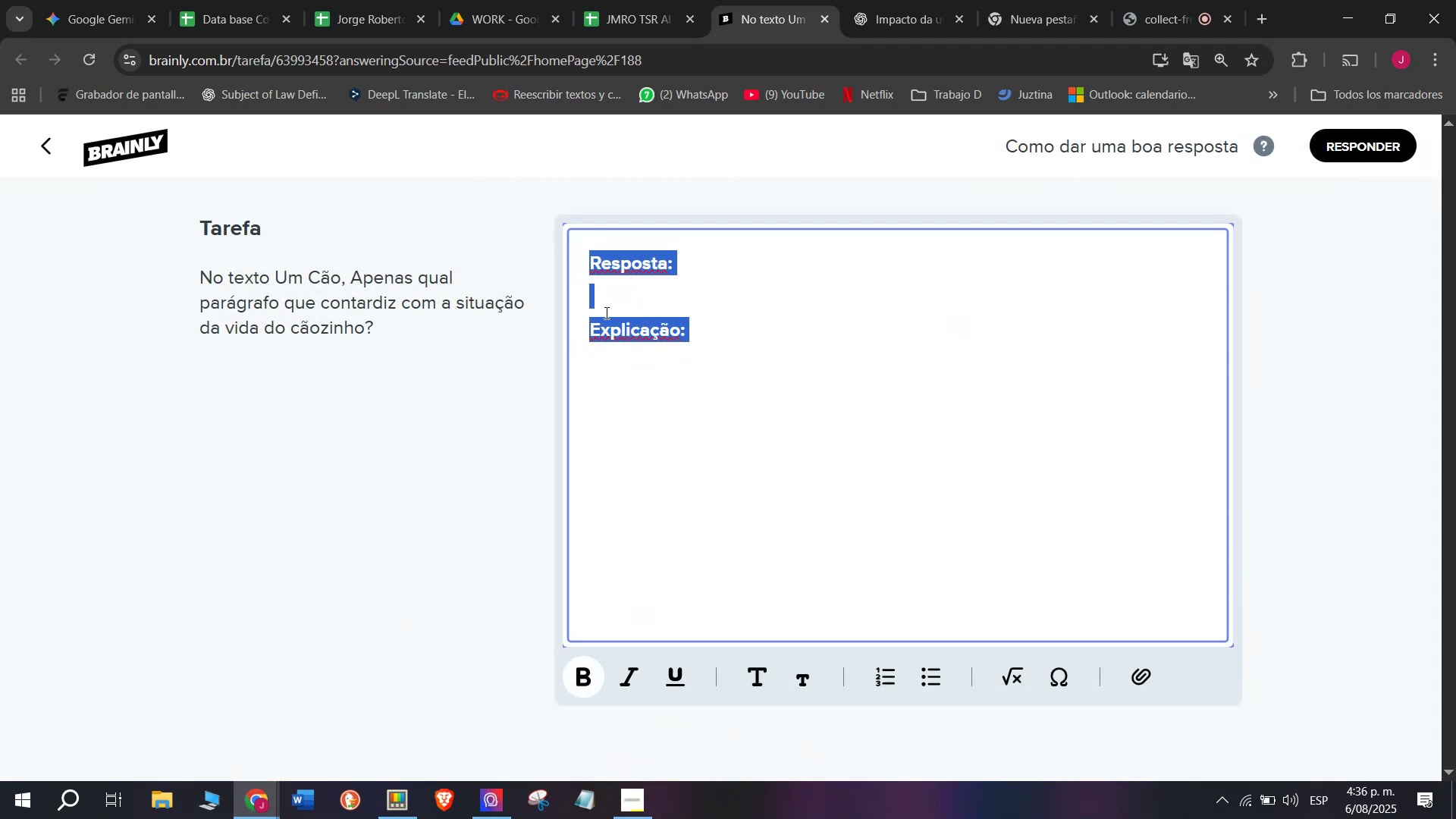 
key(Control+V)
 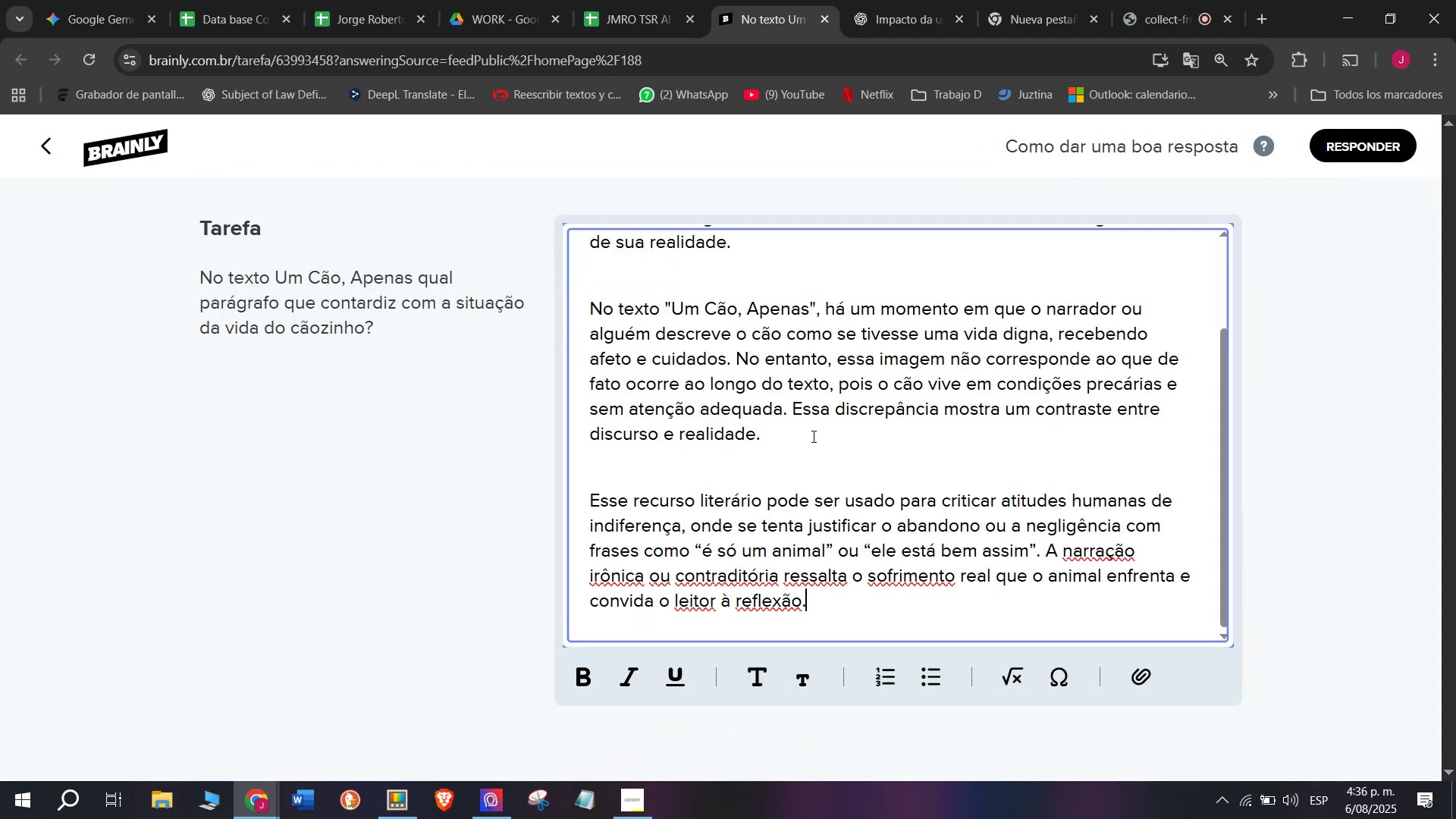 
left_click_drag(start_coordinate=[789, 406], to_coordinate=[797, 424])
 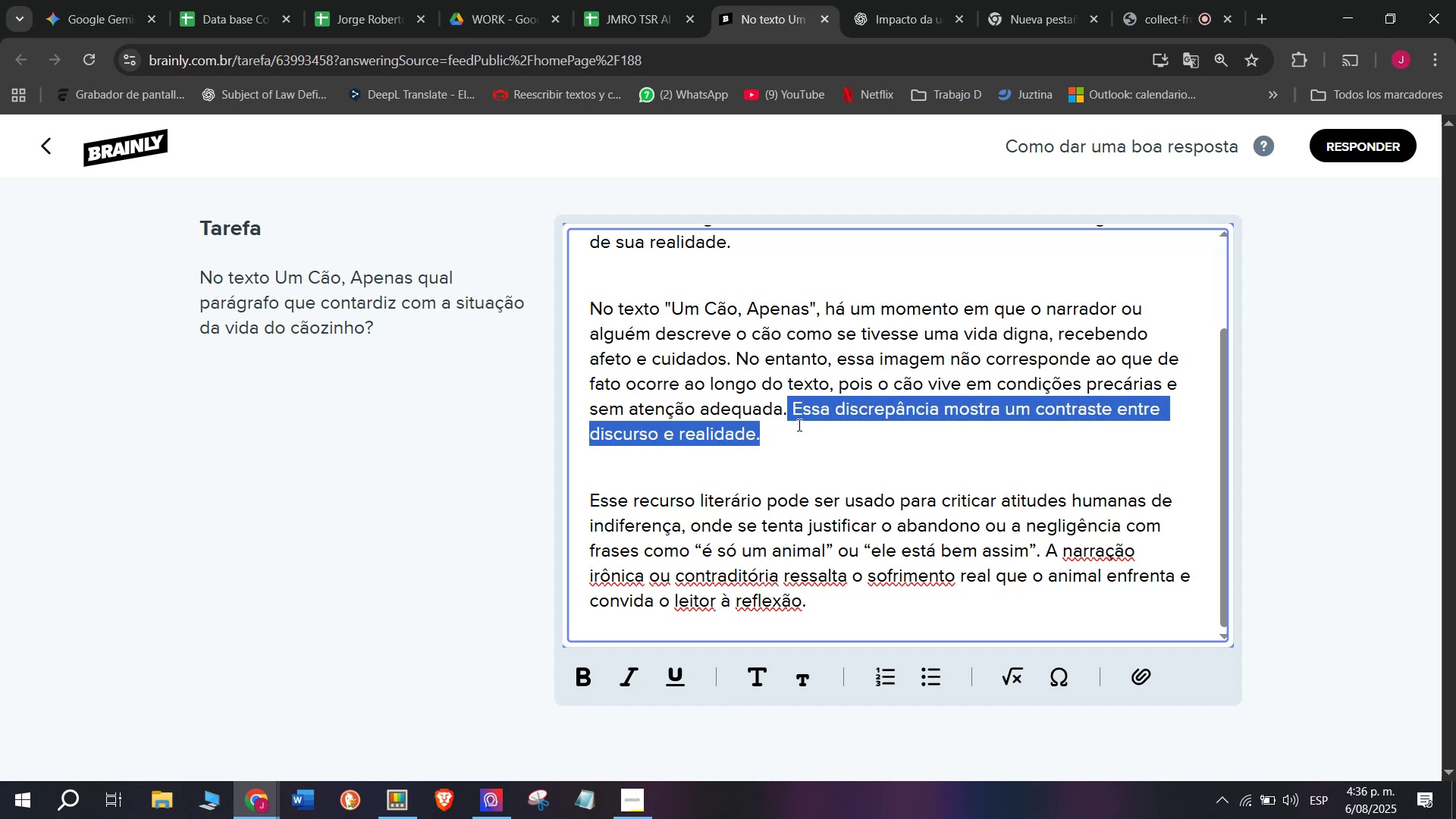 
key(Backspace)
 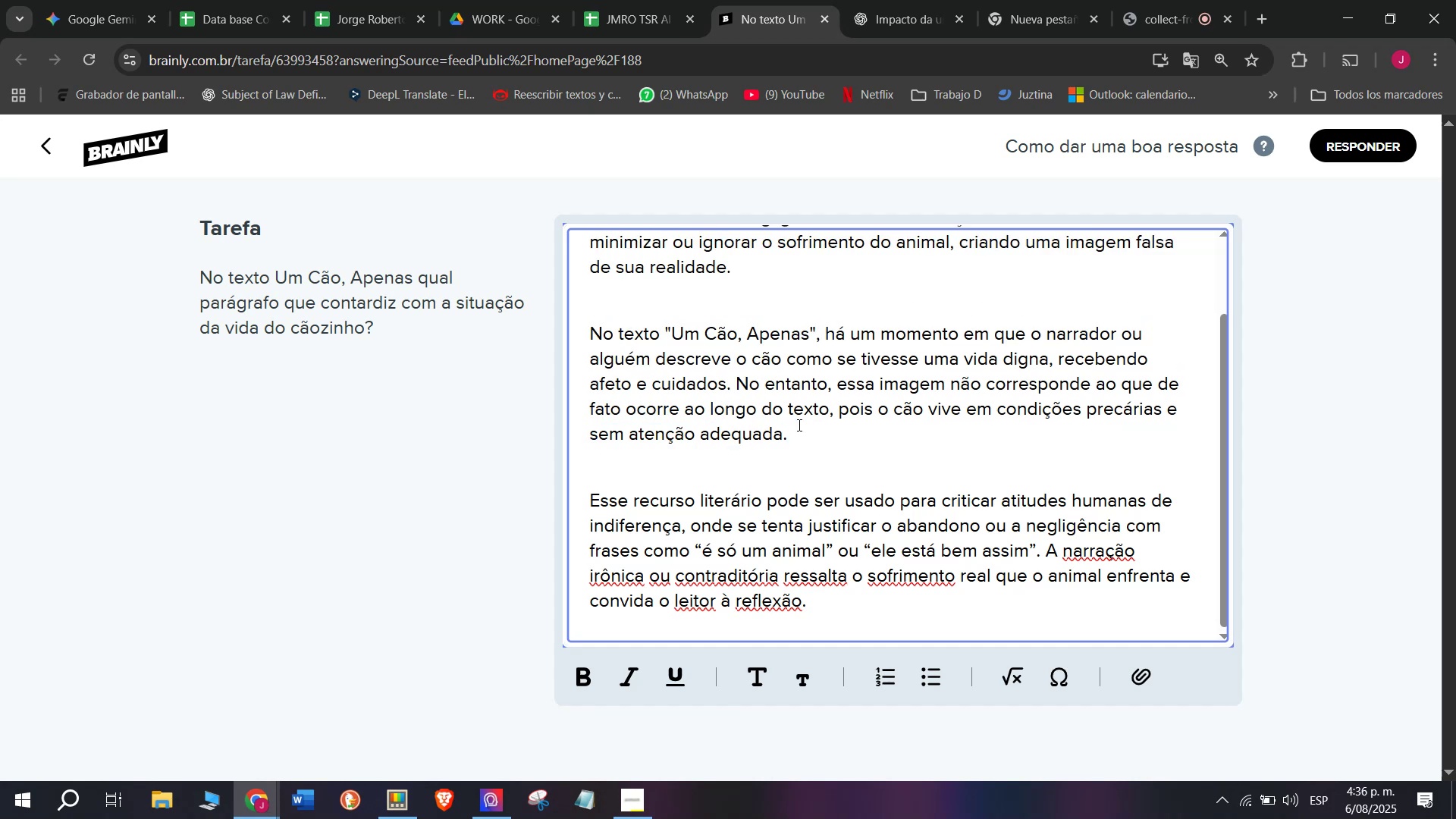 
scroll: coordinate [798, 422], scroll_direction: up, amount: 2.0
 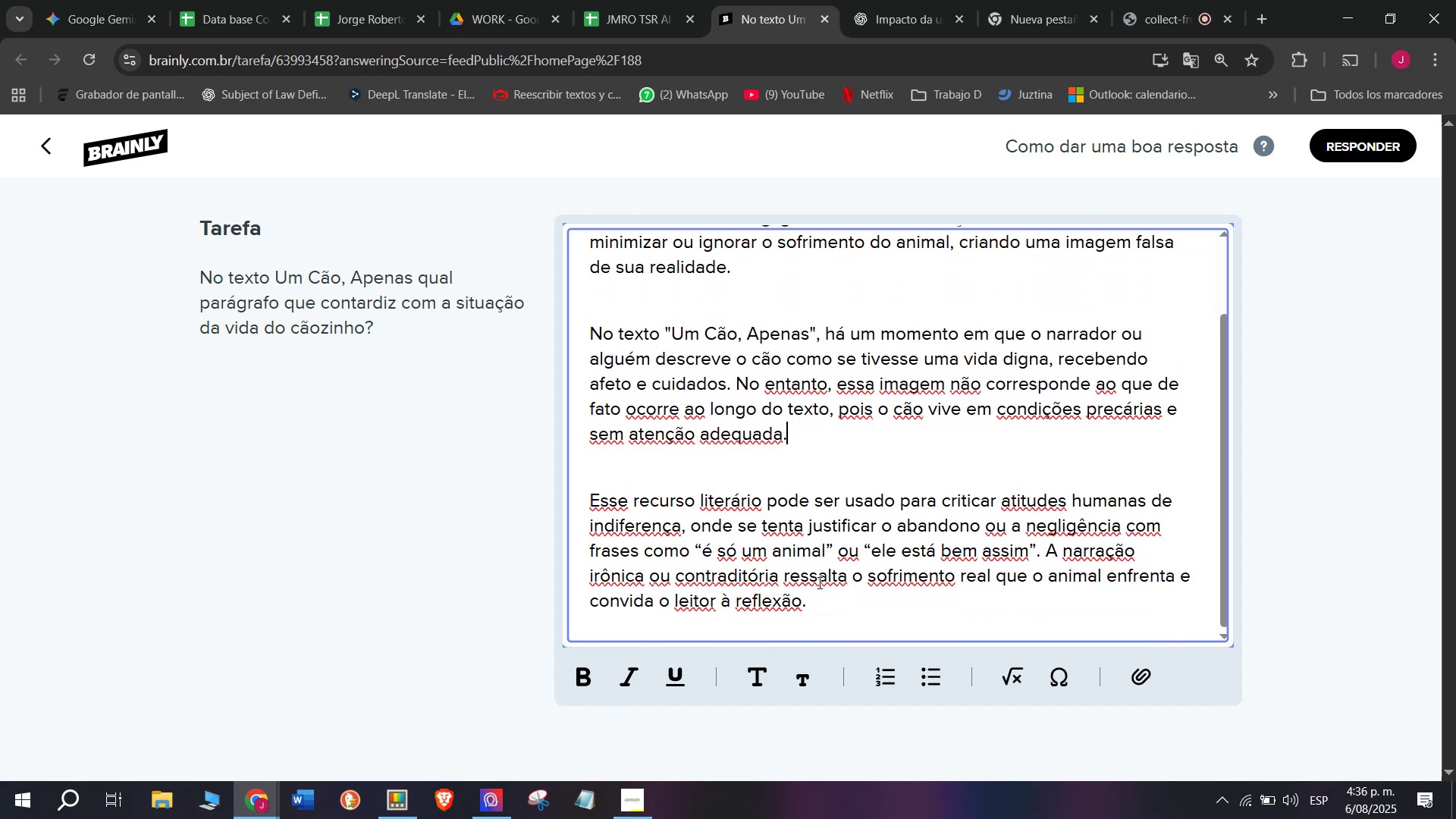 
left_click_drag(start_coordinate=[818, 606], to_coordinate=[531, 215])
 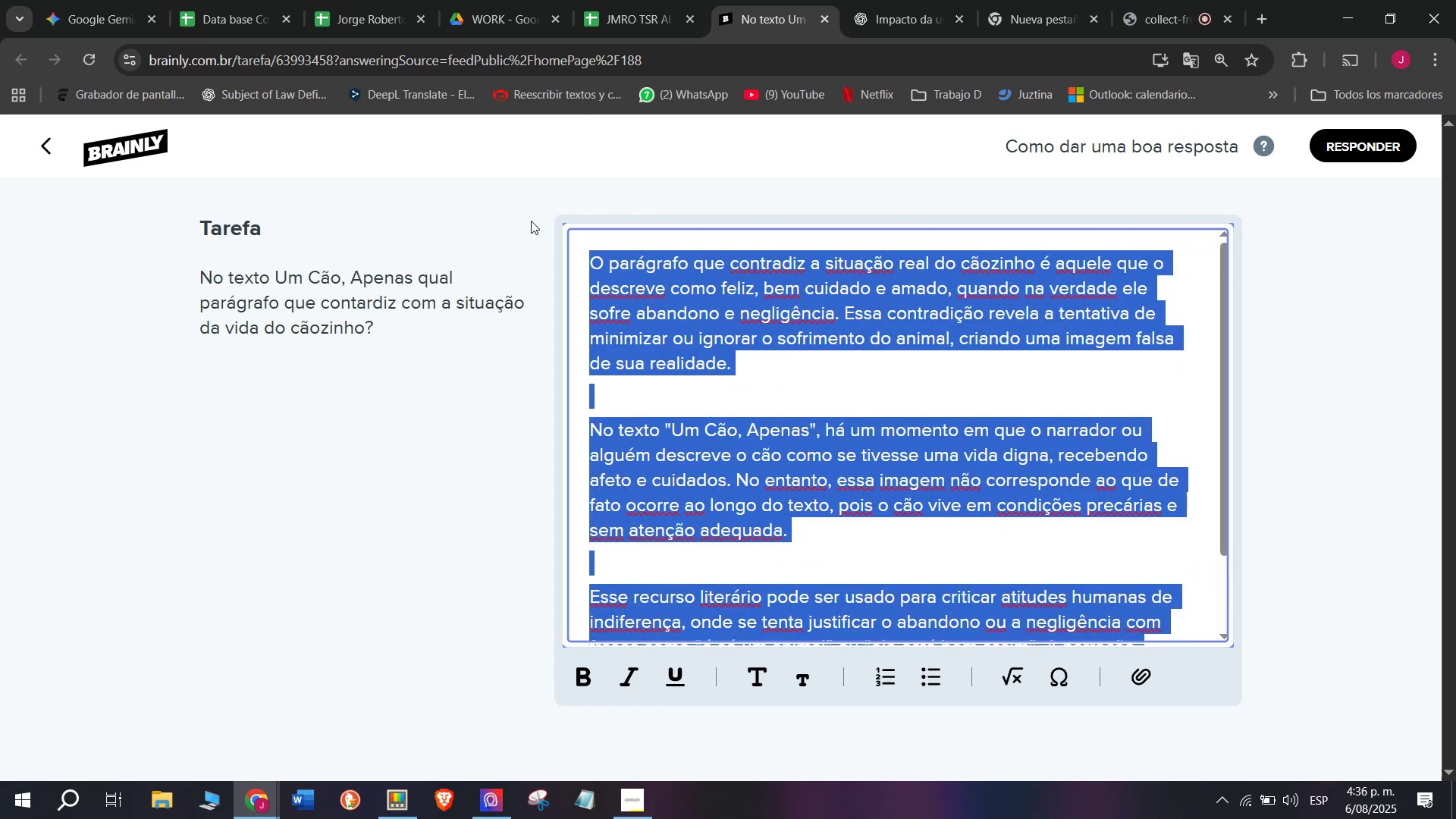 
key(Break)
 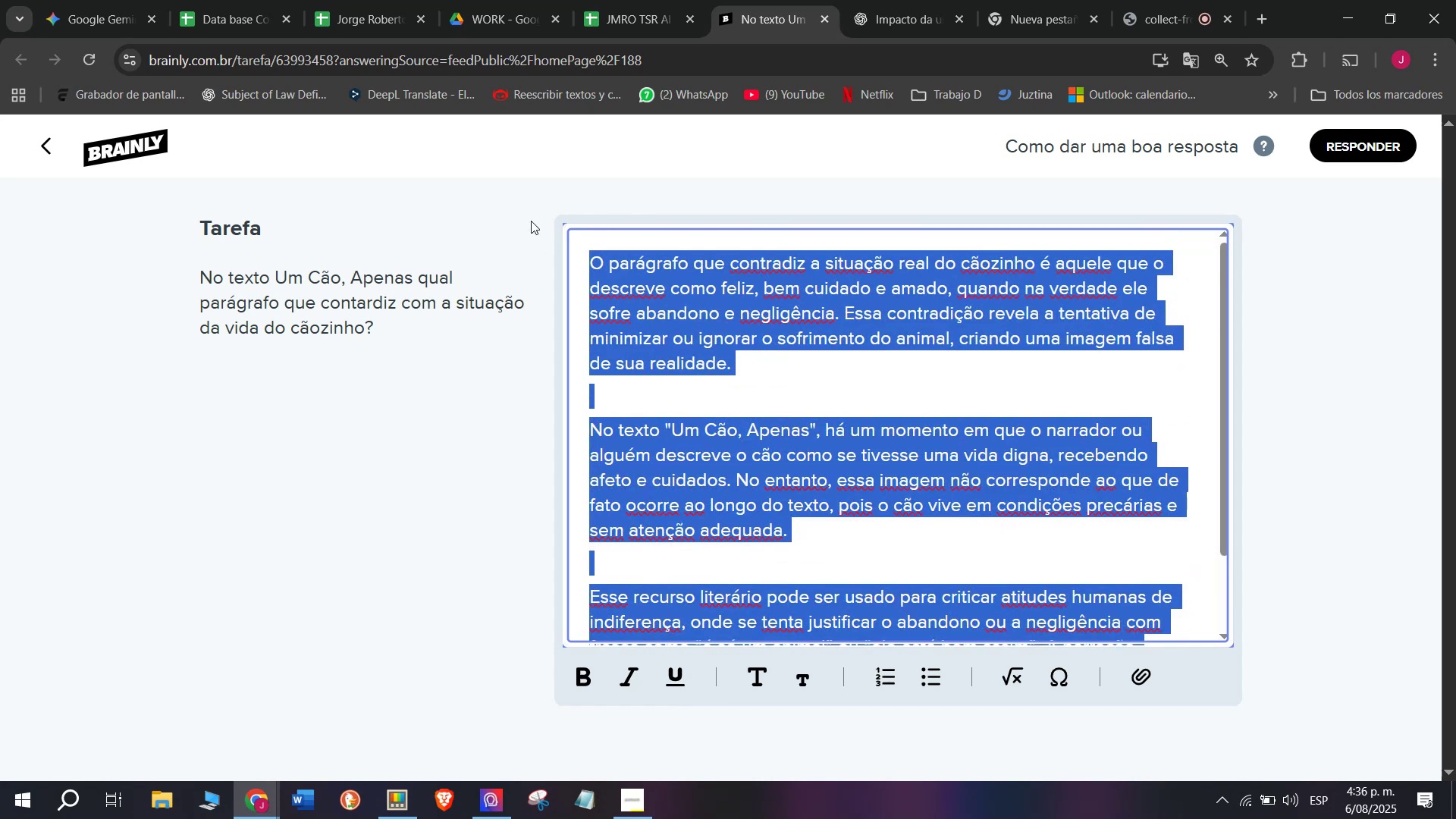 
key(Control+ControlLeft)
 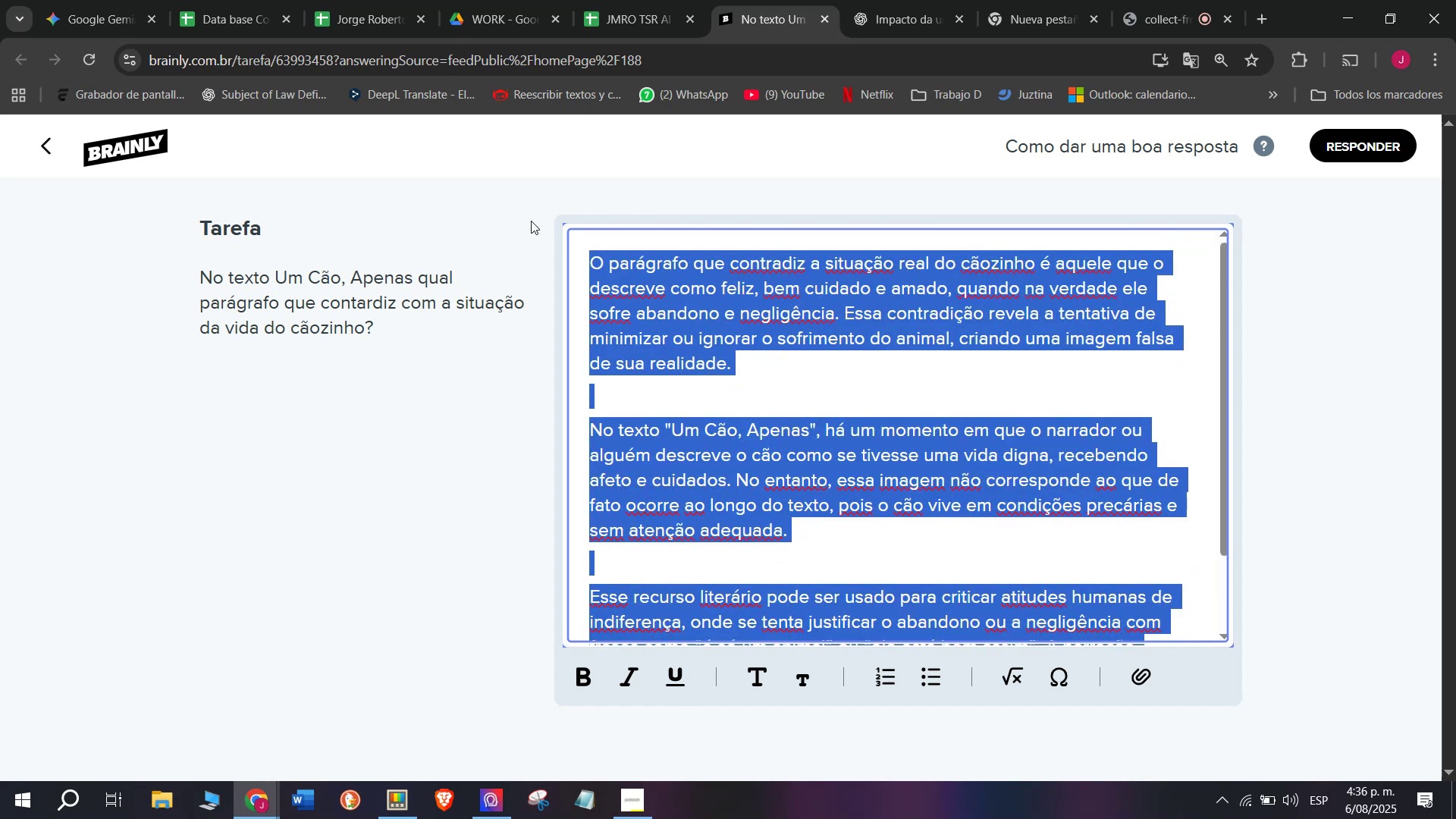 
key(Control+C)
 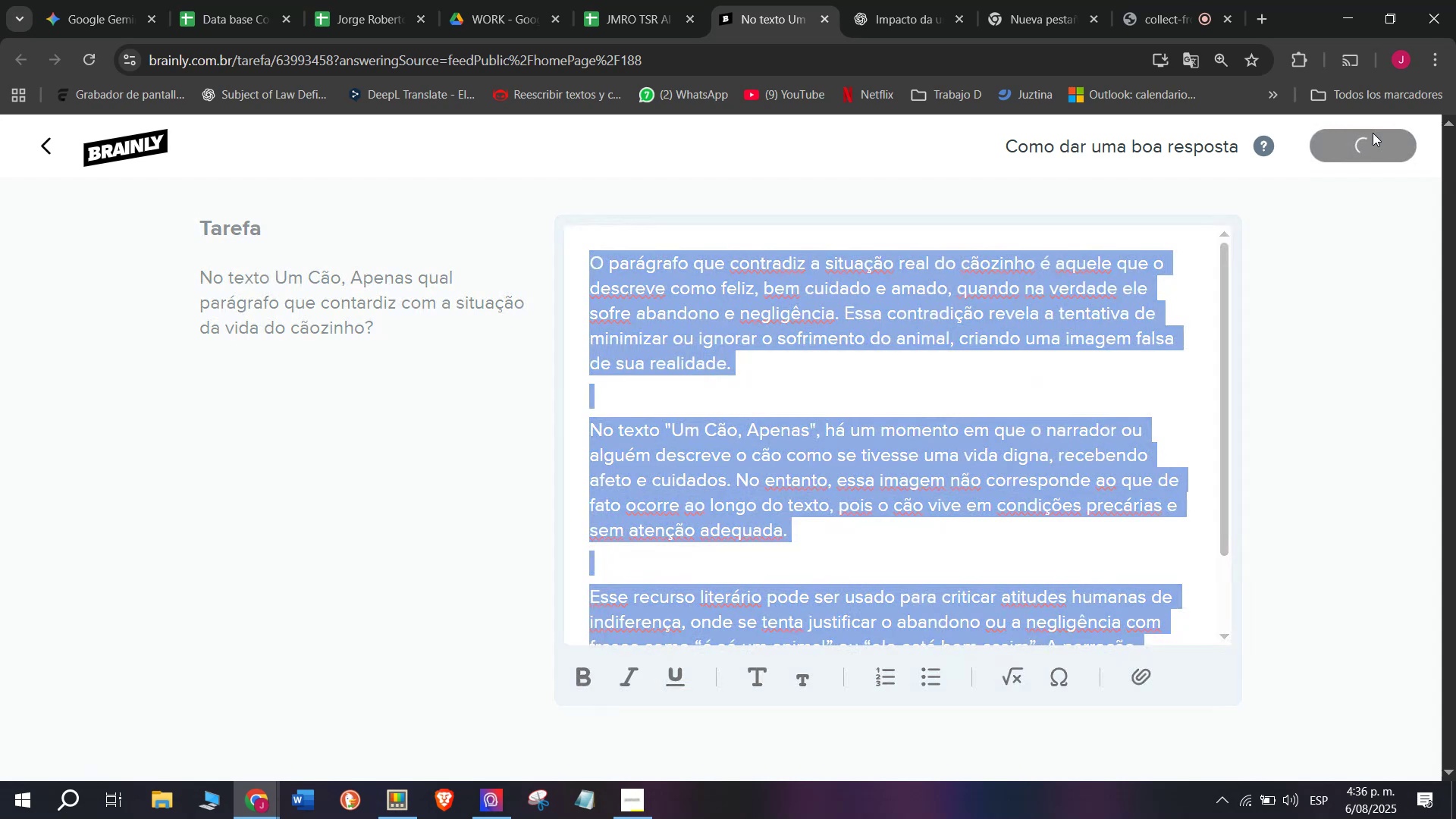 
left_click([671, 0])
 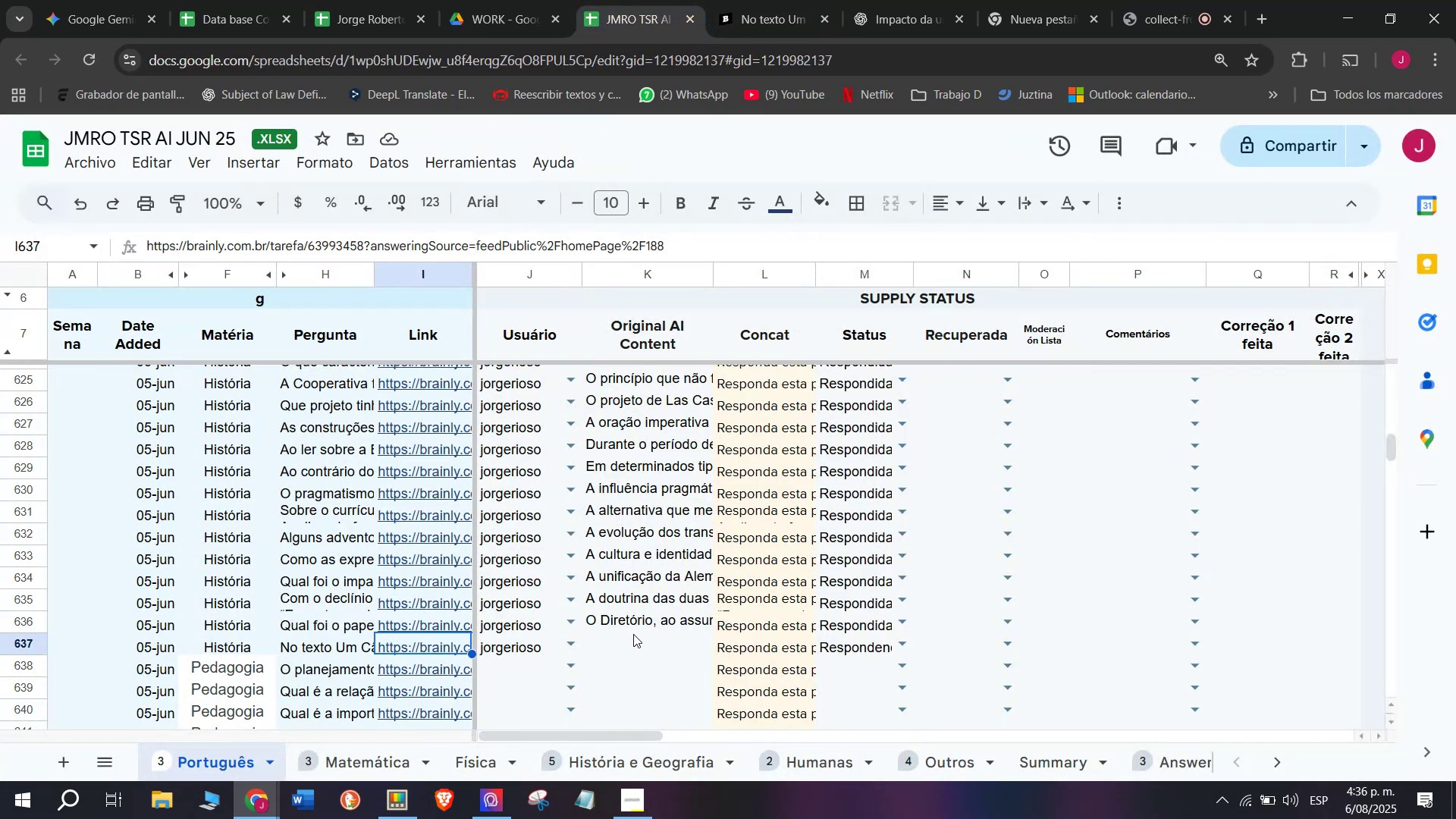 
left_click([633, 642])
 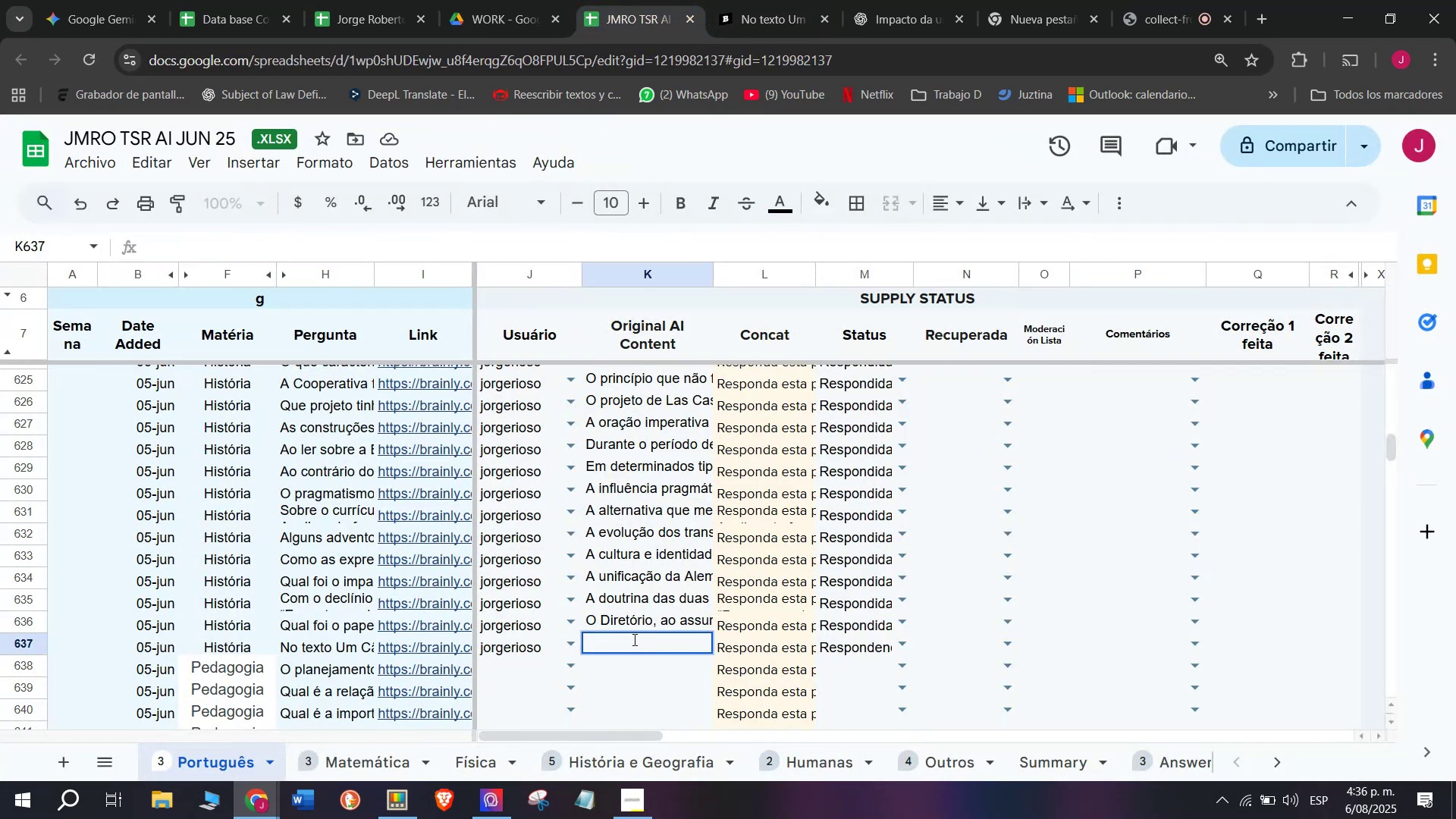 
key(Z)
 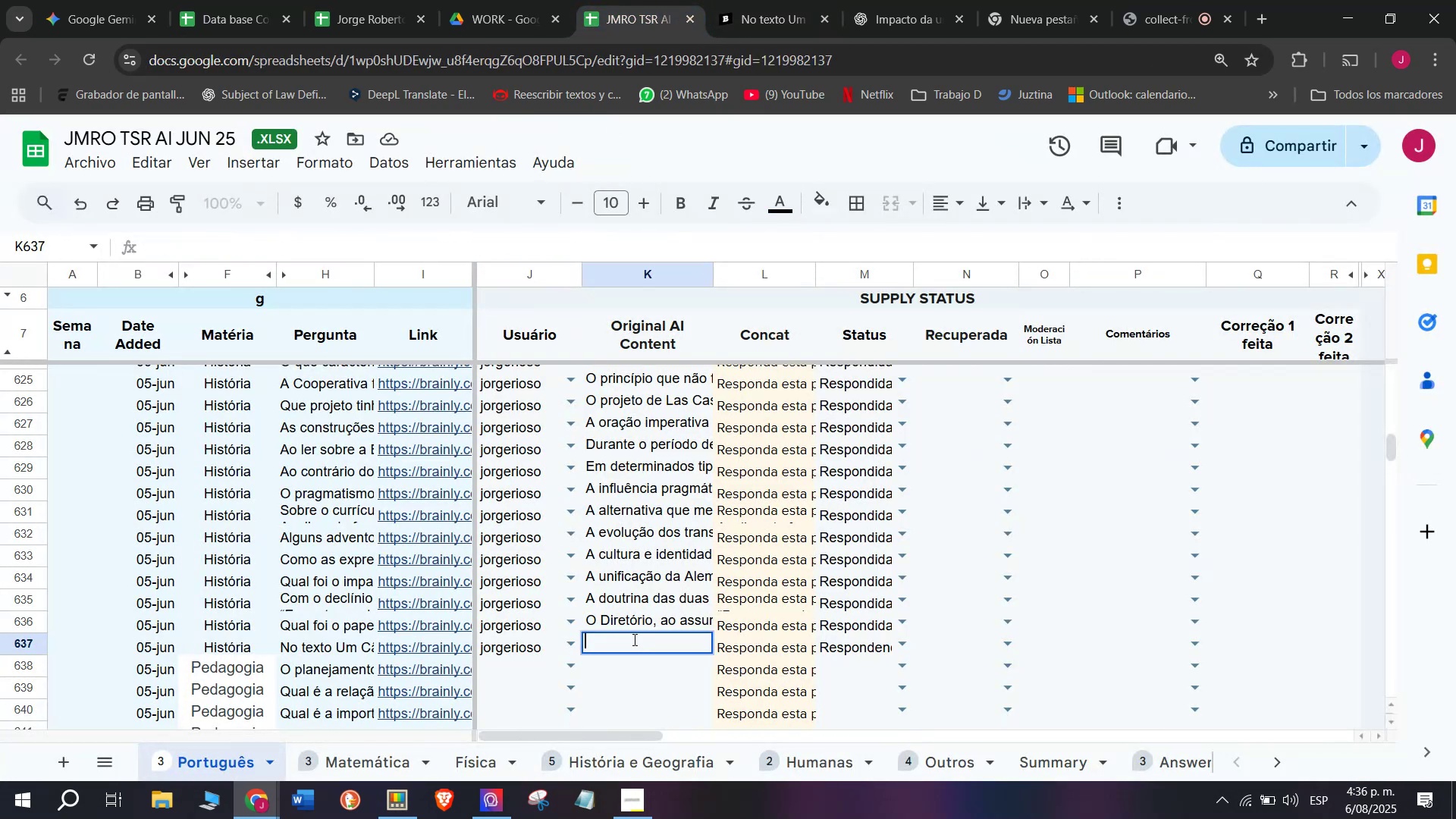 
key(Control+ControlLeft)
 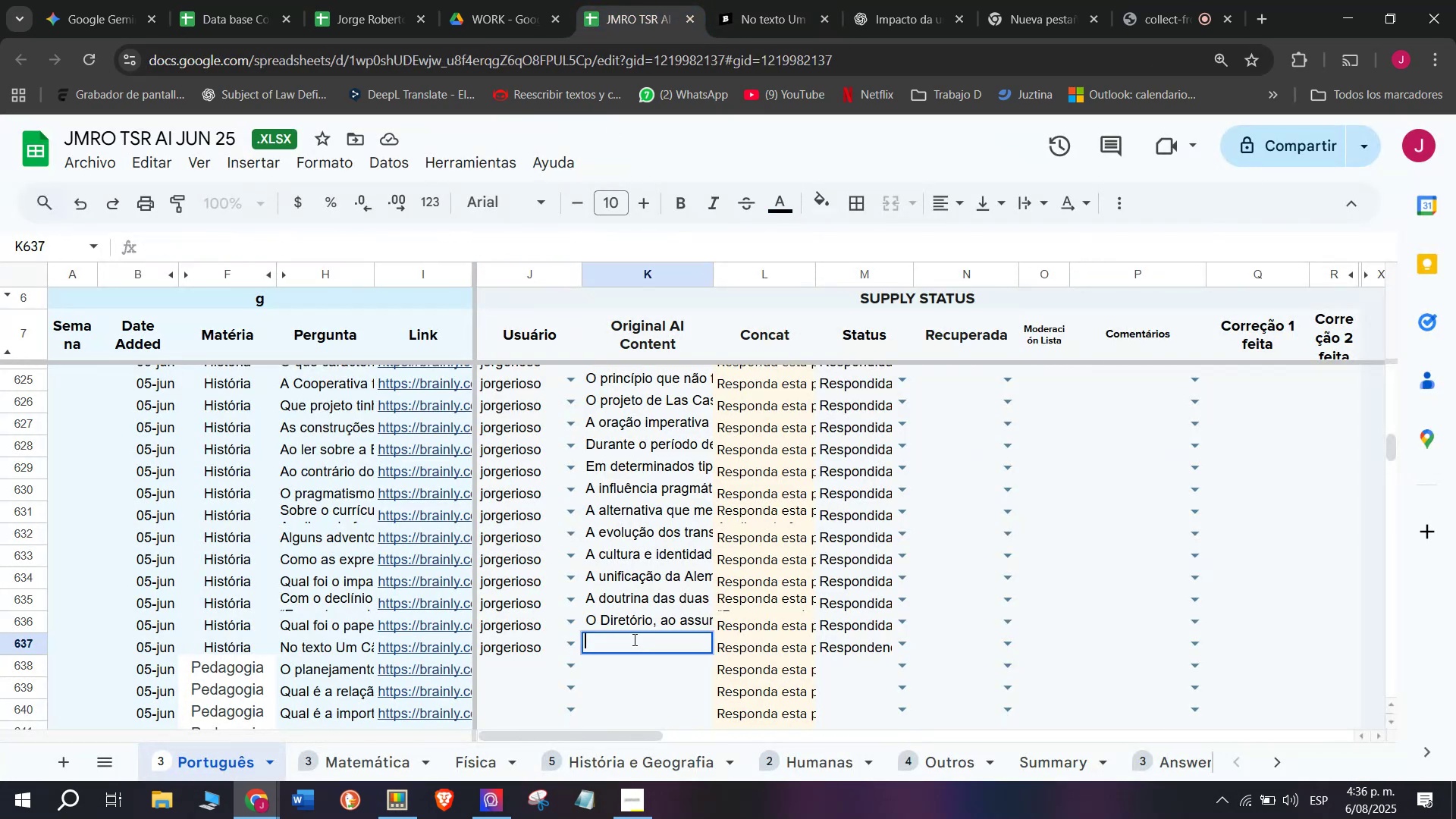 
key(Control+V)
 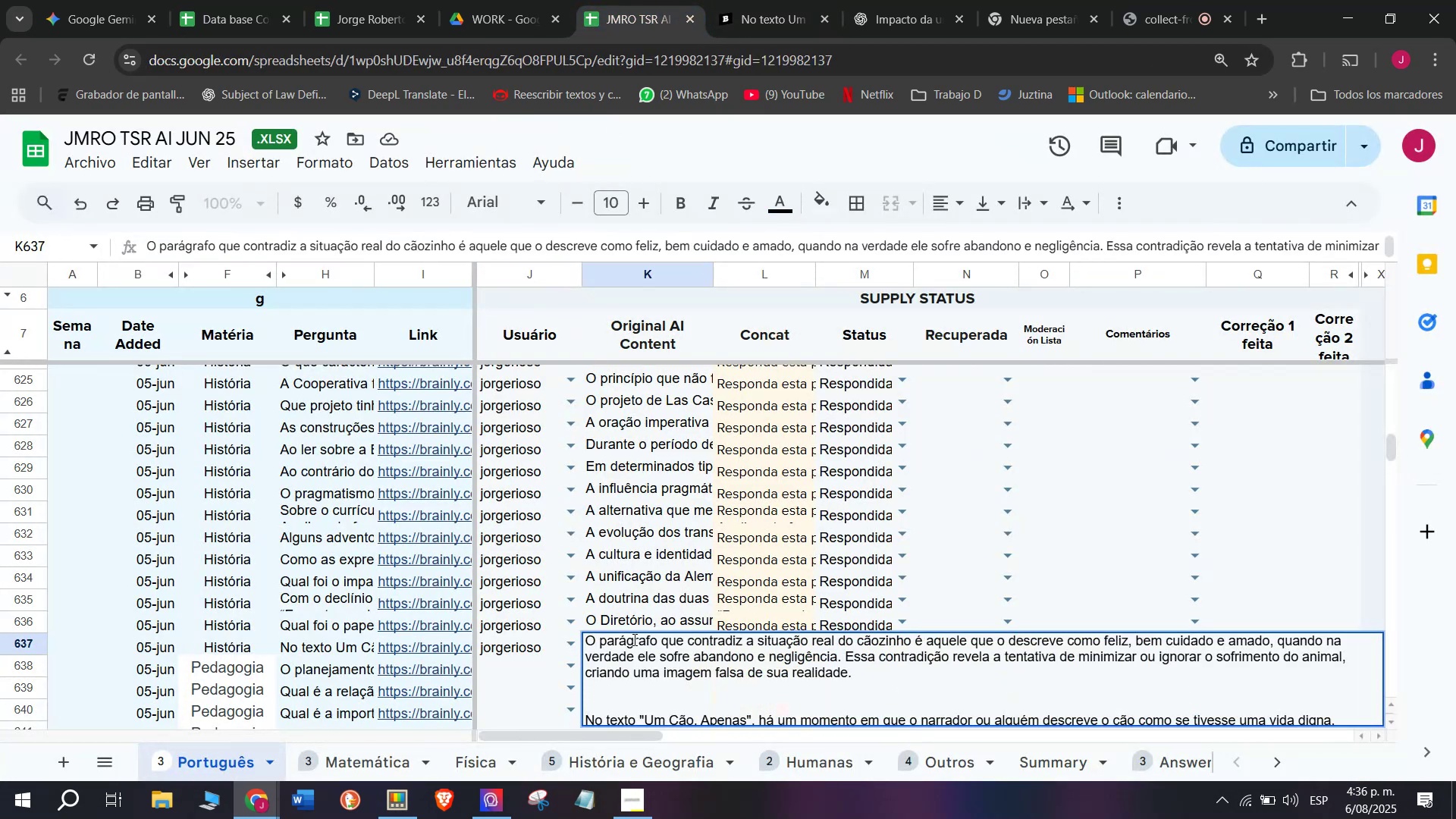 
key(Enter)
 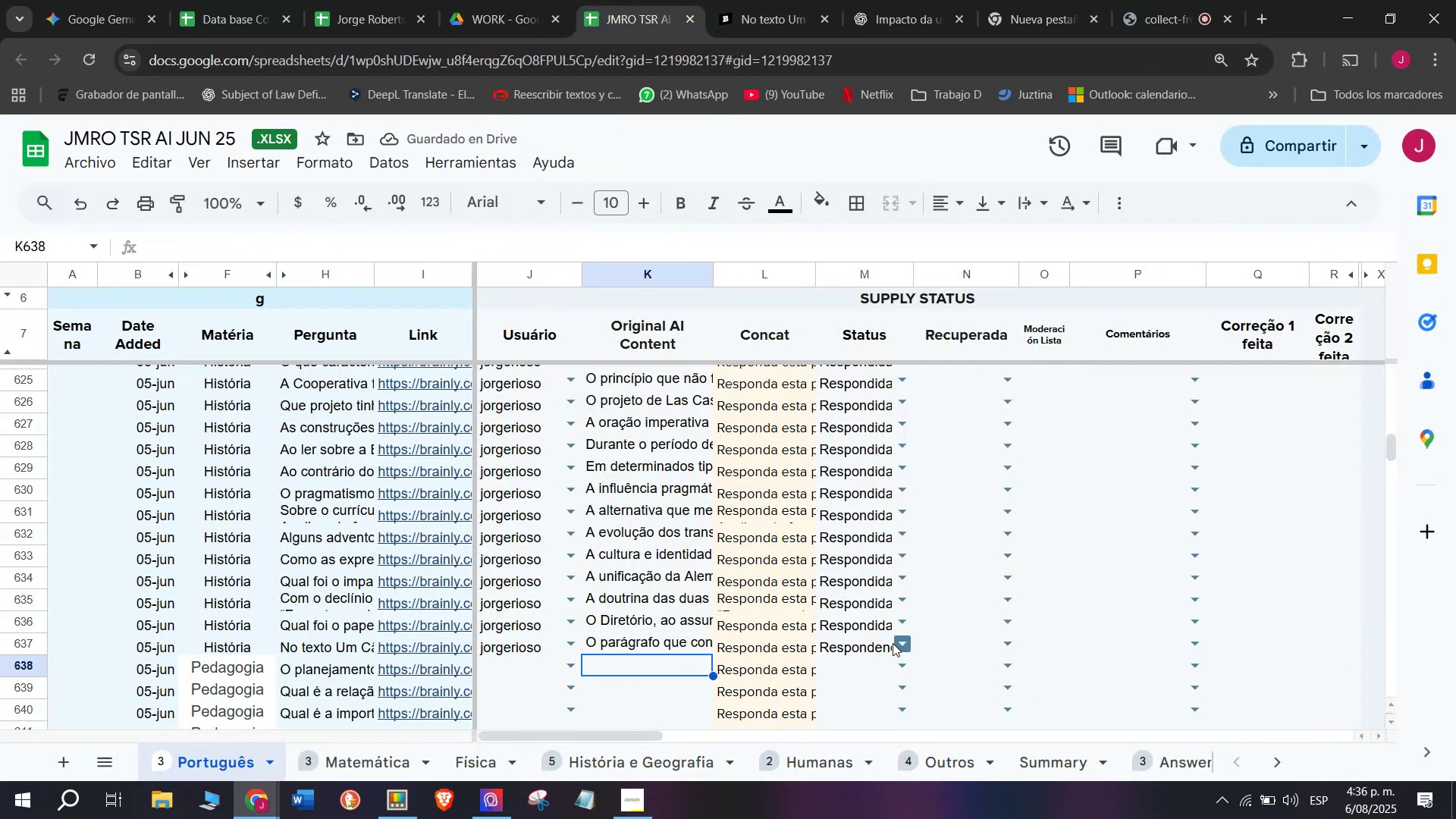 
mouse_move([847, 569])
 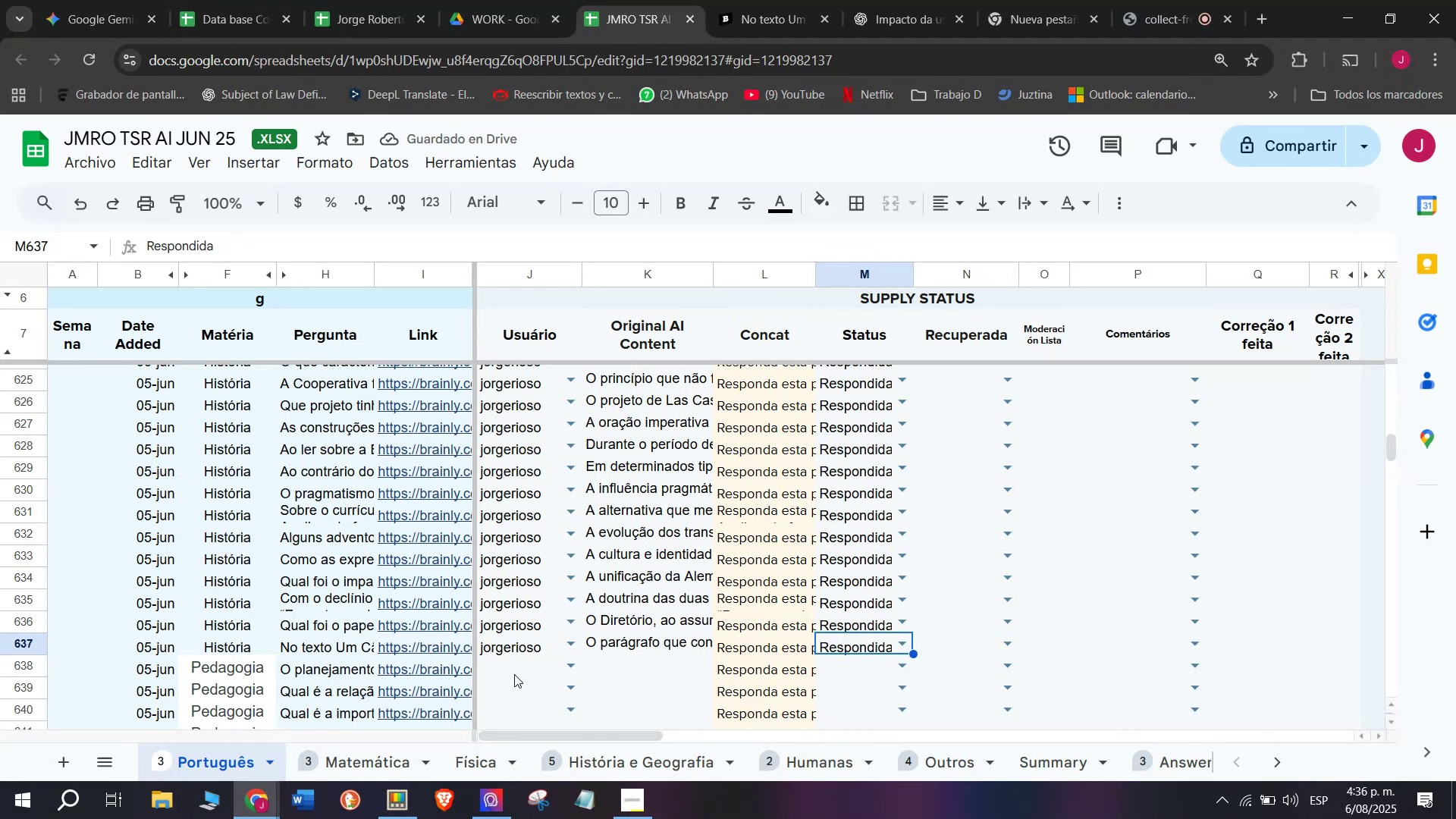 
left_click([516, 669])
 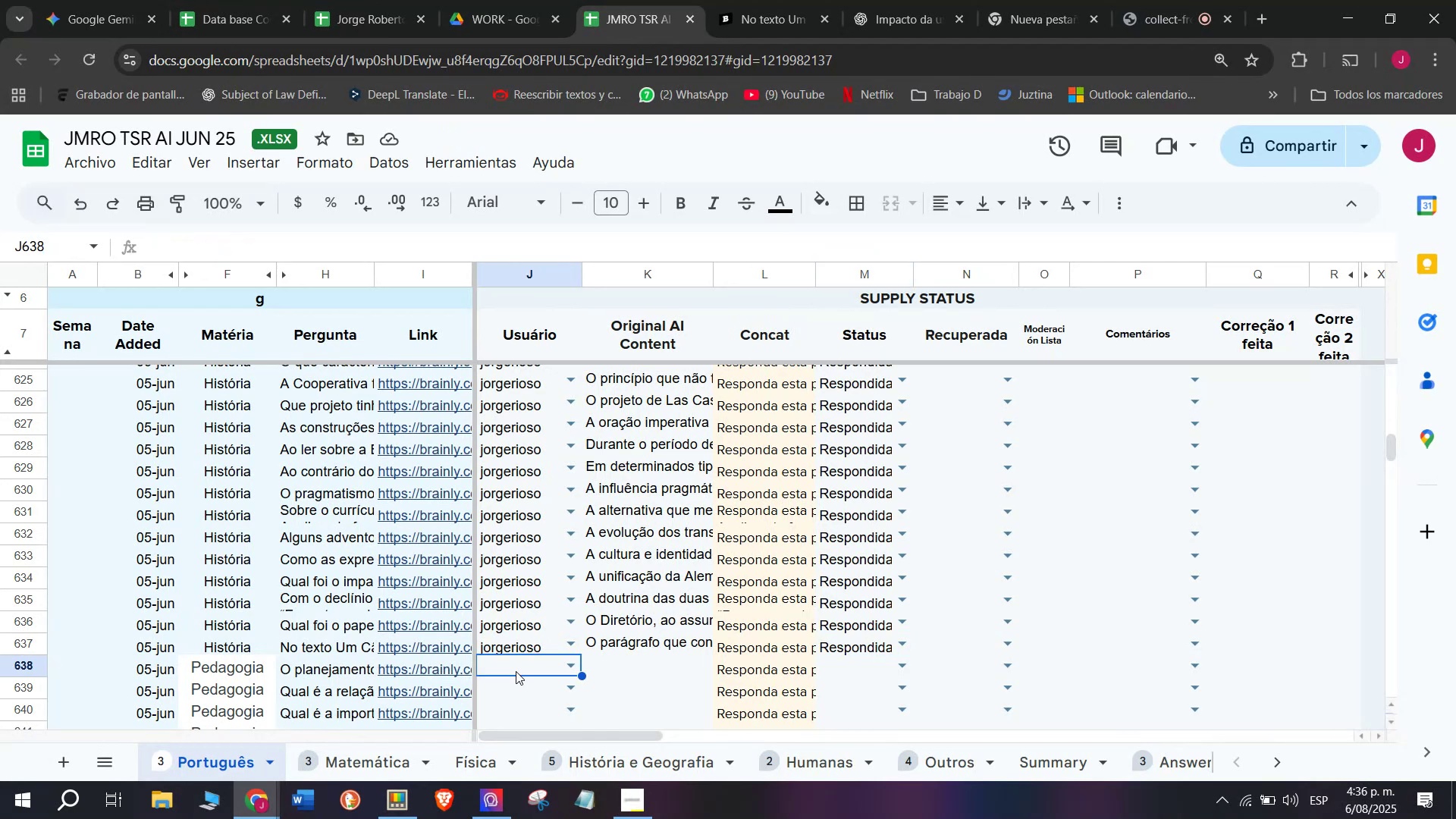 
key(J)
 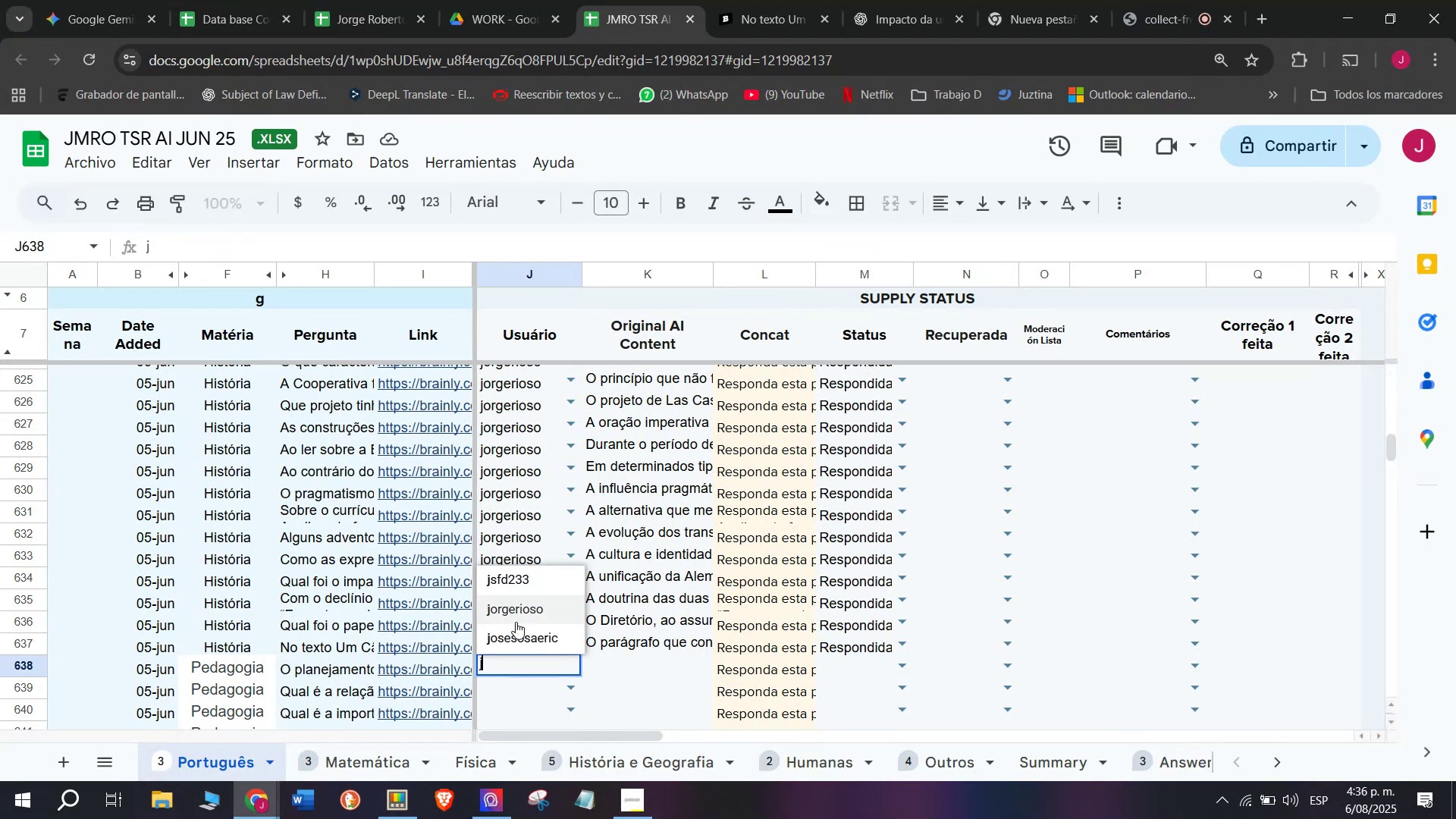 
left_click([517, 615])
 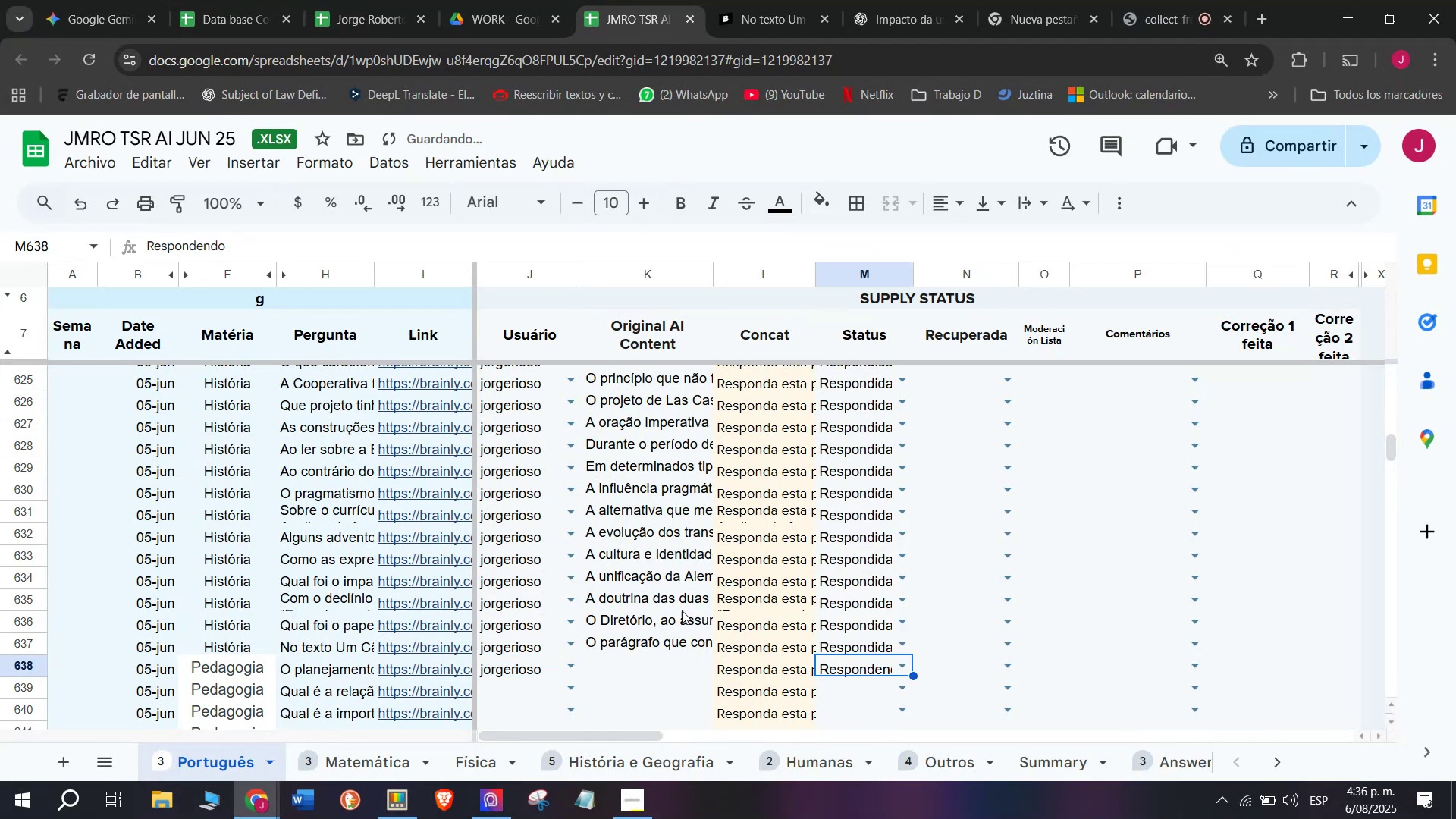 
left_click([454, 663])
 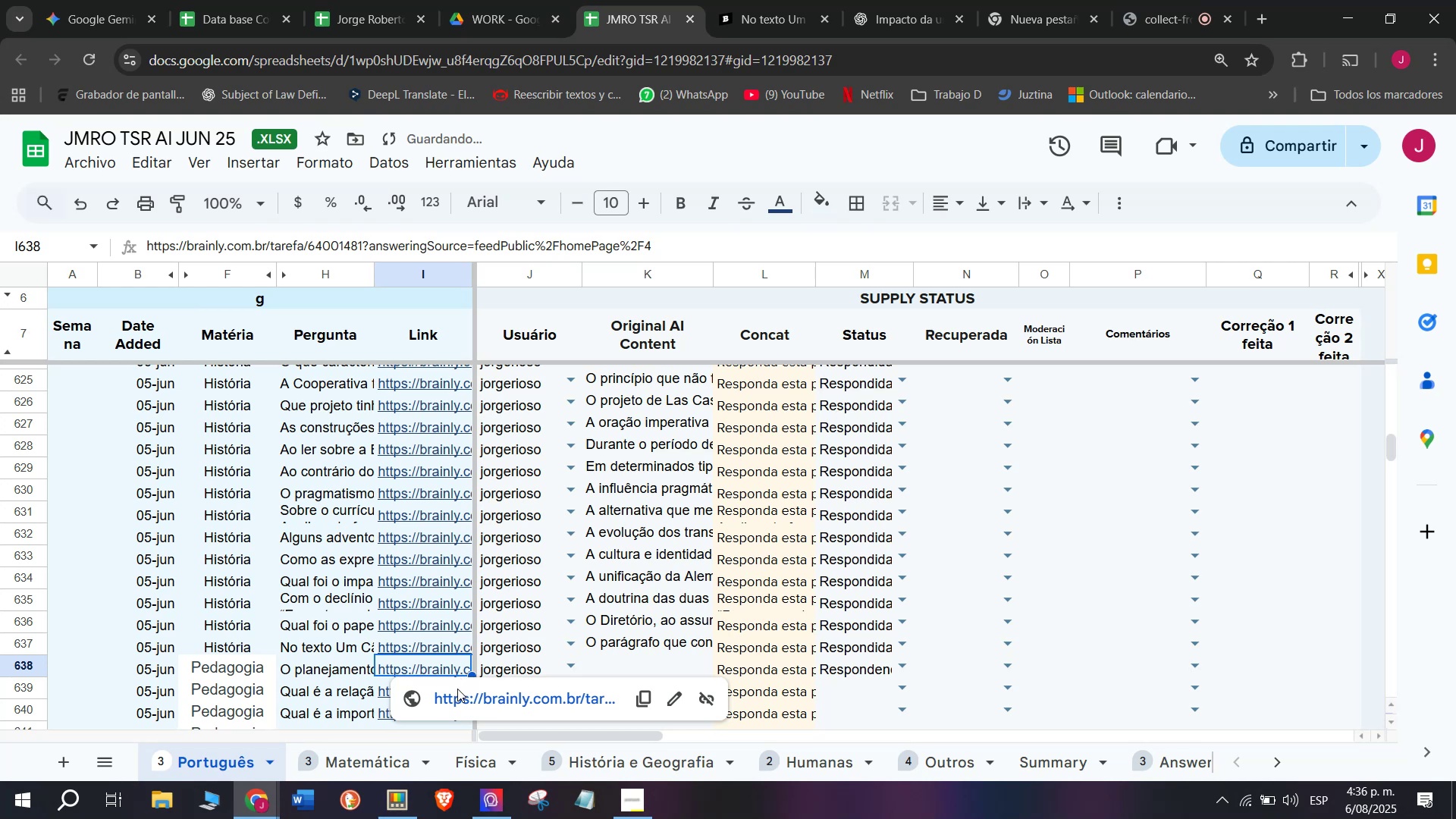 
left_click([454, 701])
 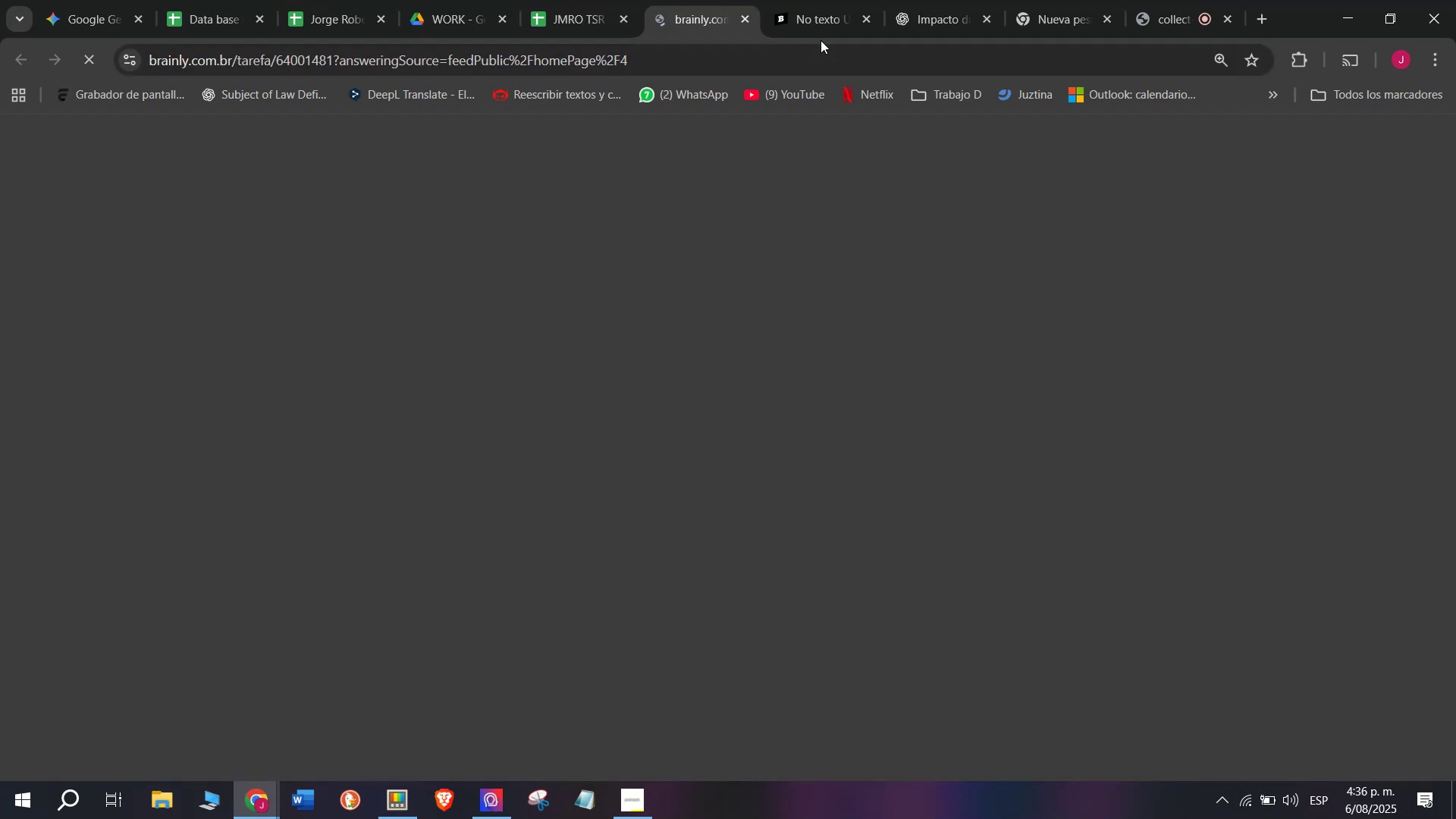 
left_click([815, 0])
 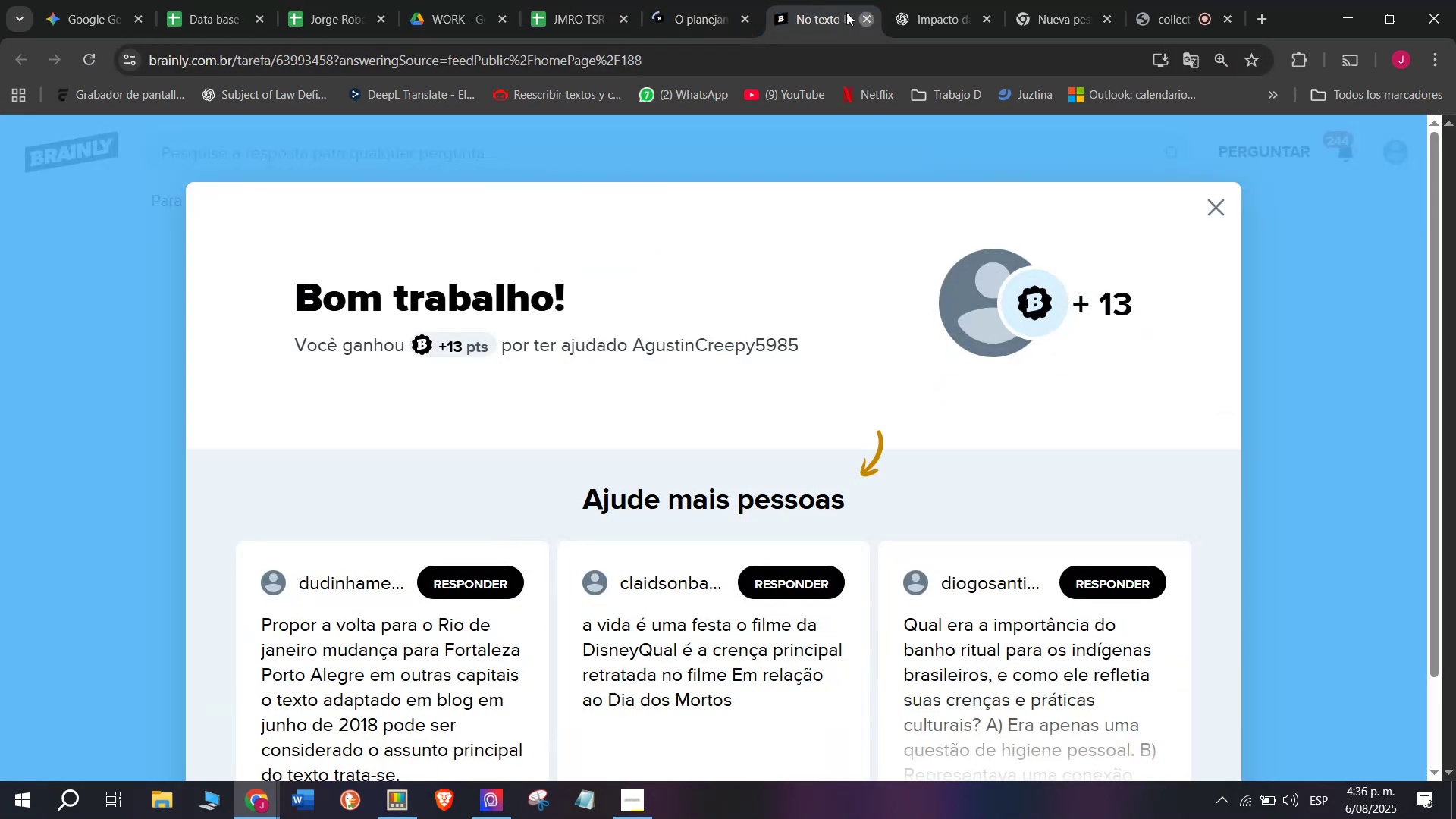 
double_click([698, 0])
 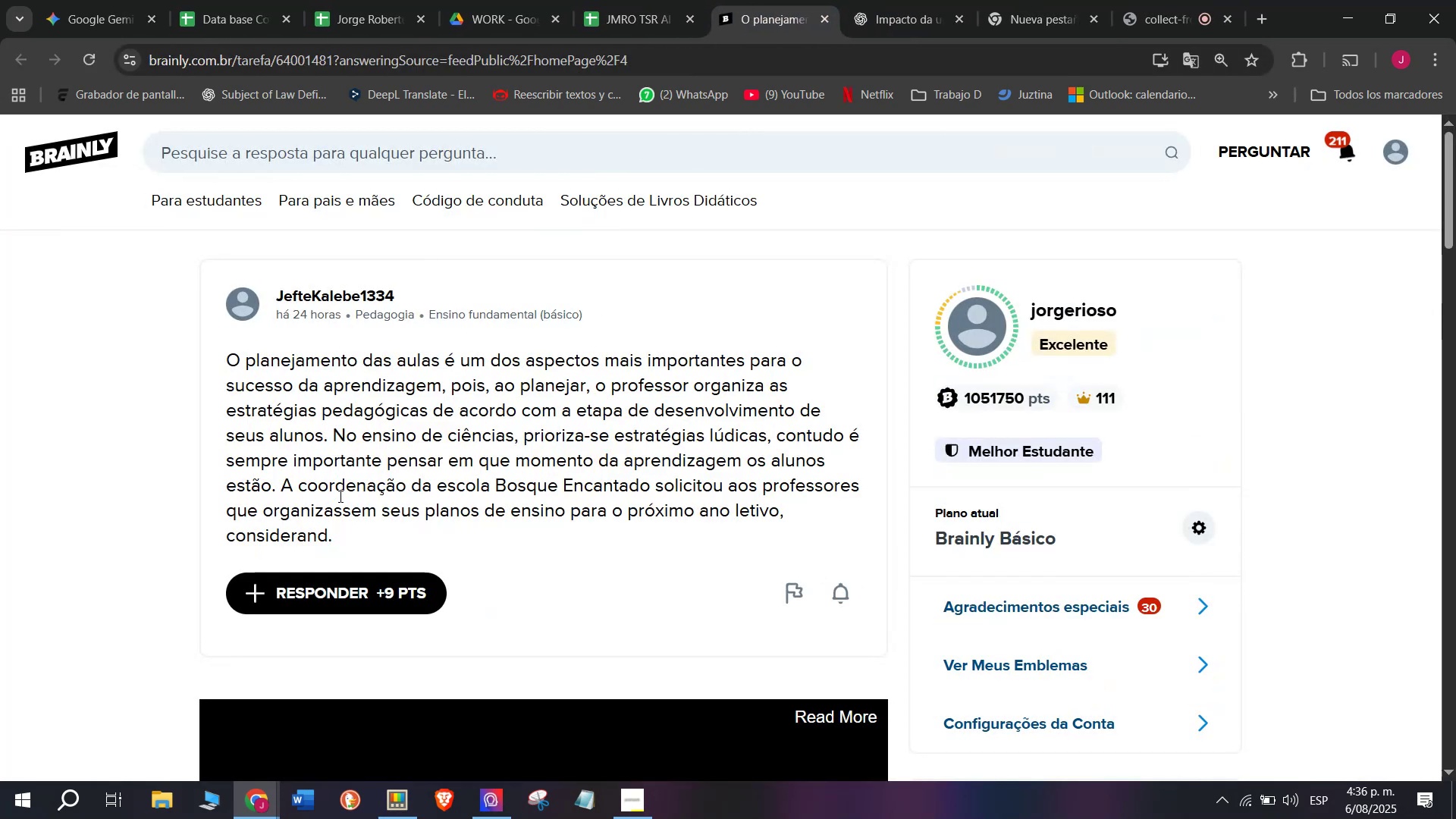 
left_click_drag(start_coordinate=[338, 533], to_coordinate=[162, 366])
 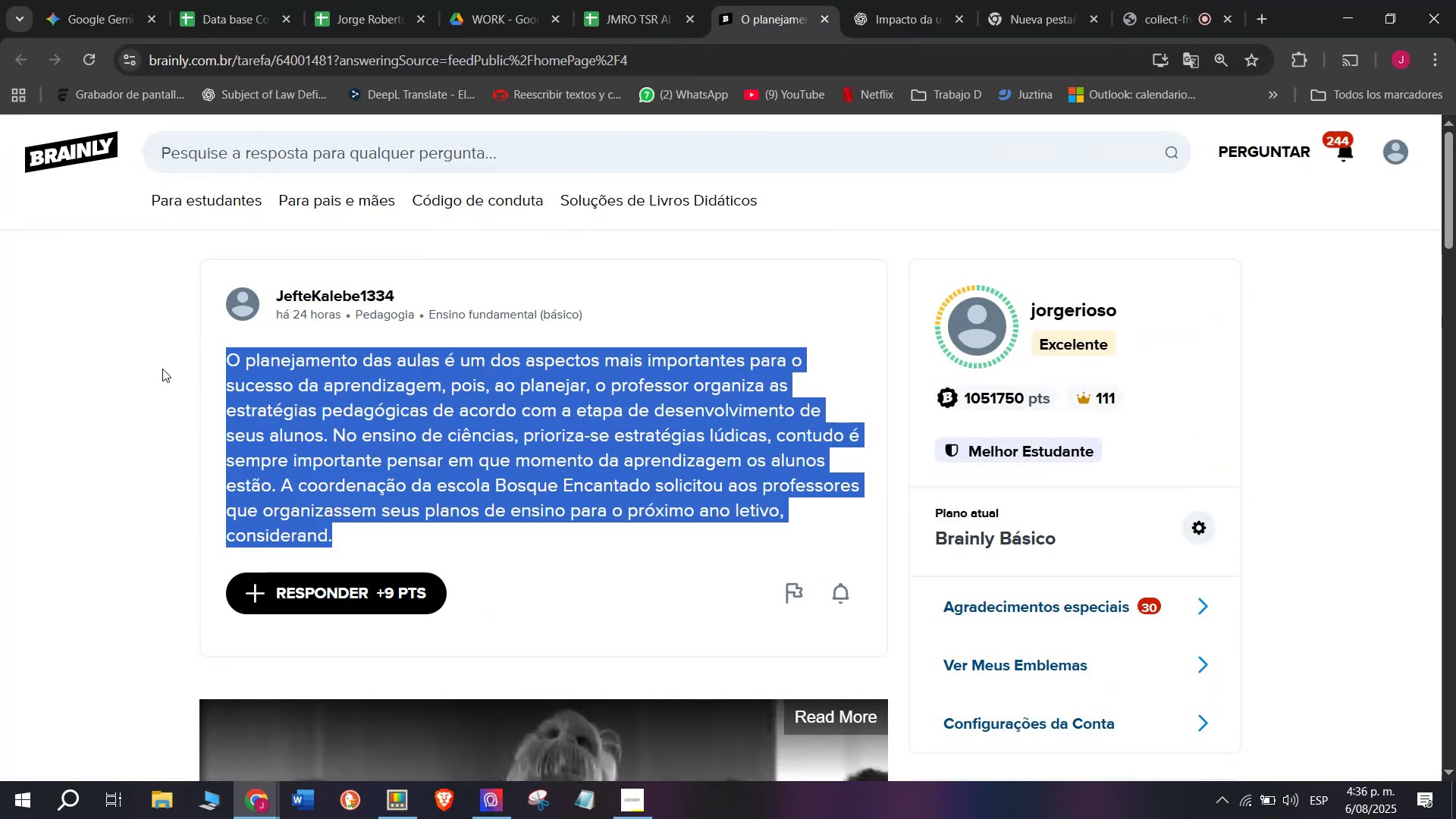 
key(Break)
 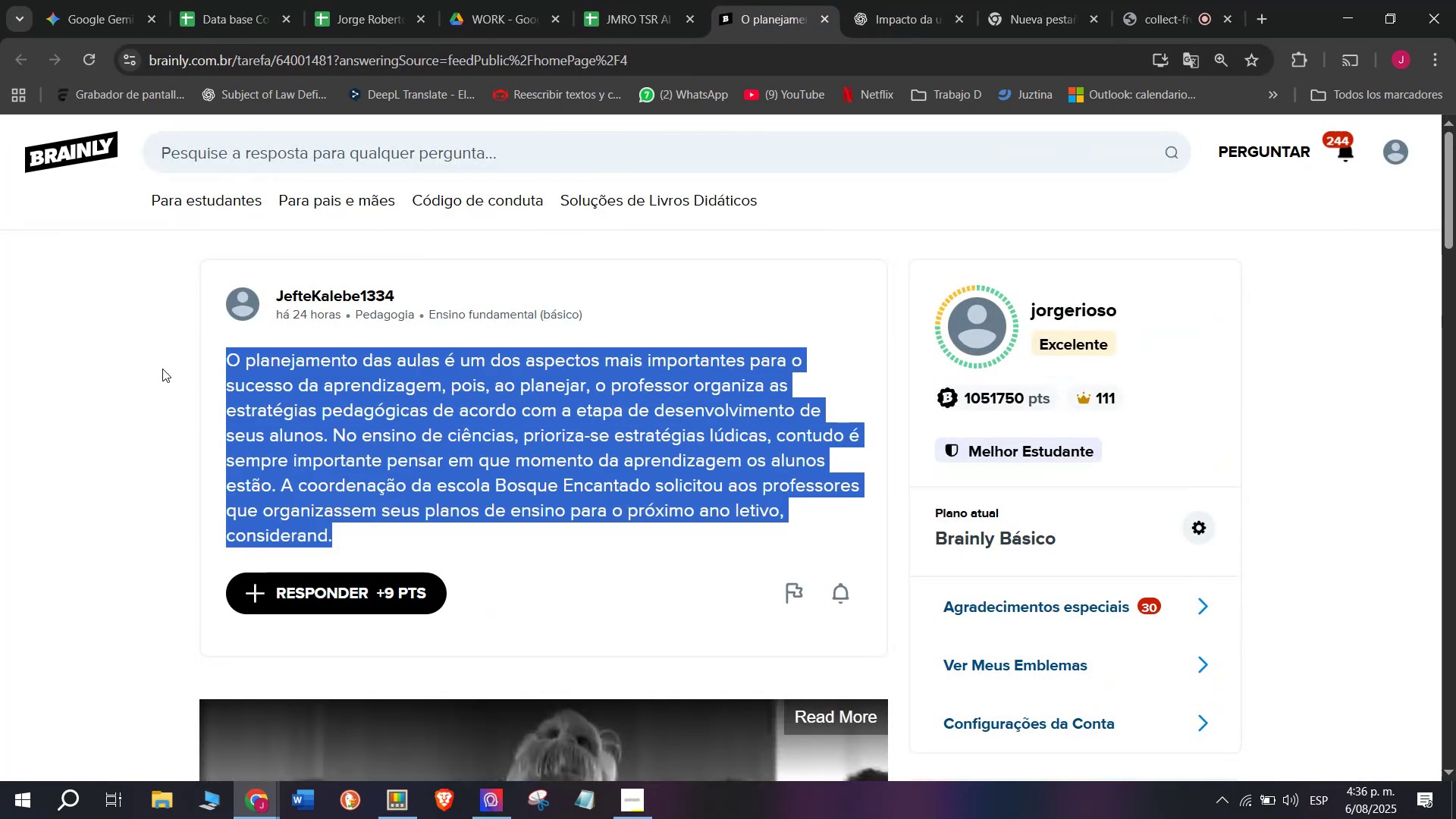 
key(Control+ControlLeft)
 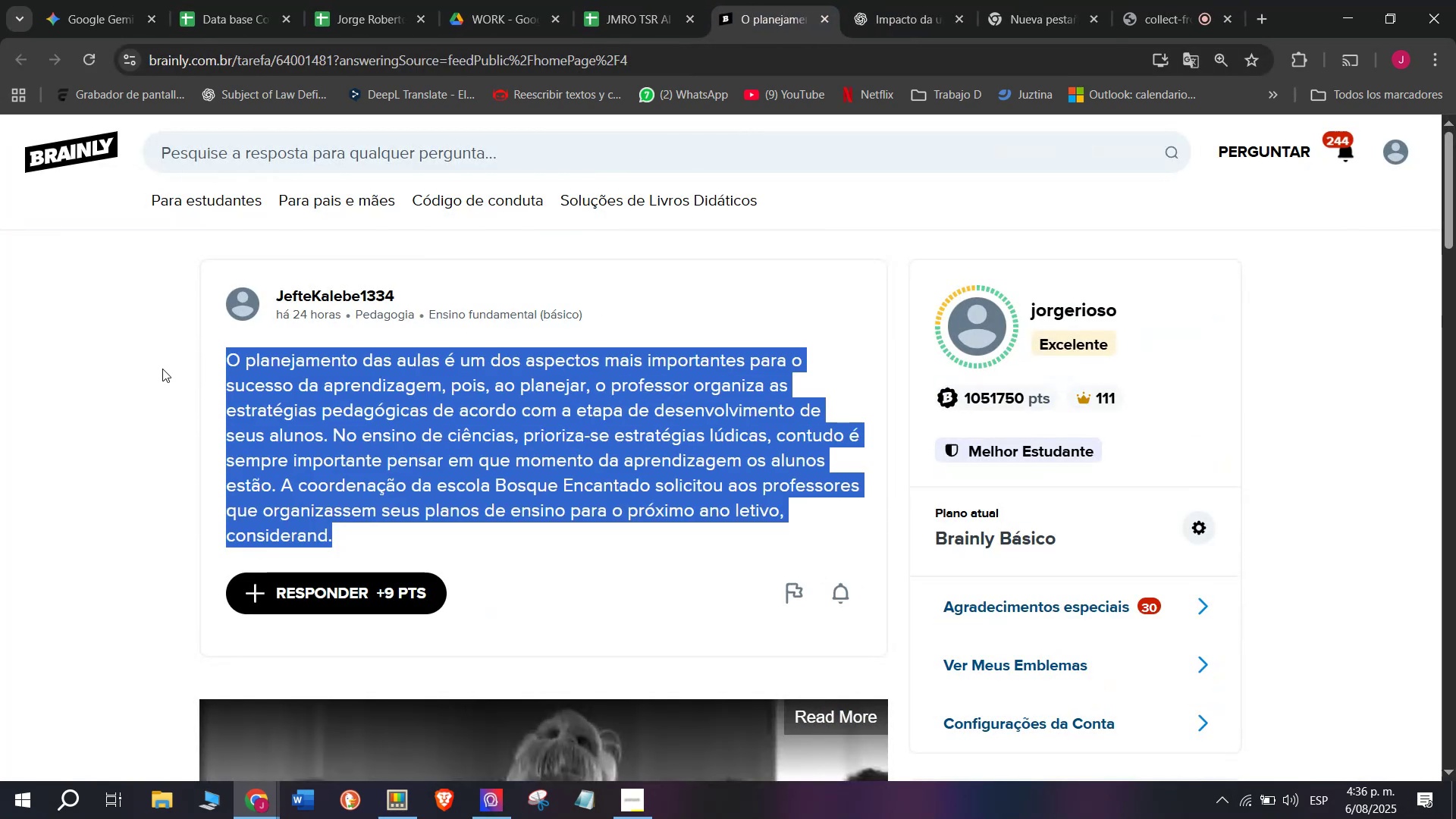 
key(Control+C)
 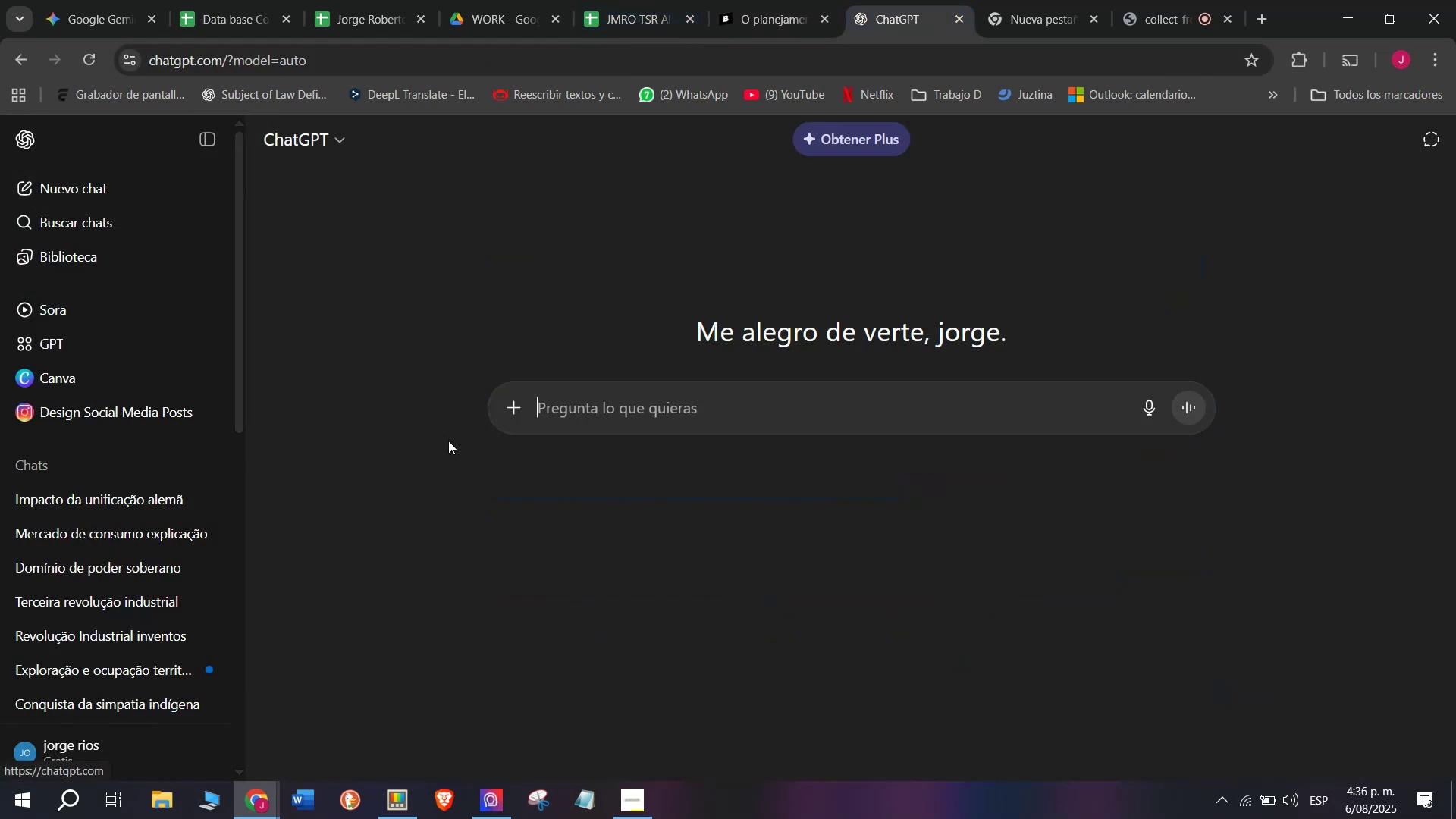 
wait(6.61)
 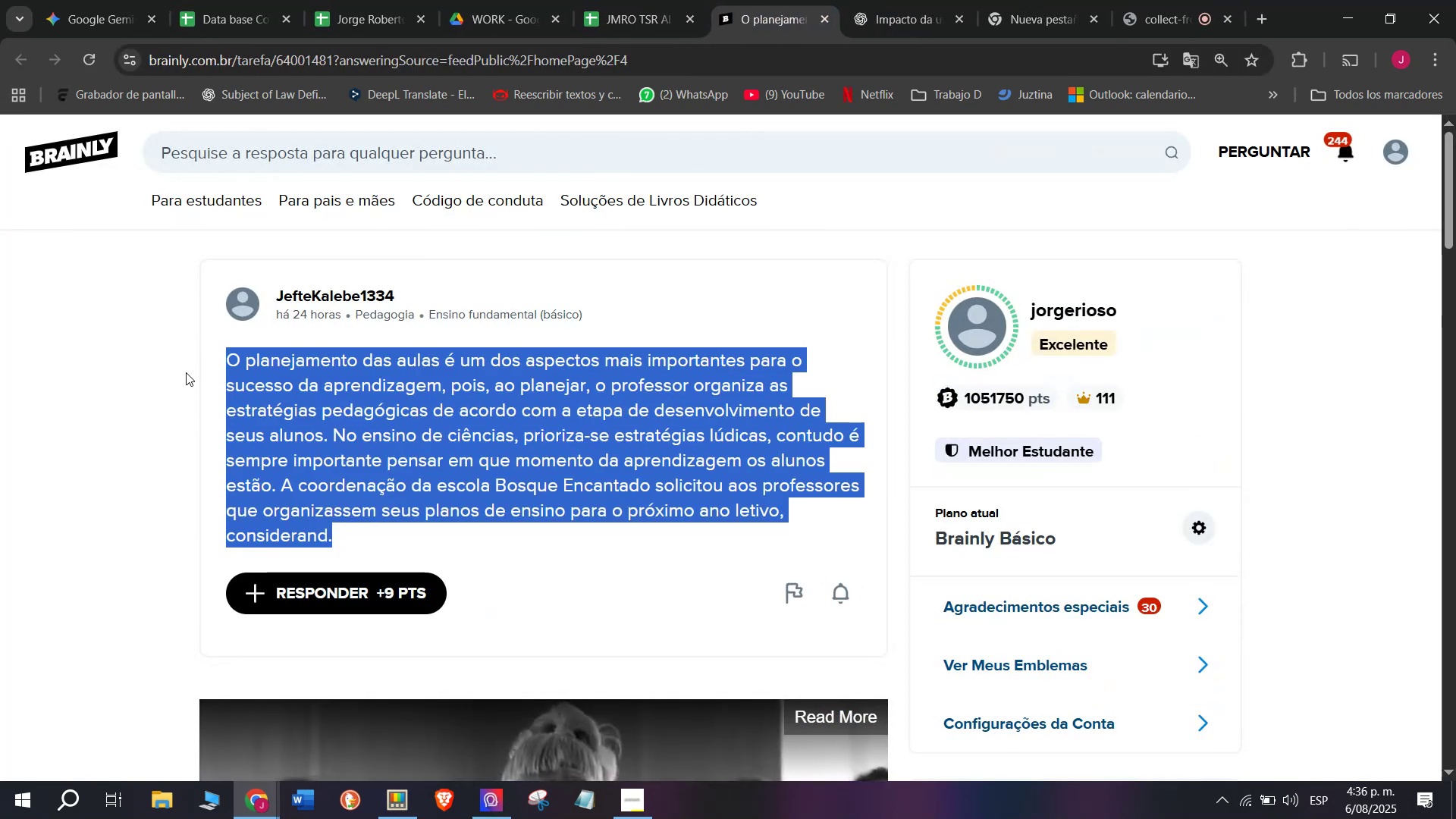 
key(C)
 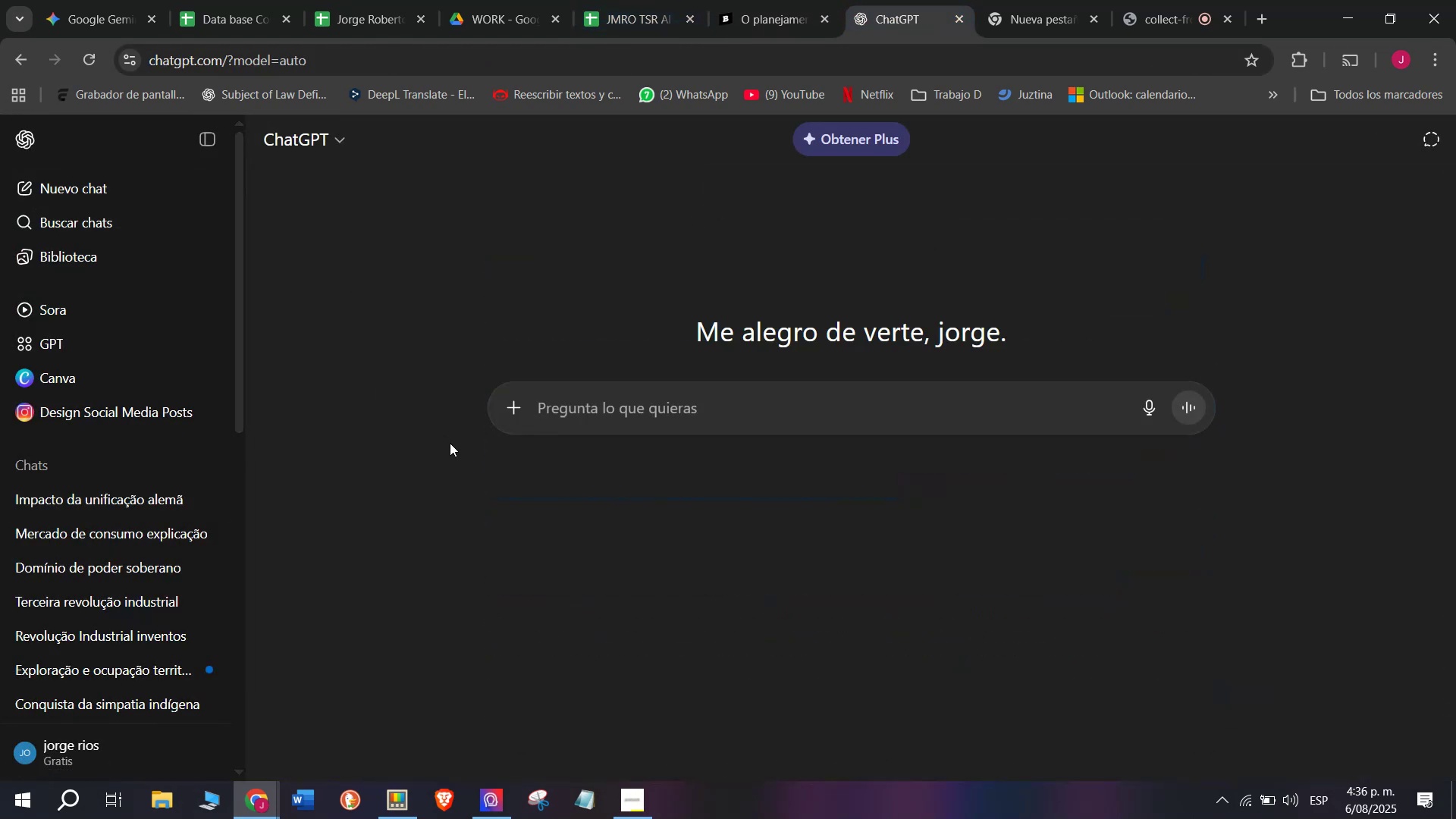 
key(Meta+MetaLeft)
 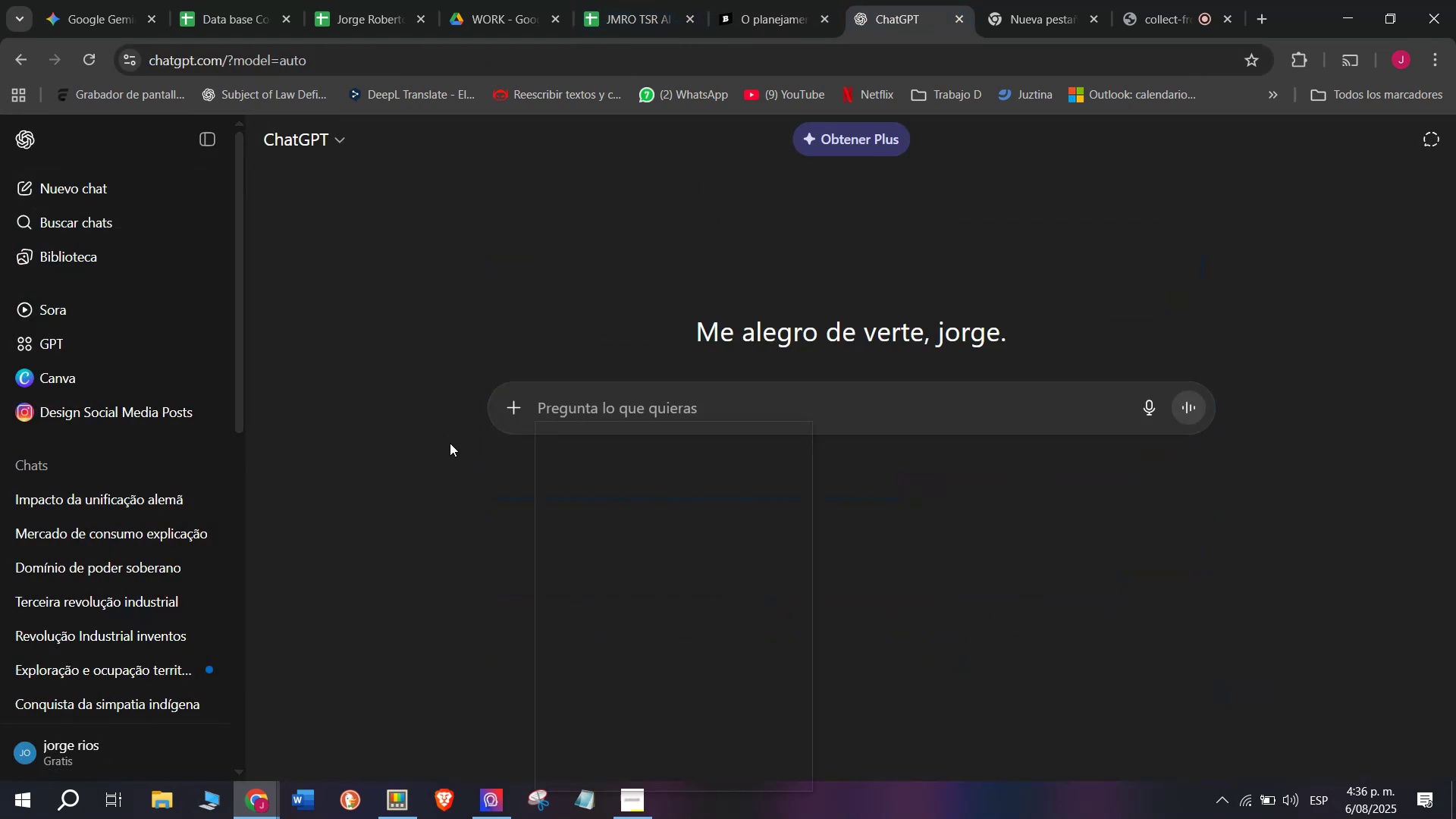 
key(Meta+V)
 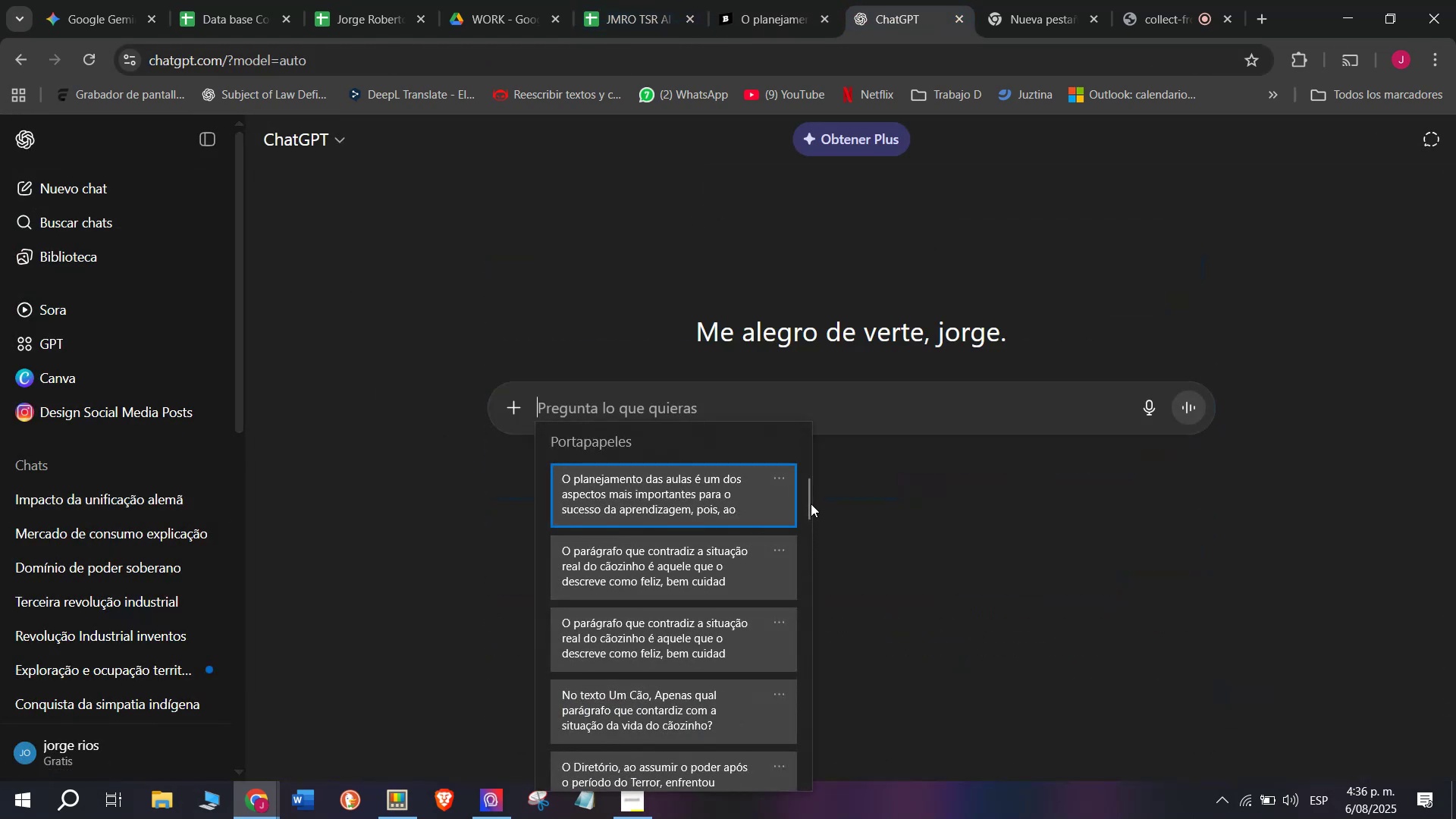 
left_click_drag(start_coordinate=[807, 504], to_coordinate=[787, 807])
 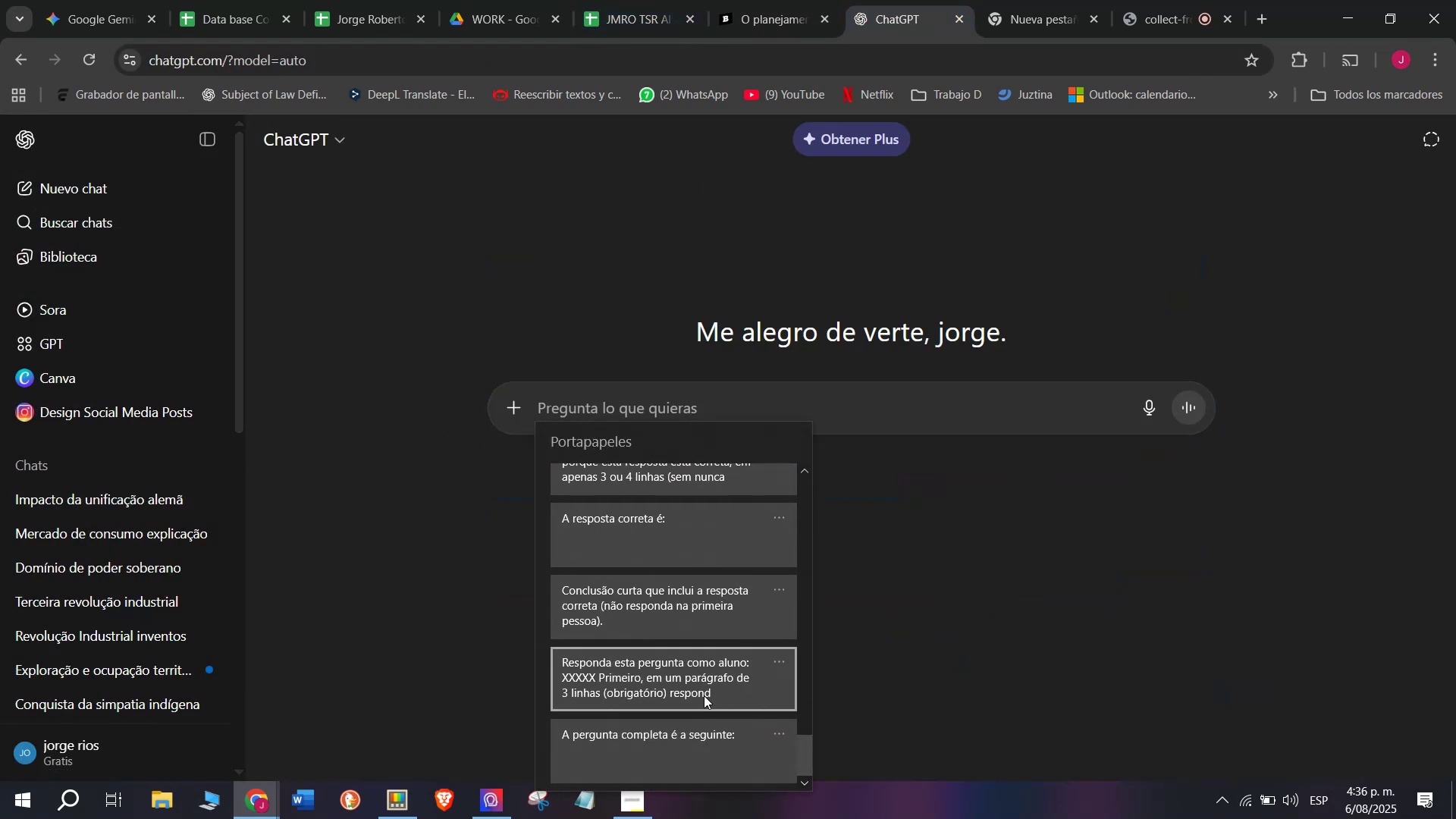 
left_click([704, 695])
 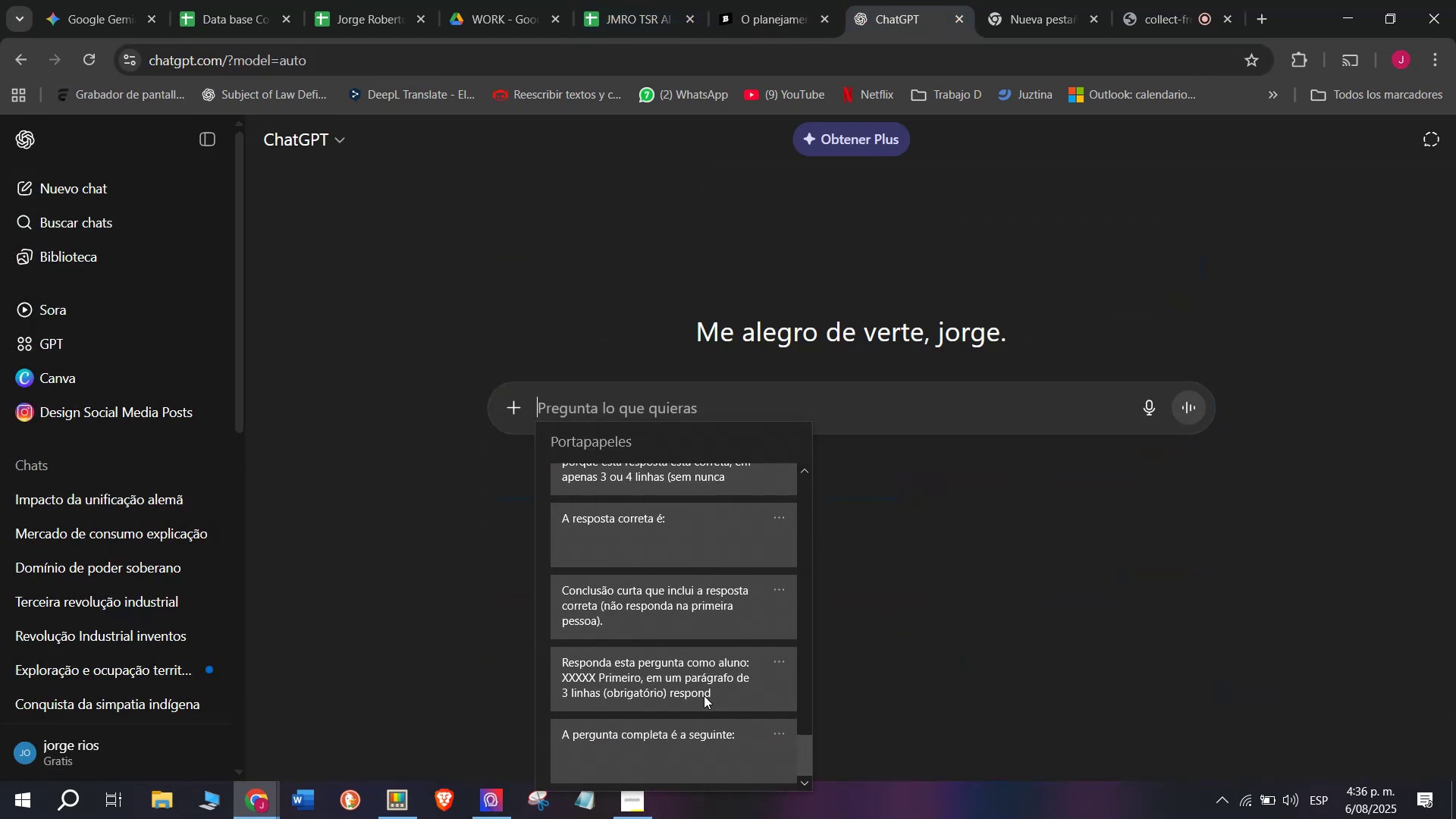 
key(Control+ControlLeft)
 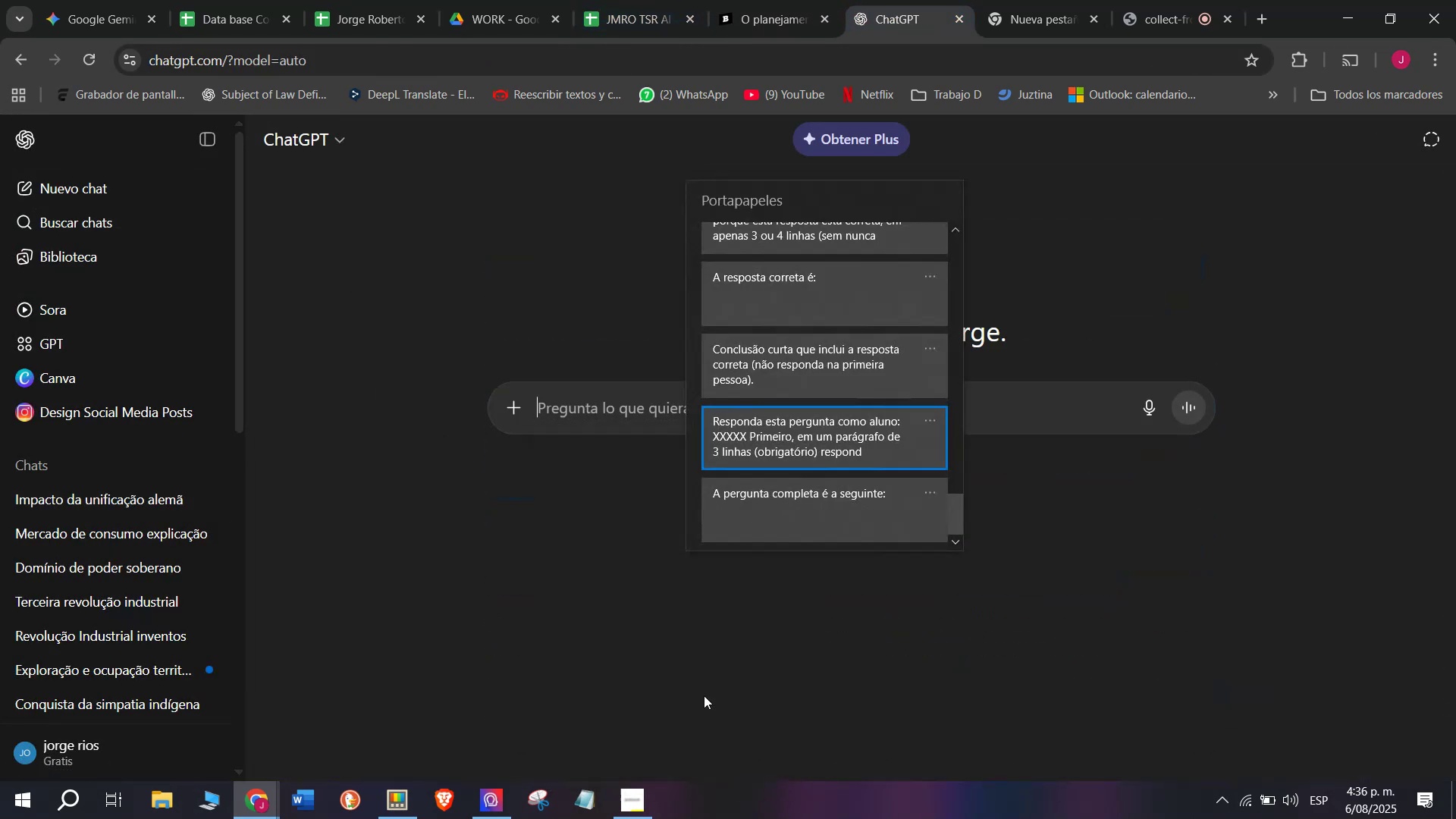 
key(Control+V)
 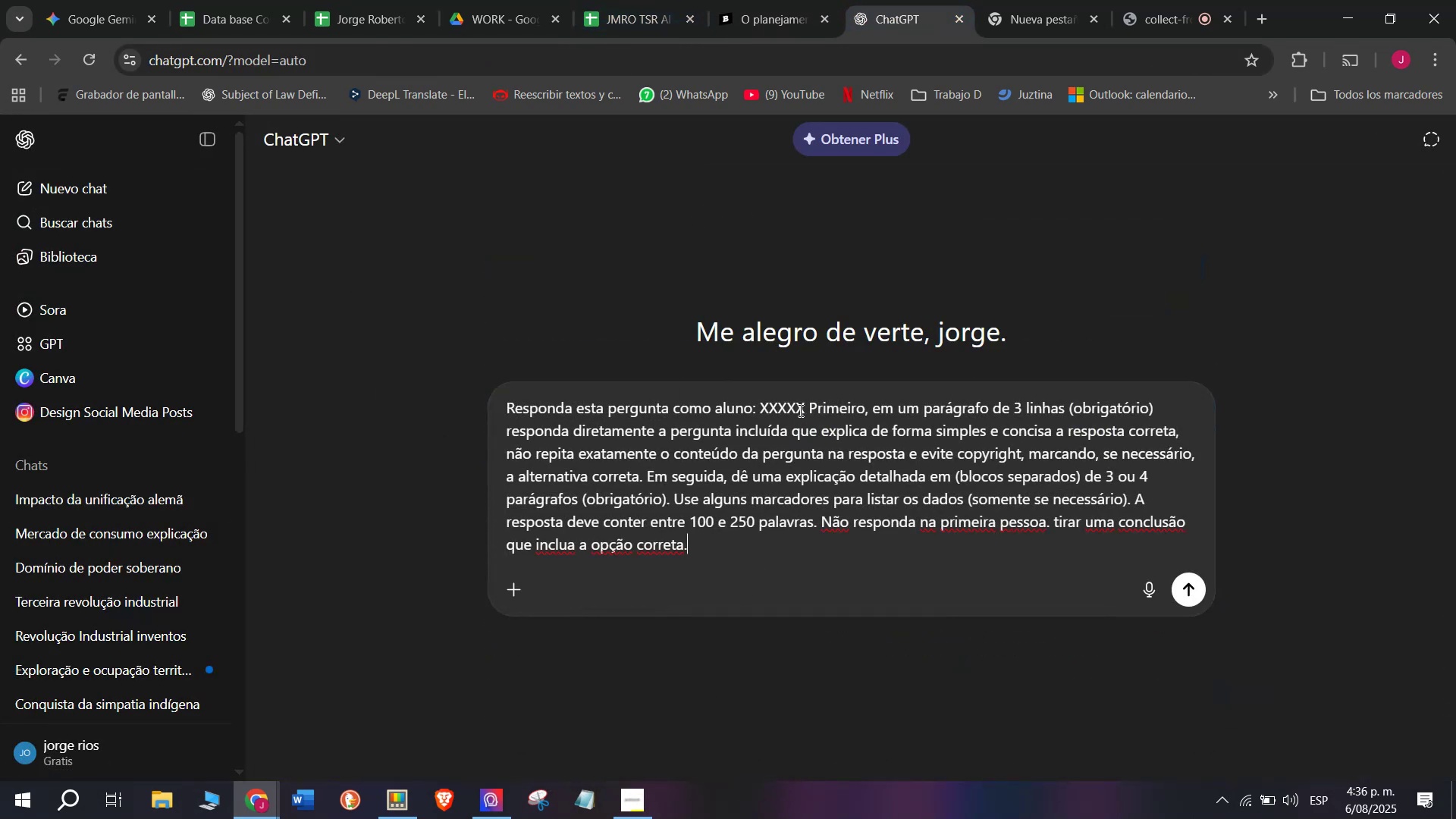 
left_click_drag(start_coordinate=[805, 410], to_coordinate=[760, 411])
 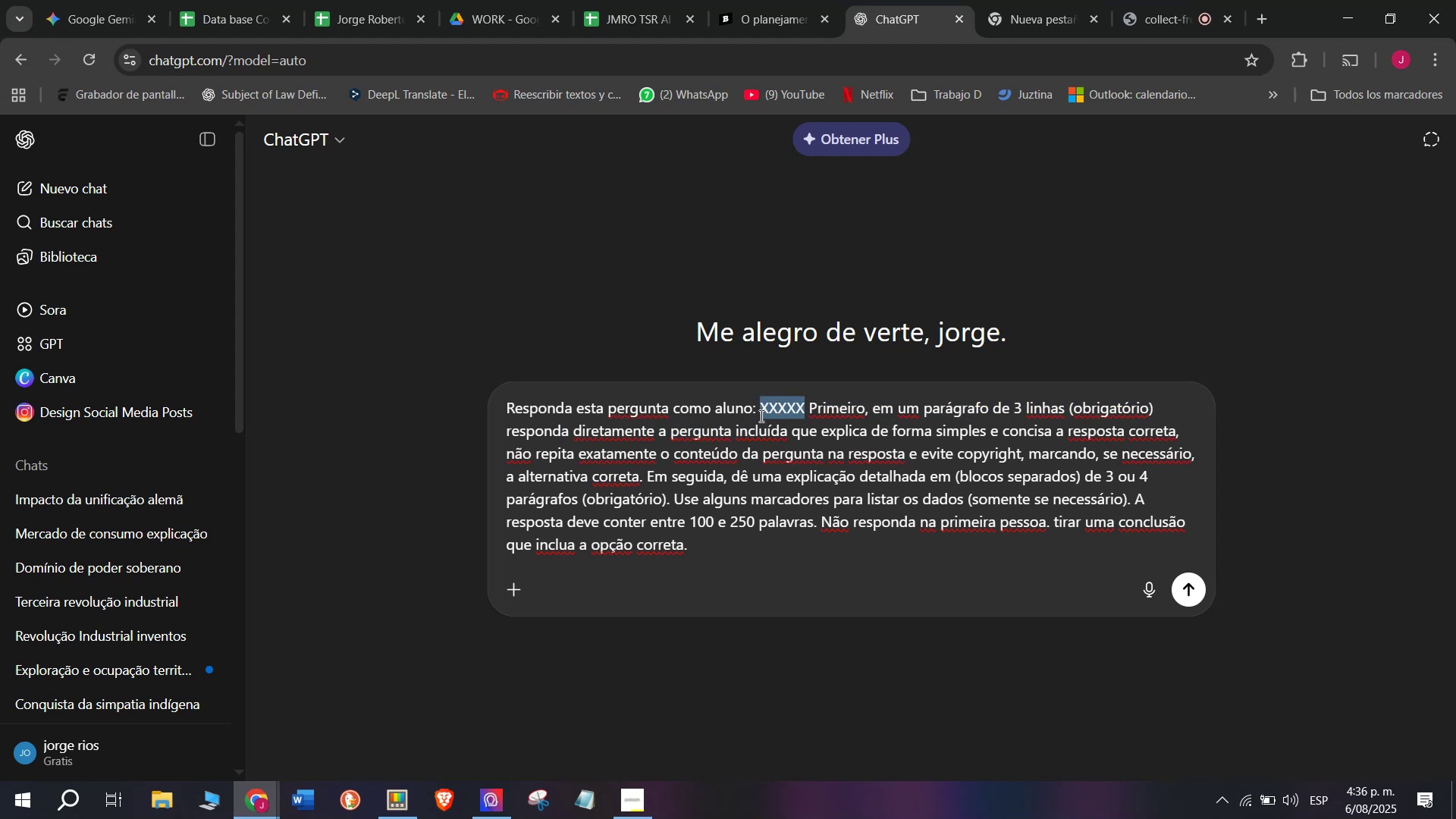 
key(Meta+MetaLeft)
 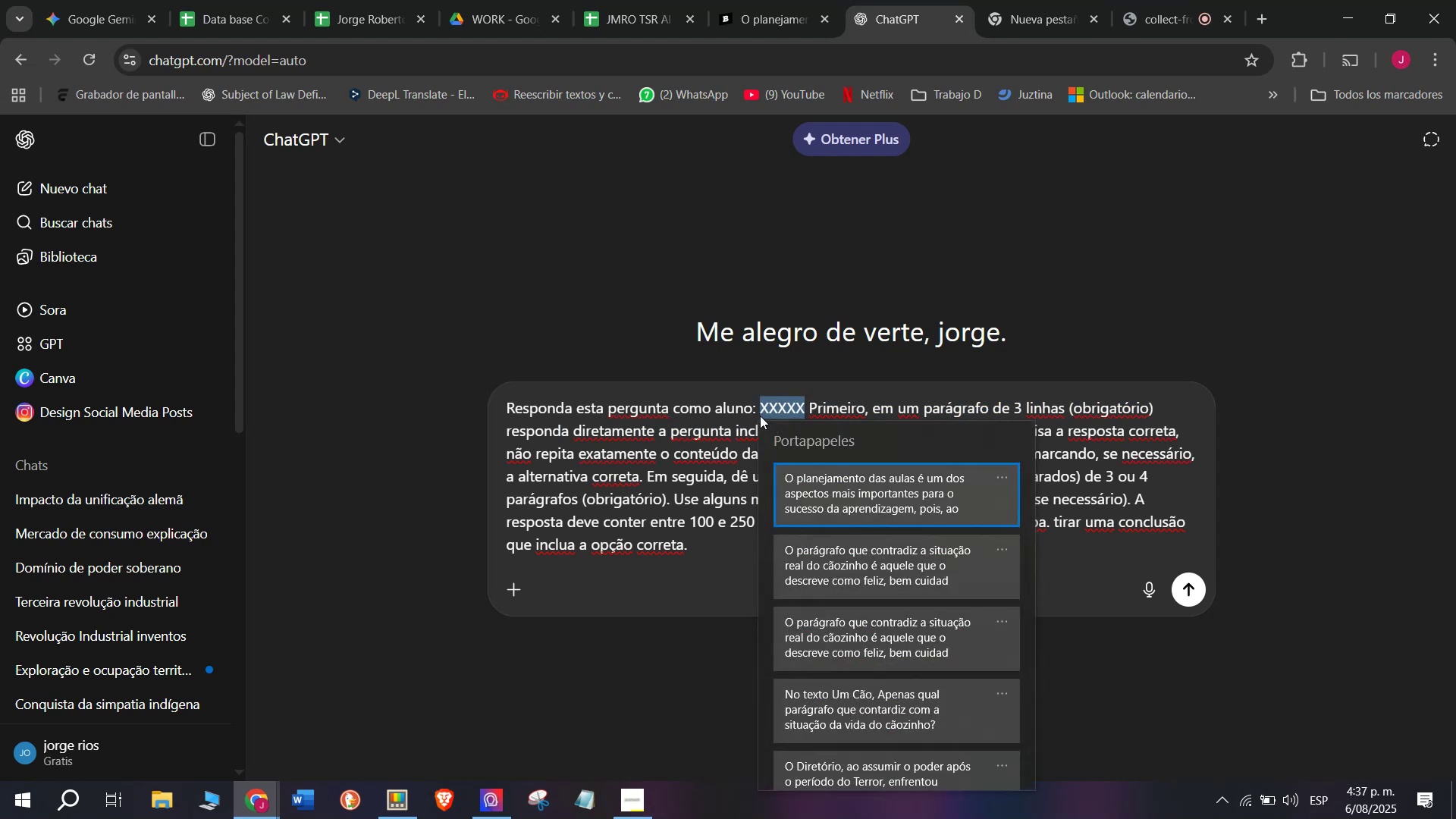 
key(C)
 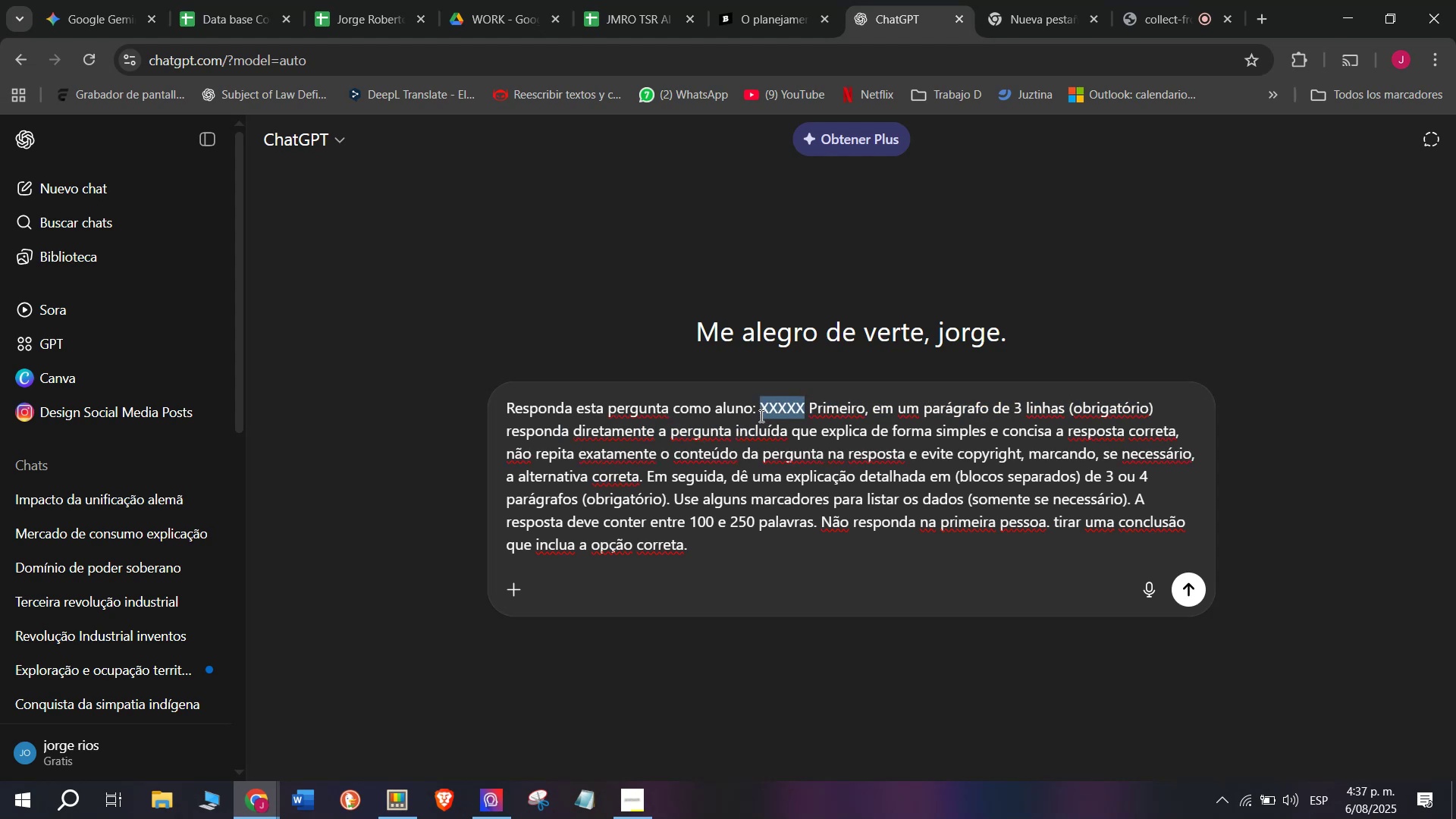 
key(Meta+V)
 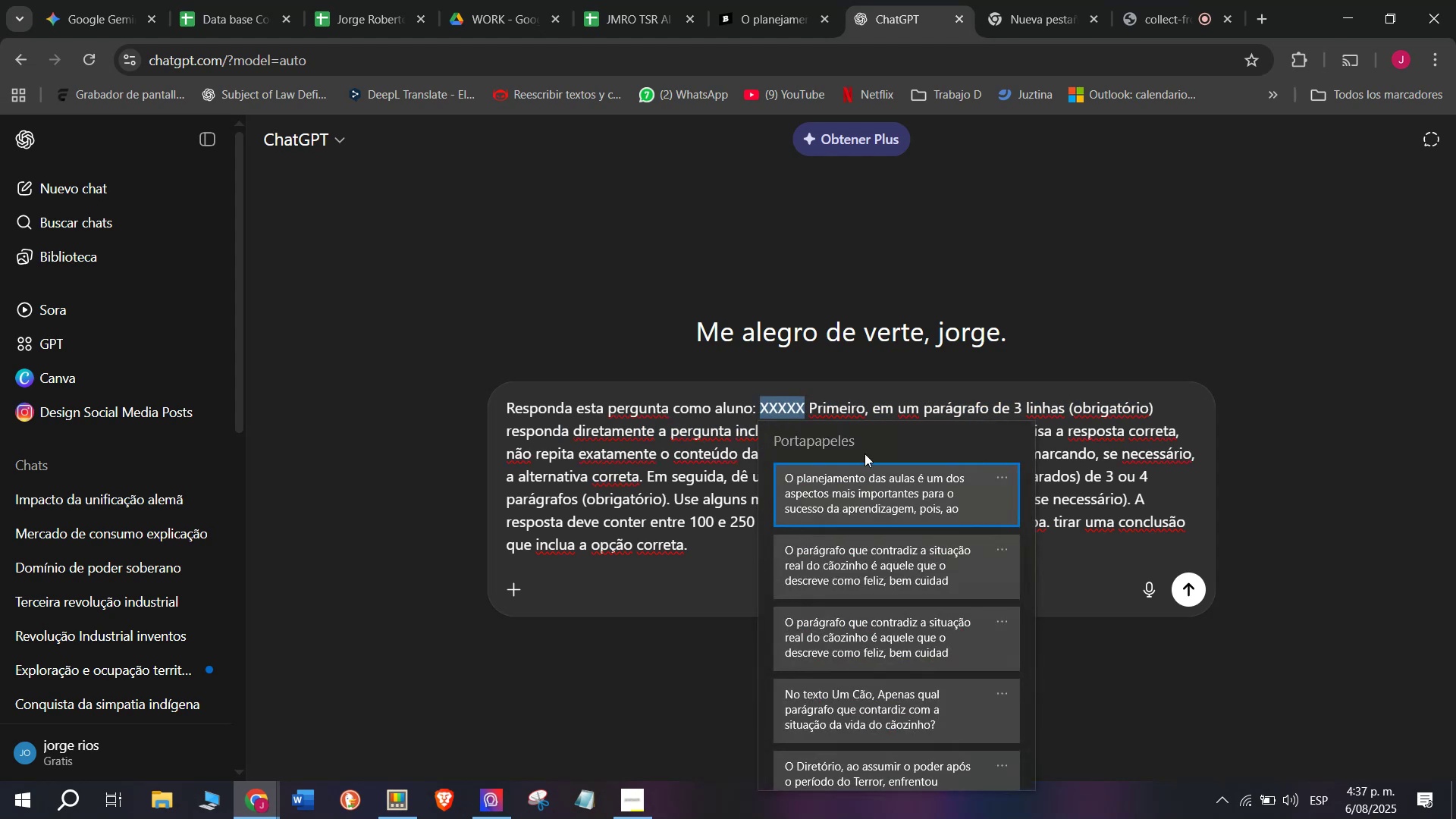 
left_click([864, 484])
 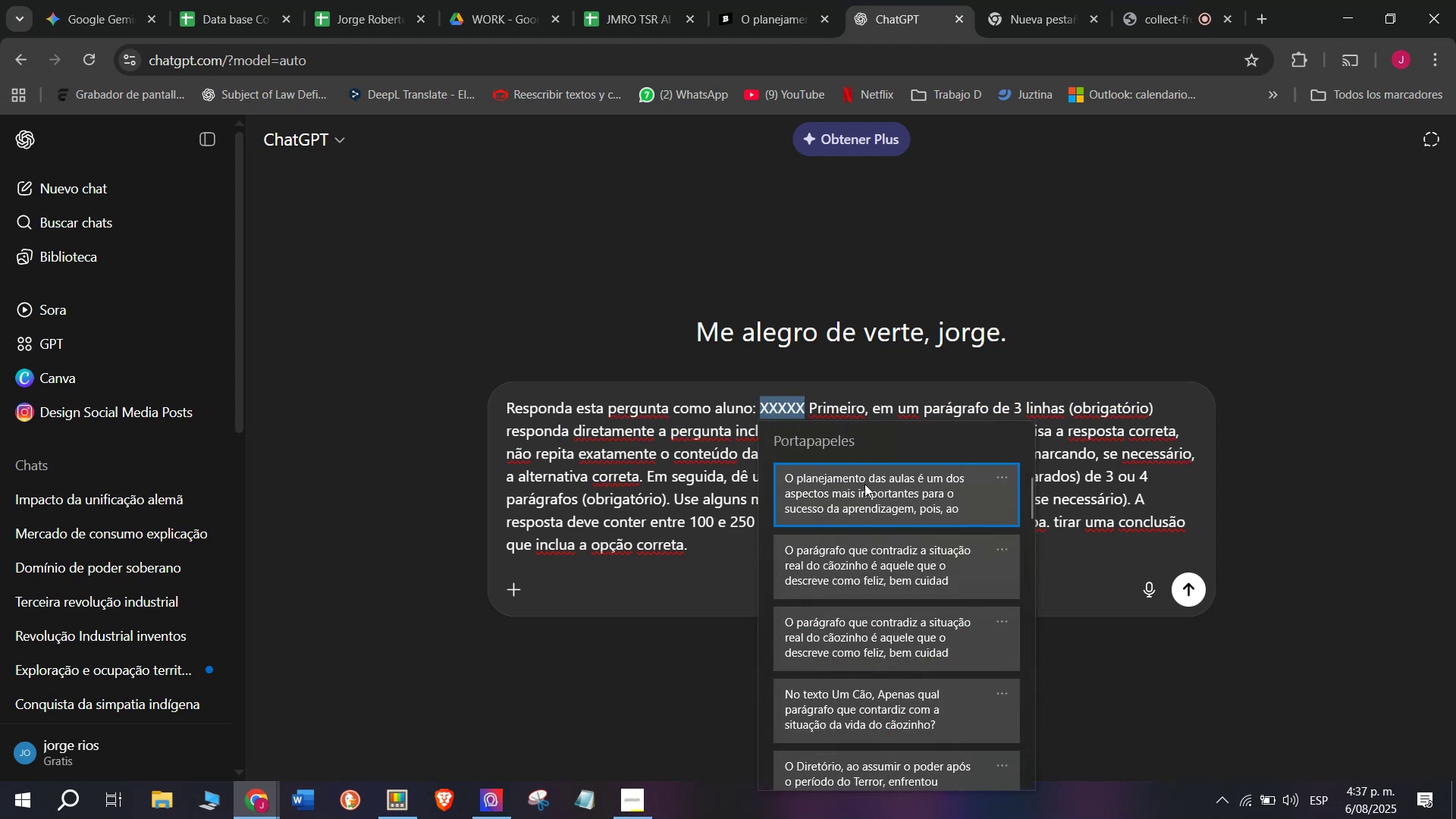 
key(Control+ControlLeft)
 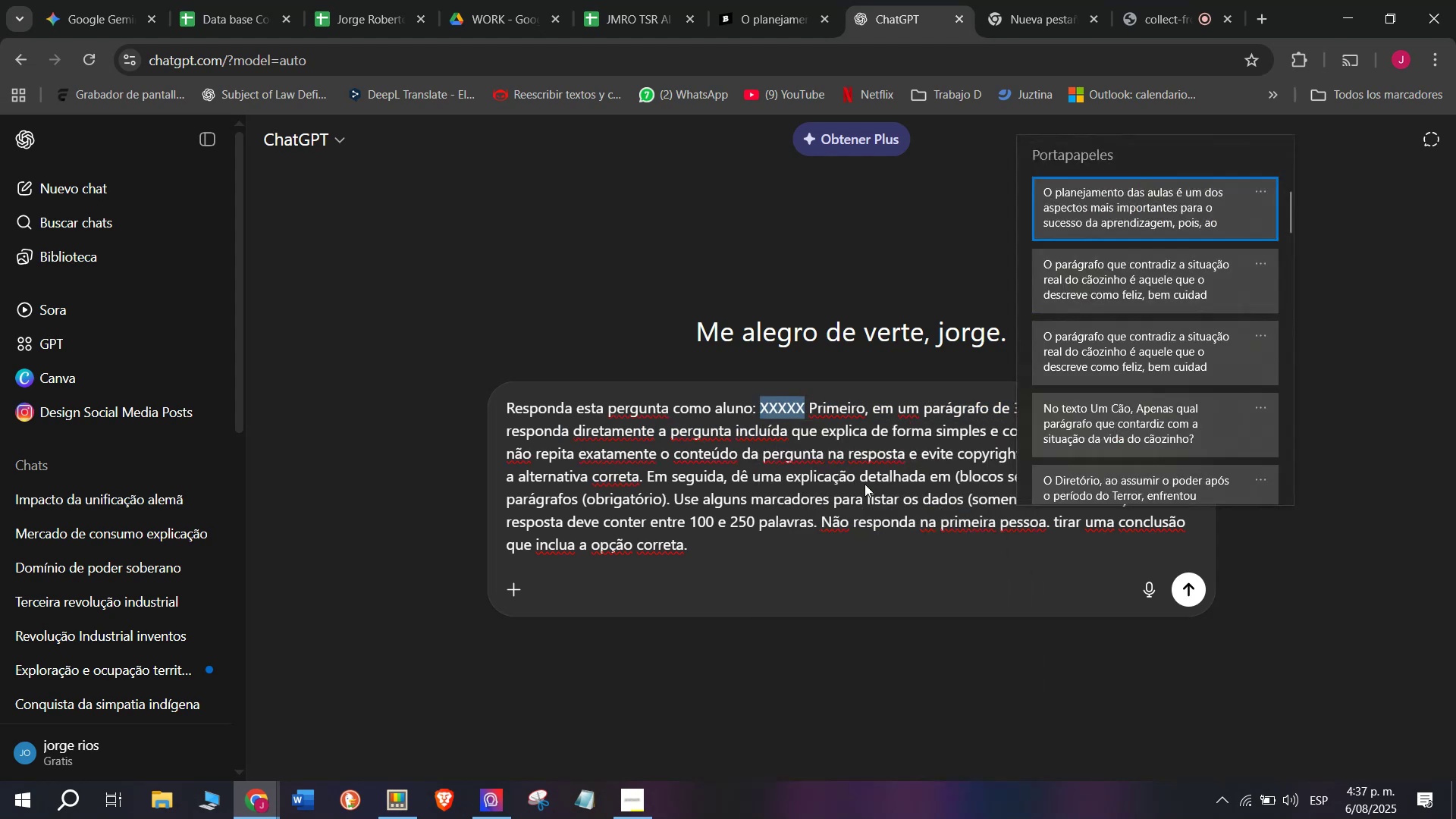 
key(Control+V)
 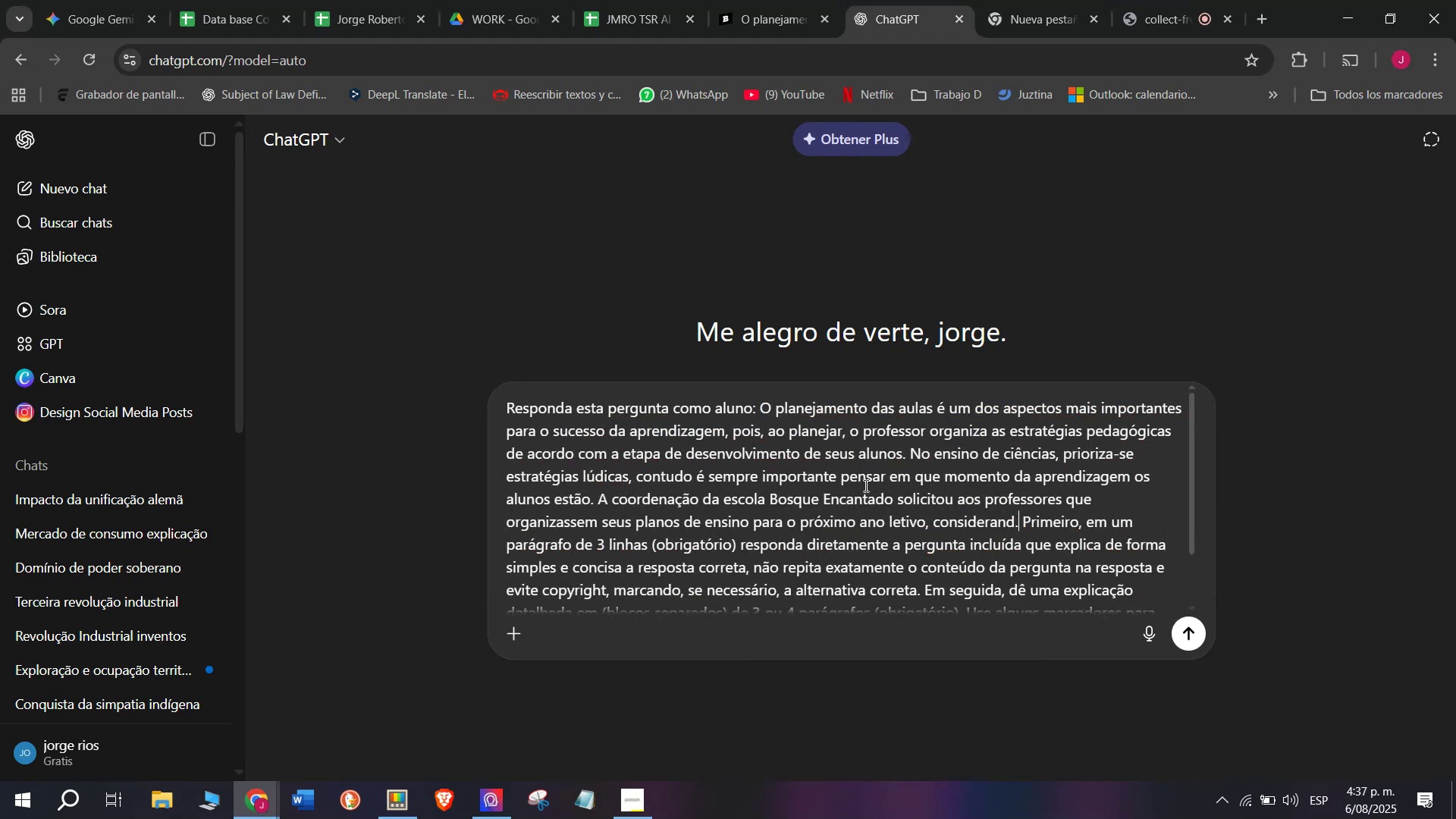 
key(Enter)
 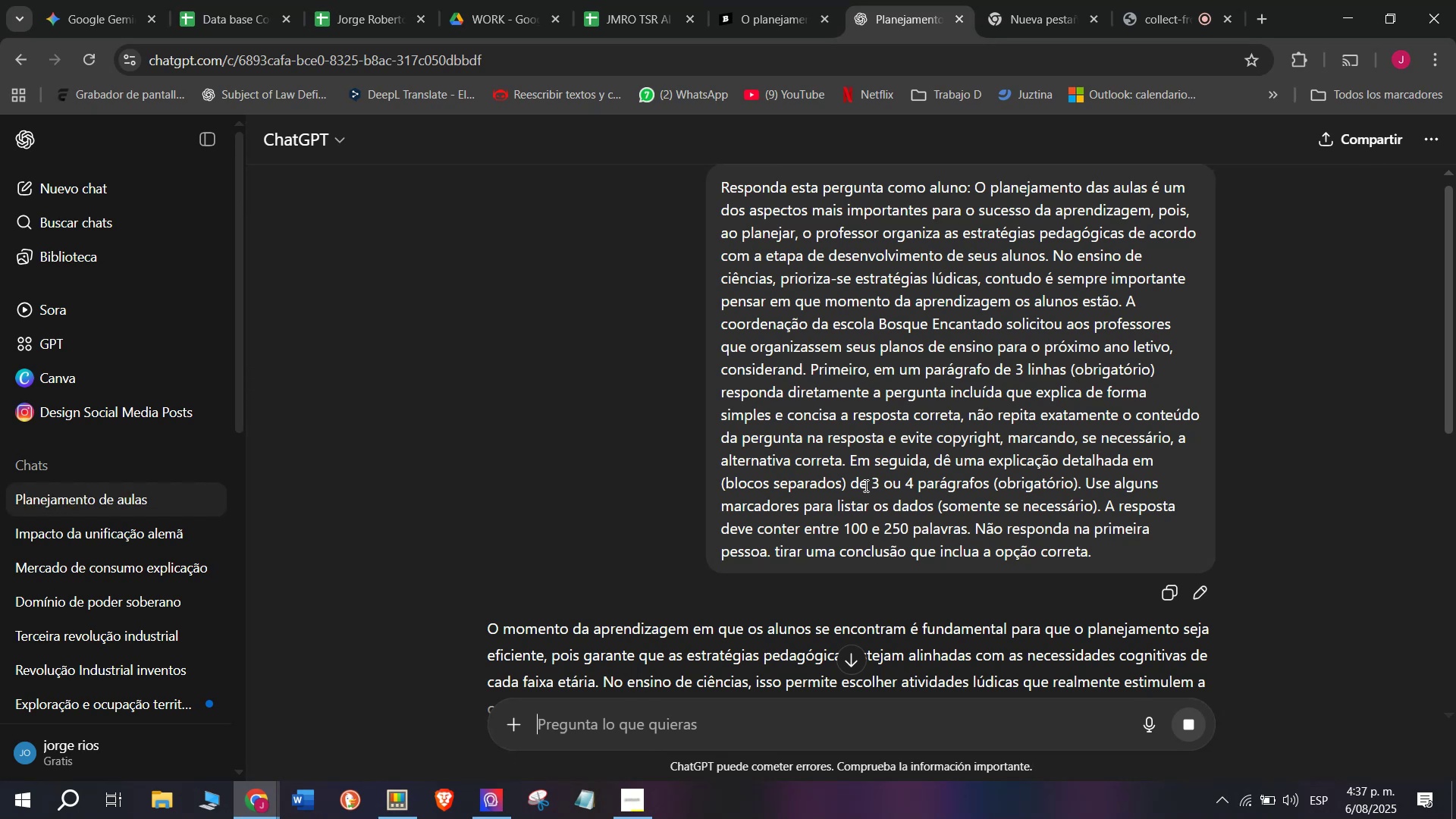 
wait(12.77)
 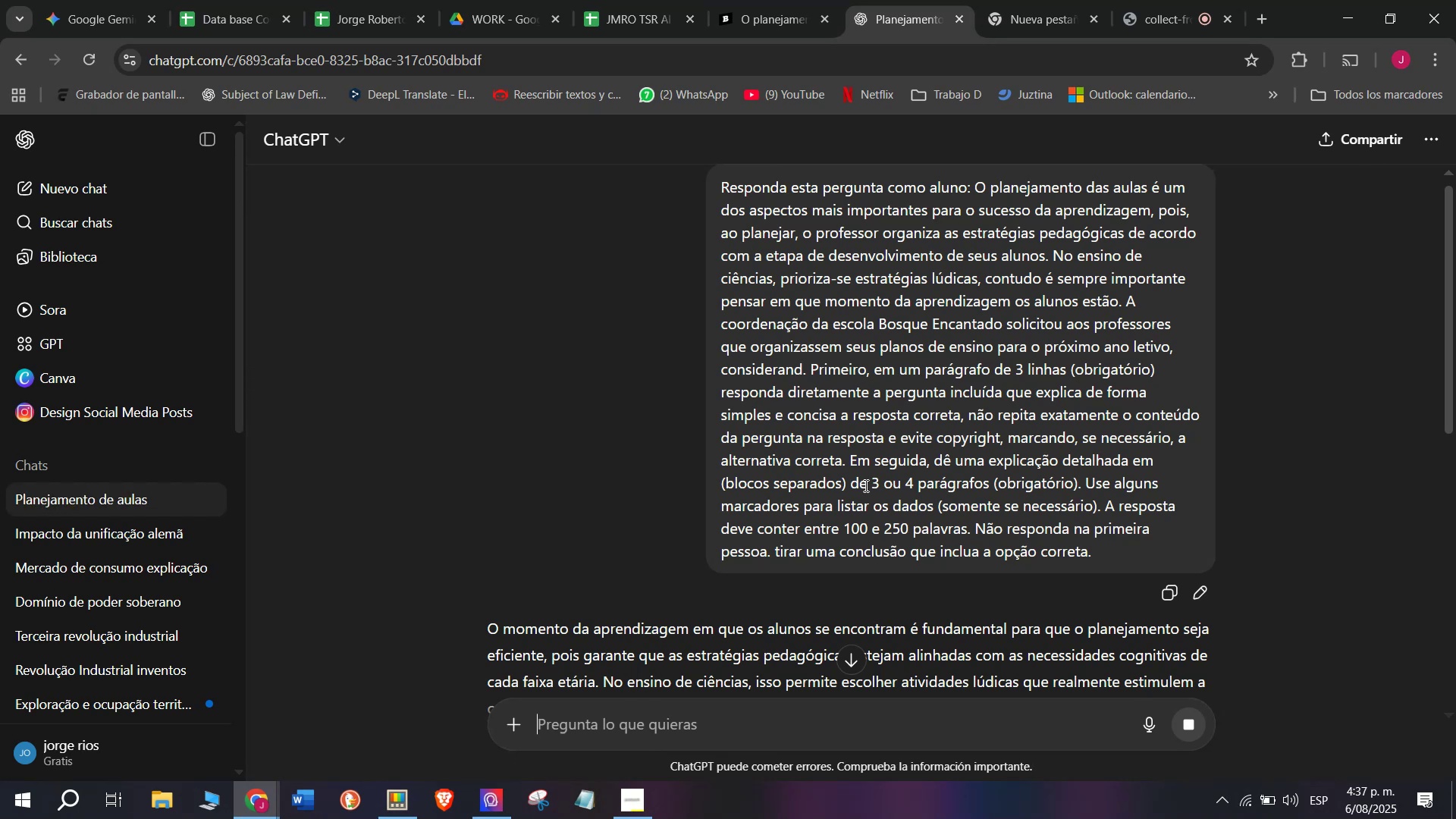 
scroll: coordinate [1077, 469], scroll_direction: down, amount: 2.0
 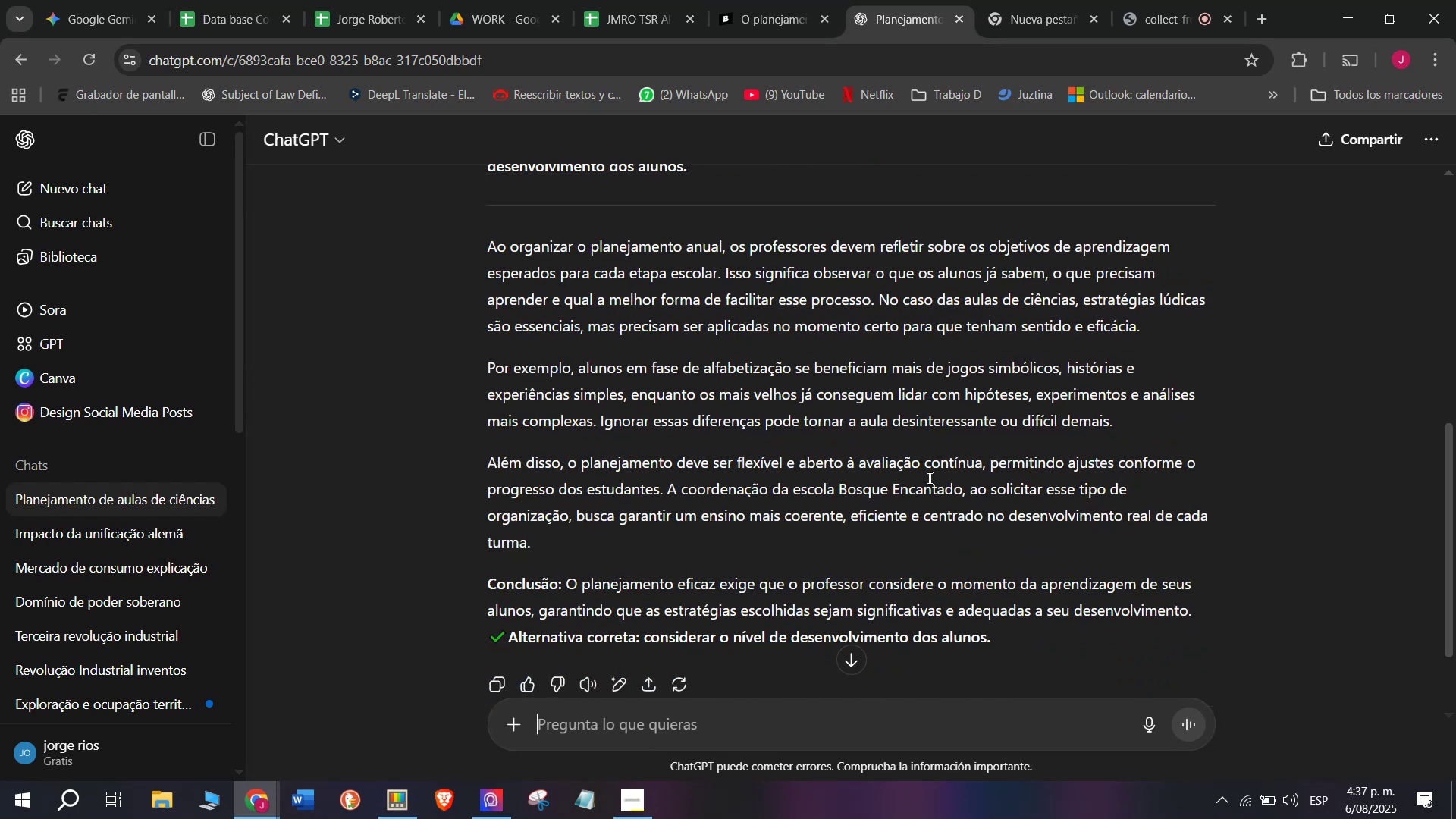 
scroll: coordinate [882, 522], scroll_direction: none, amount: 0.0
 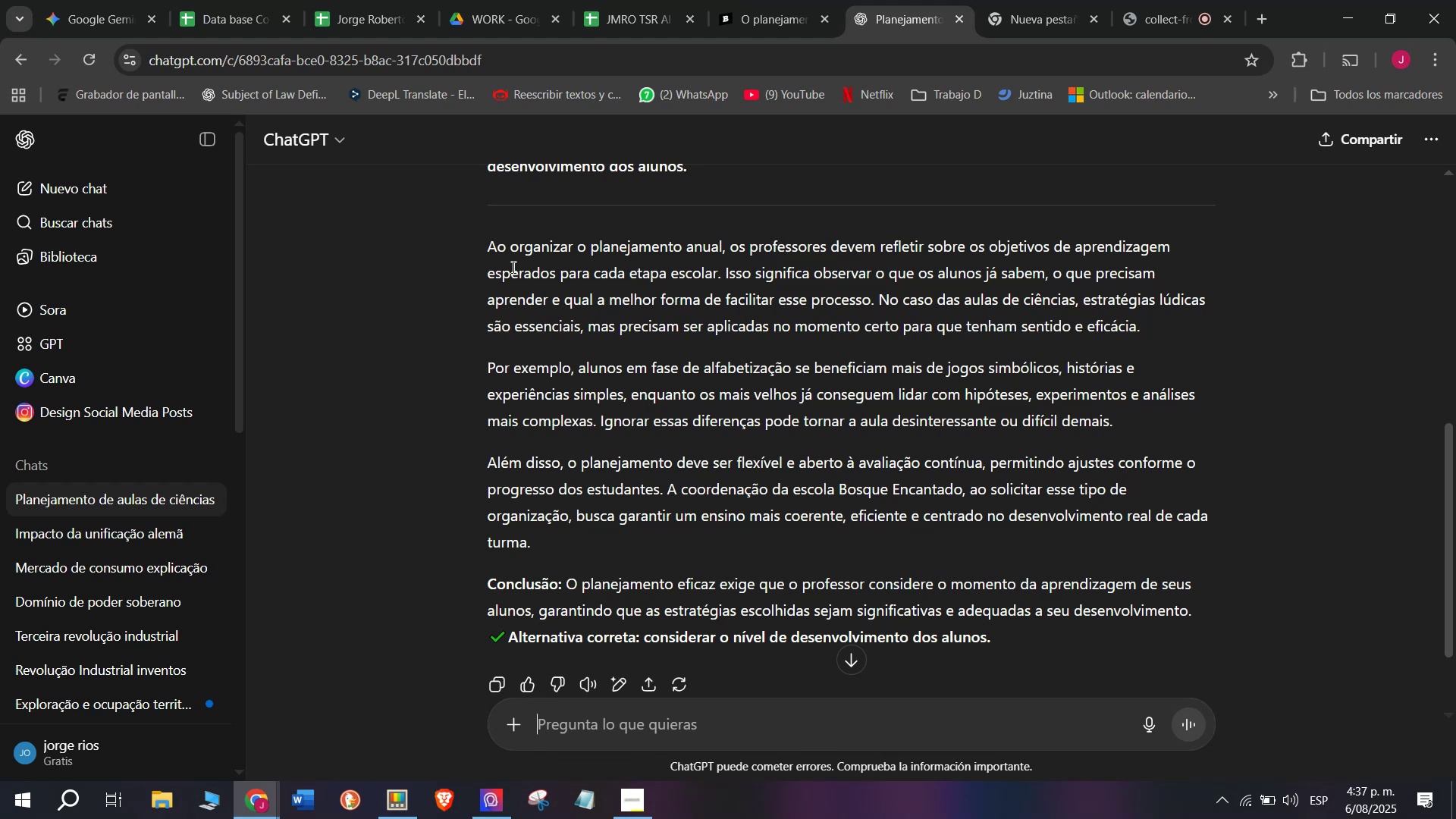 
left_click_drag(start_coordinate=[480, 251], to_coordinate=[688, 529])
 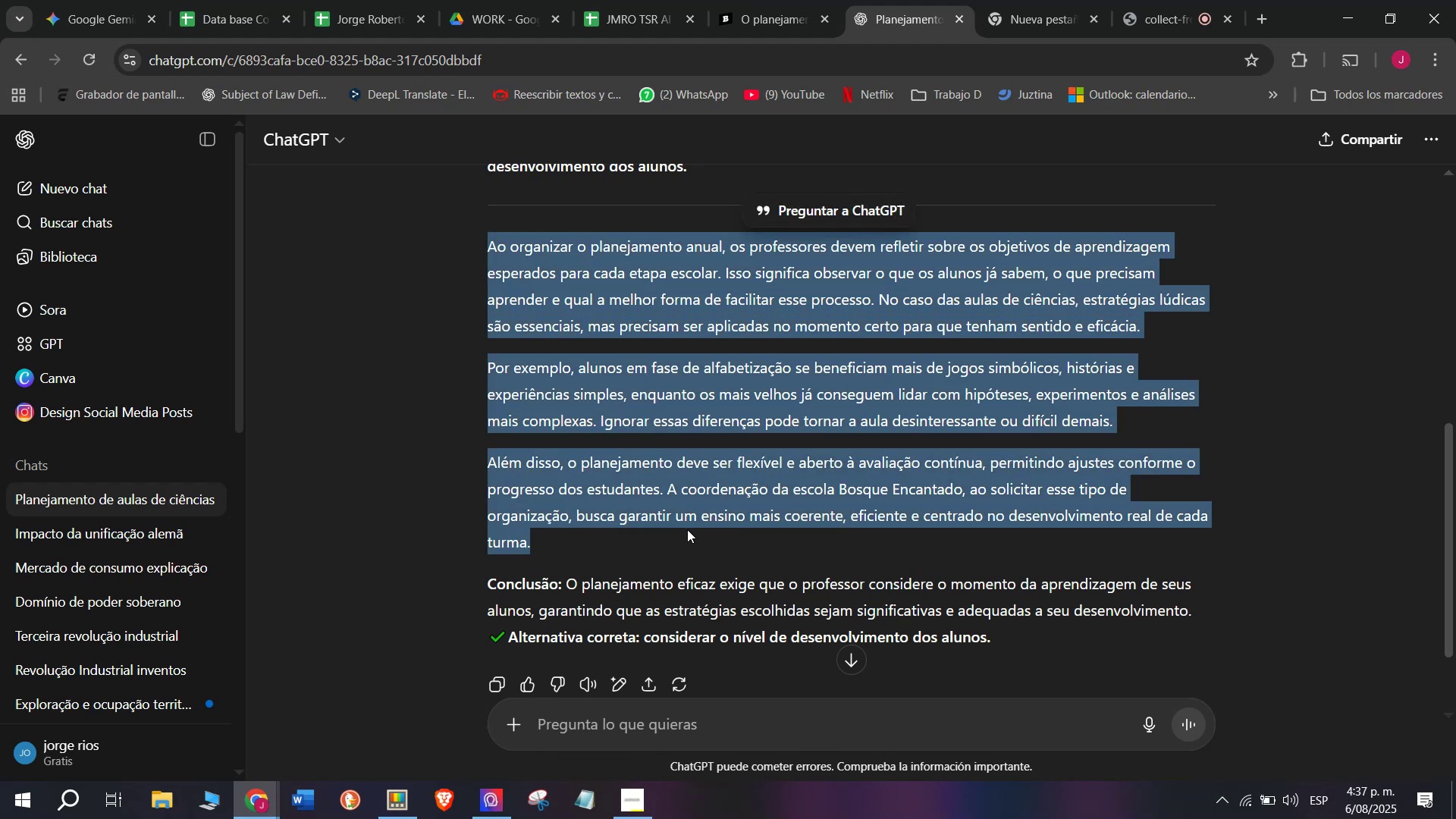 
key(Control+ControlLeft)
 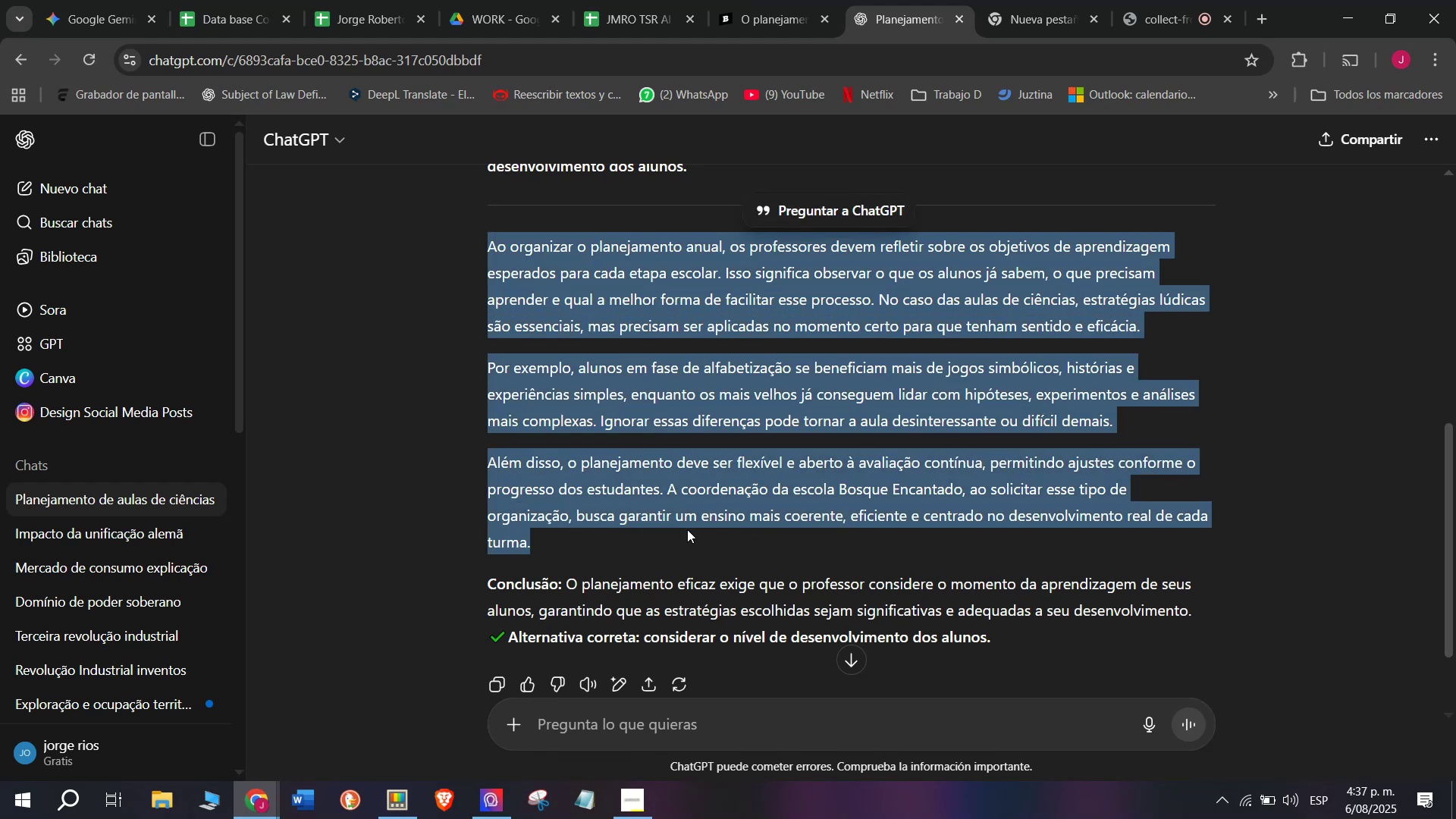 
key(Break)
 